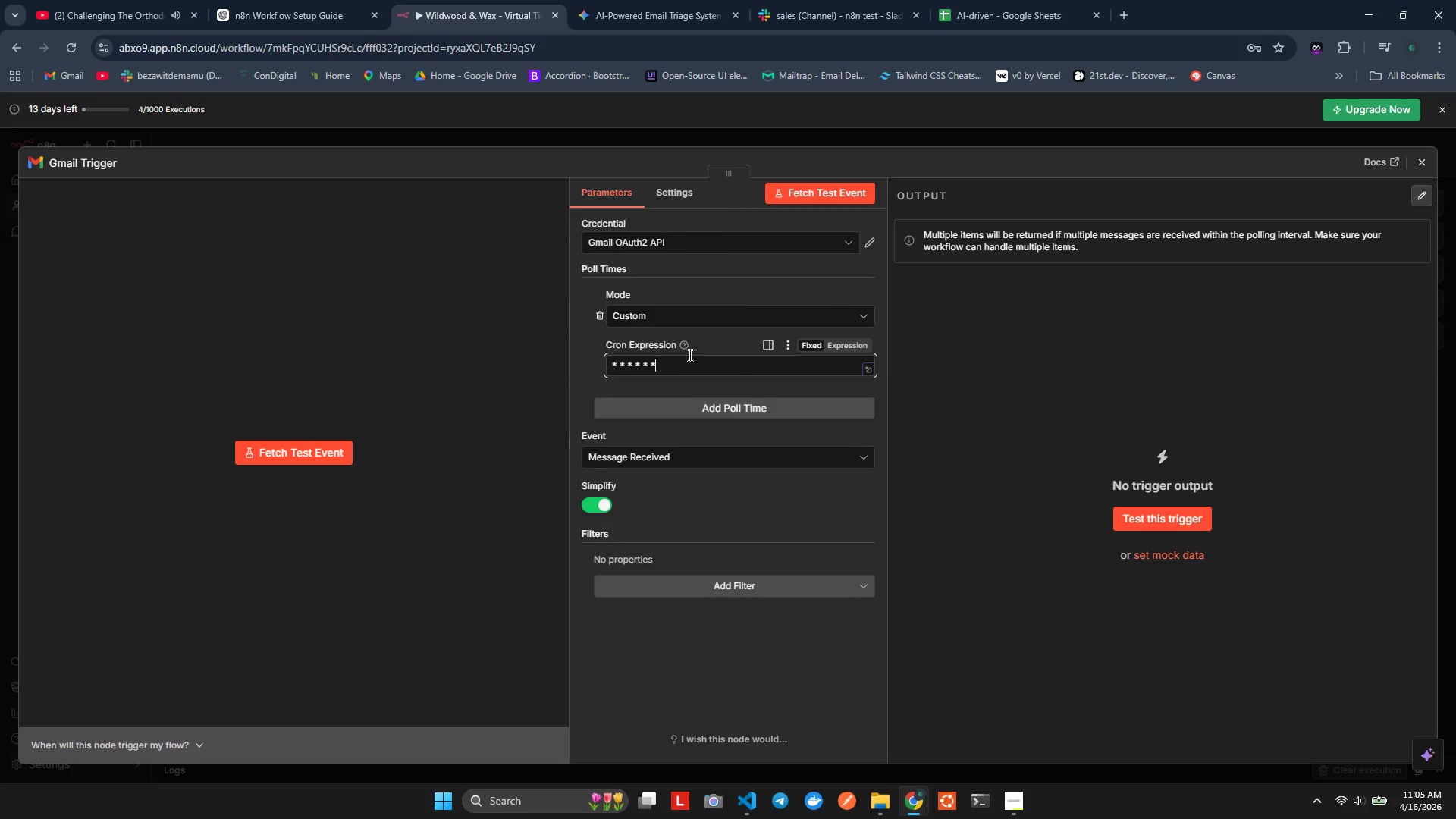 
wait(8.28)
 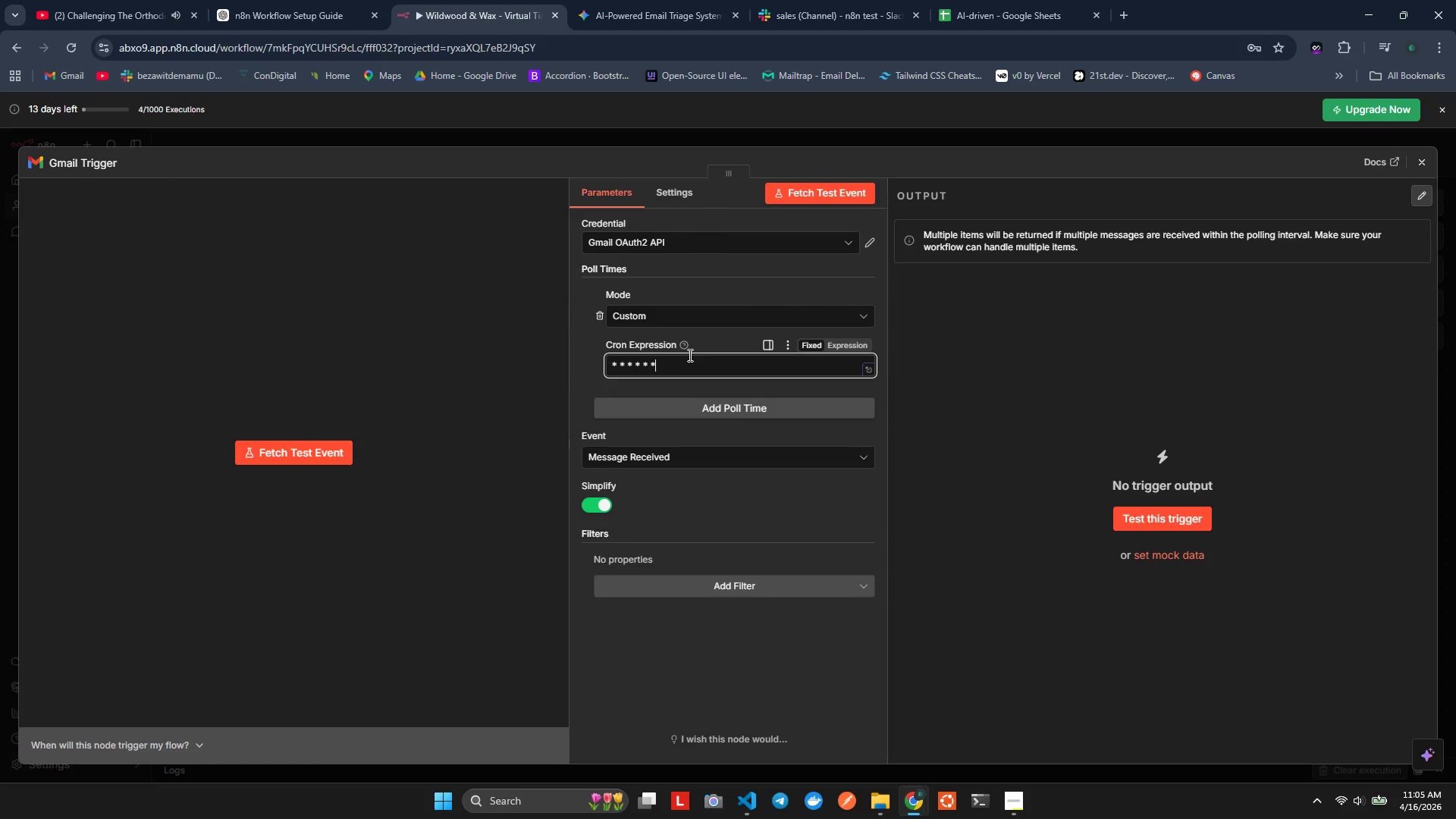 
left_click([674, 325])
 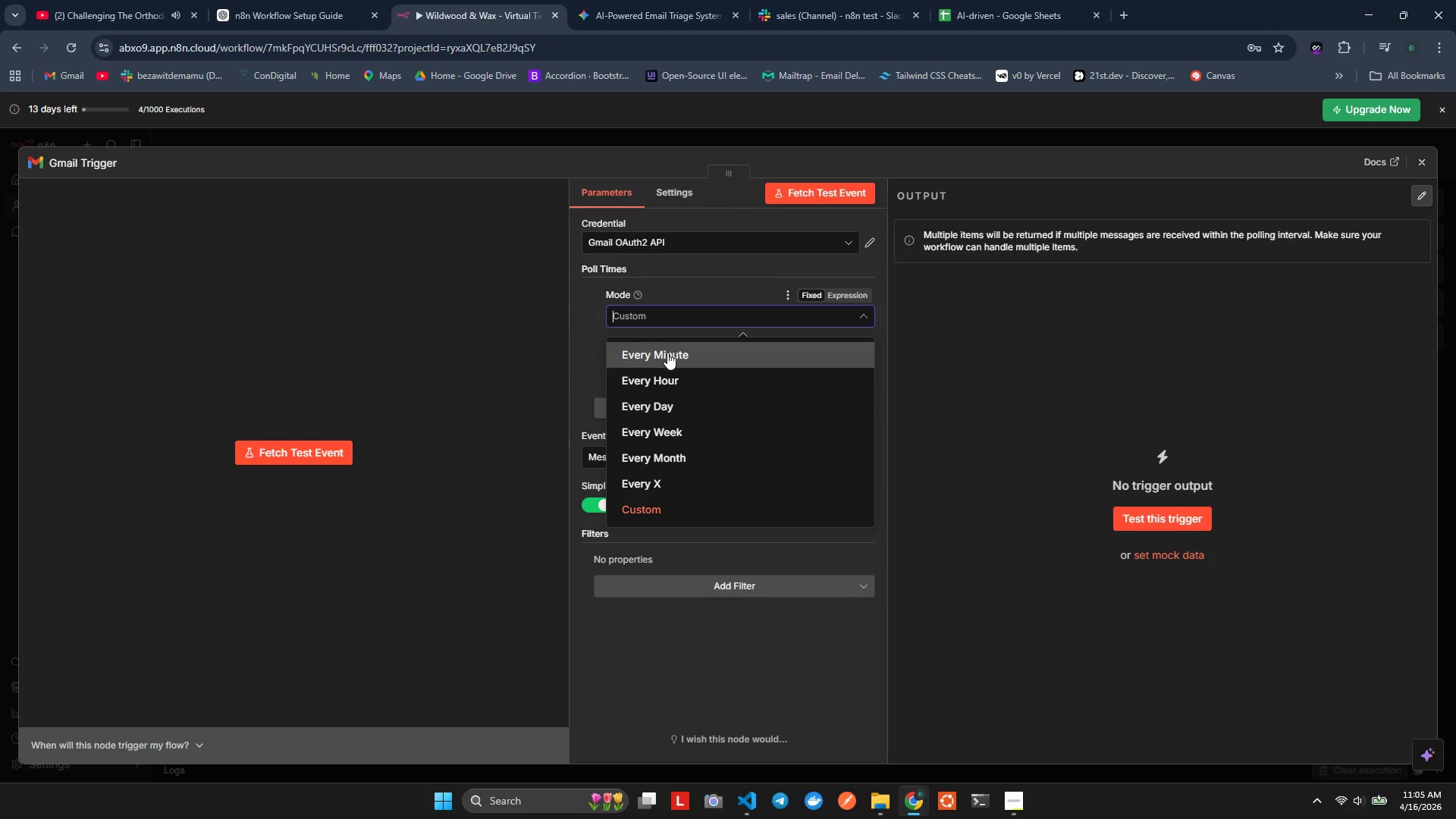 
left_click([667, 356])
 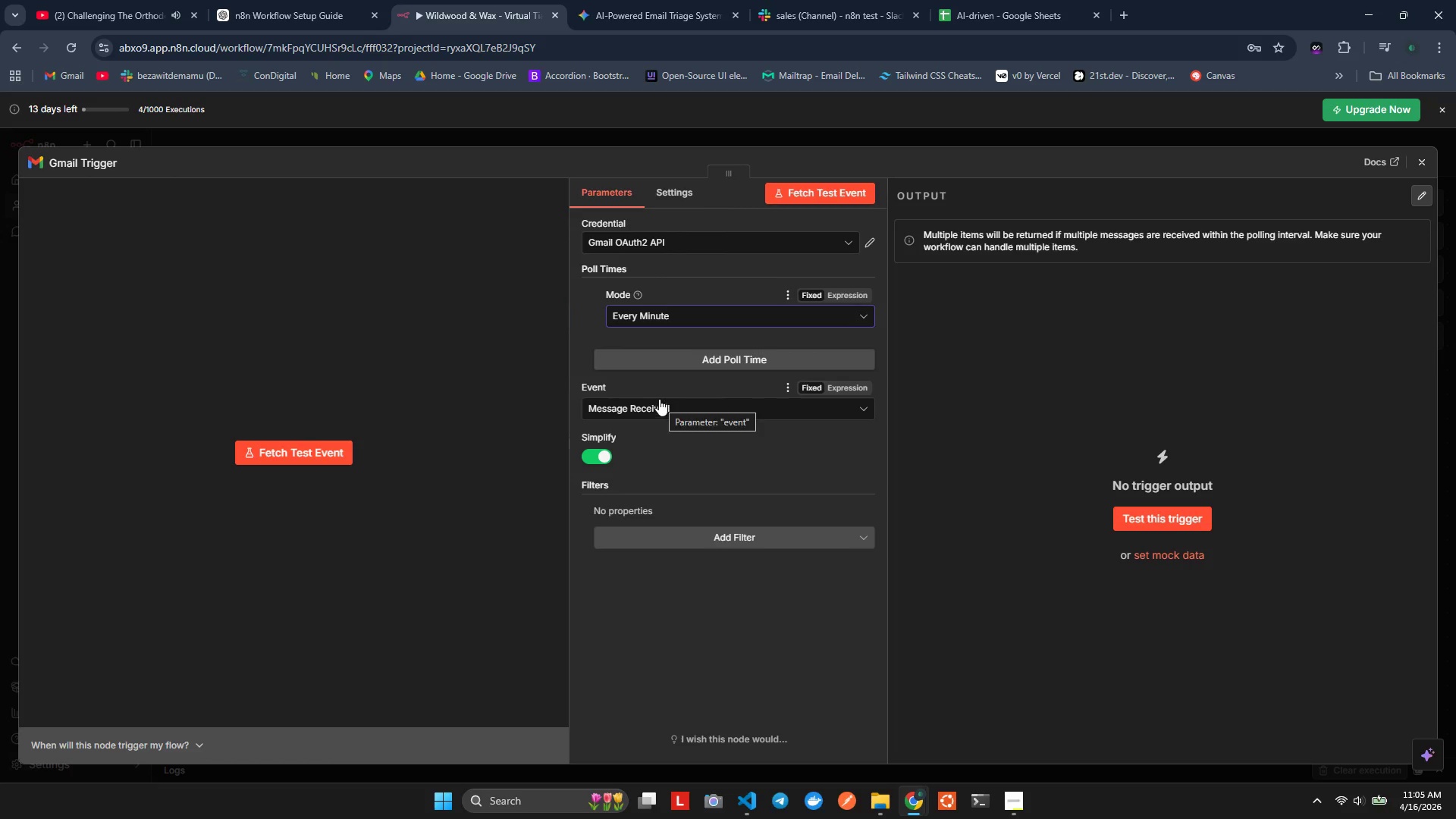 
wait(26.31)
 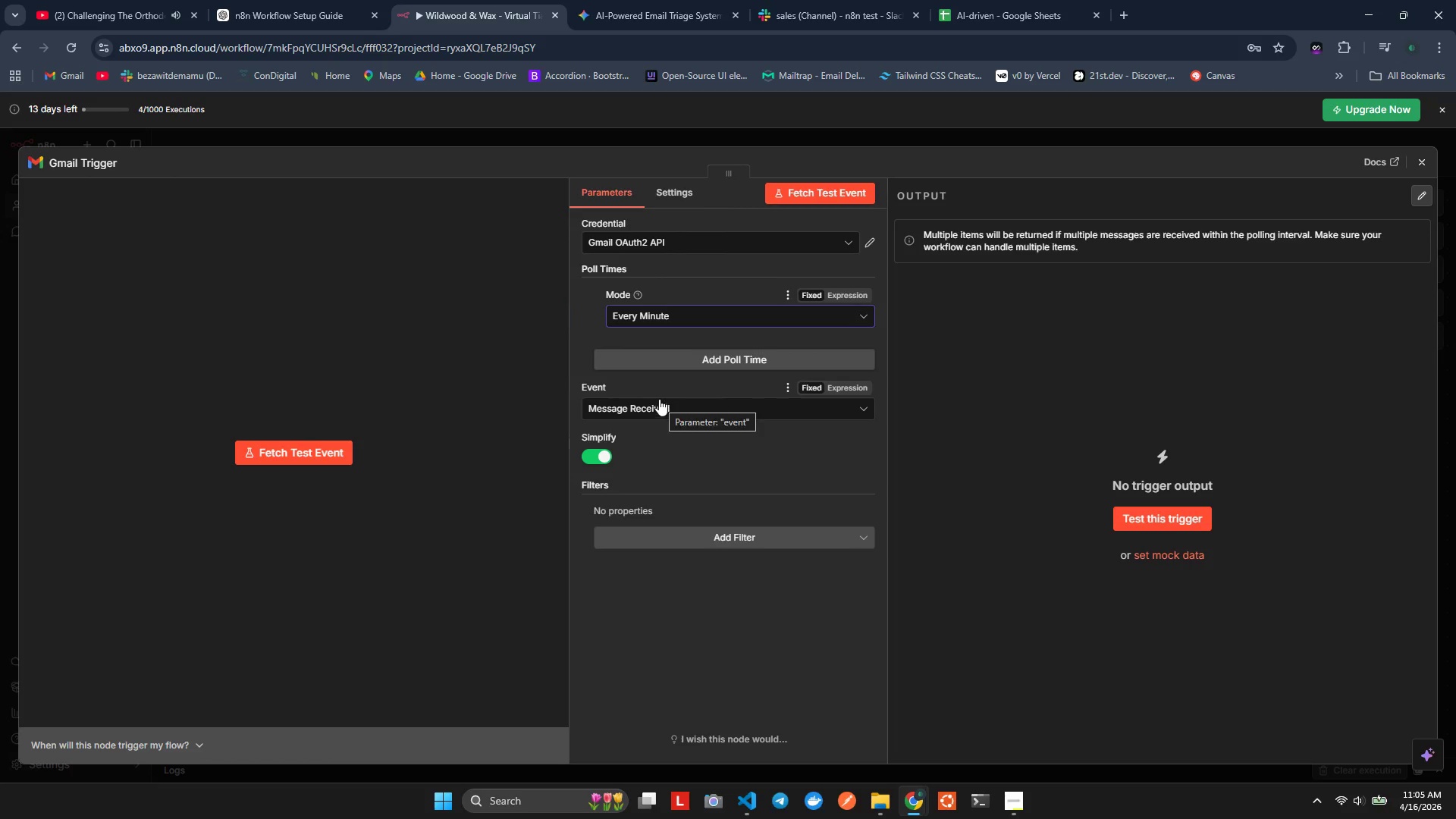 
left_click([789, 291])
 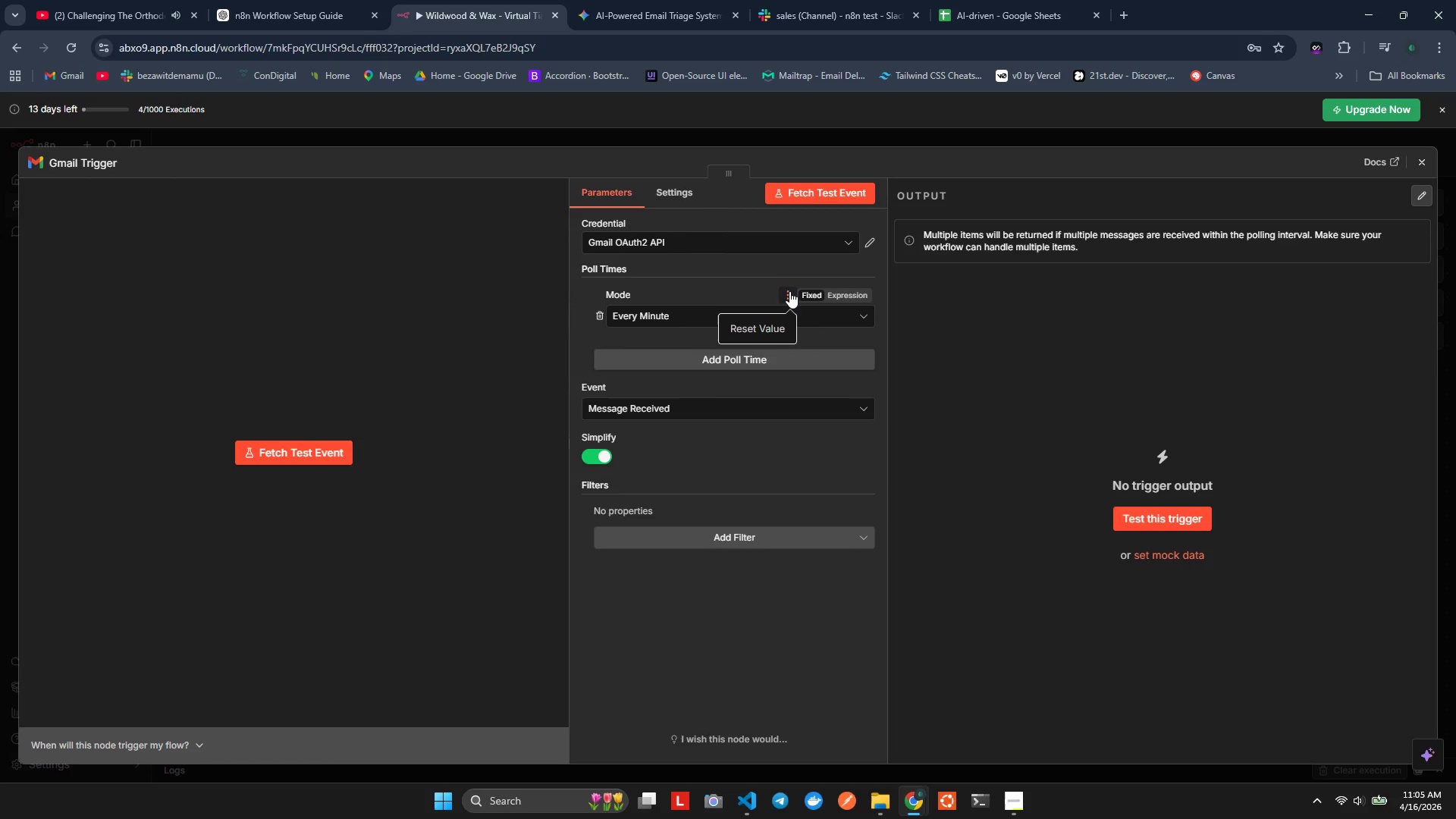 
left_click([789, 291])
 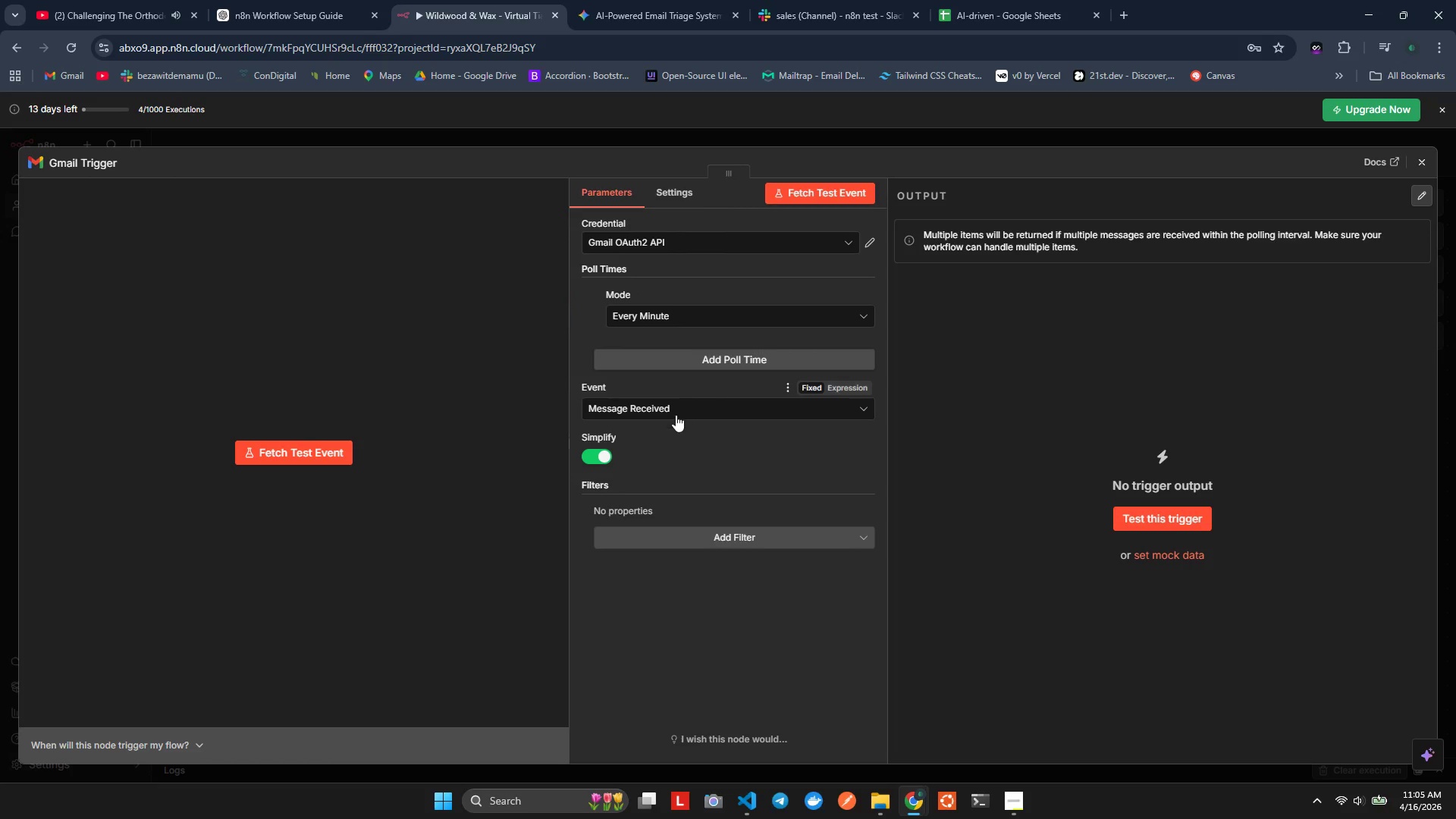 
mouse_move([645, 419])
 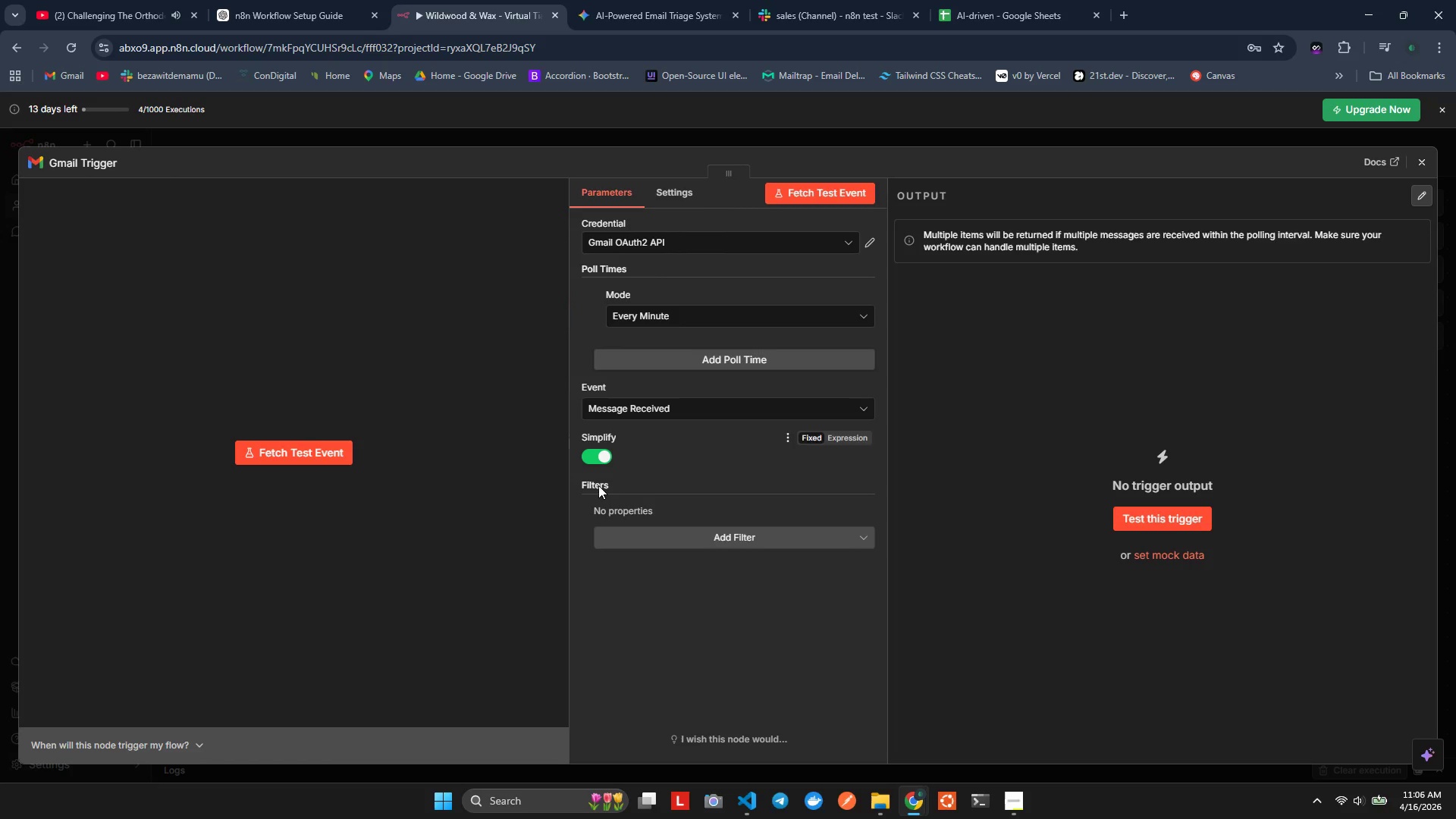 
left_click([598, 486])
 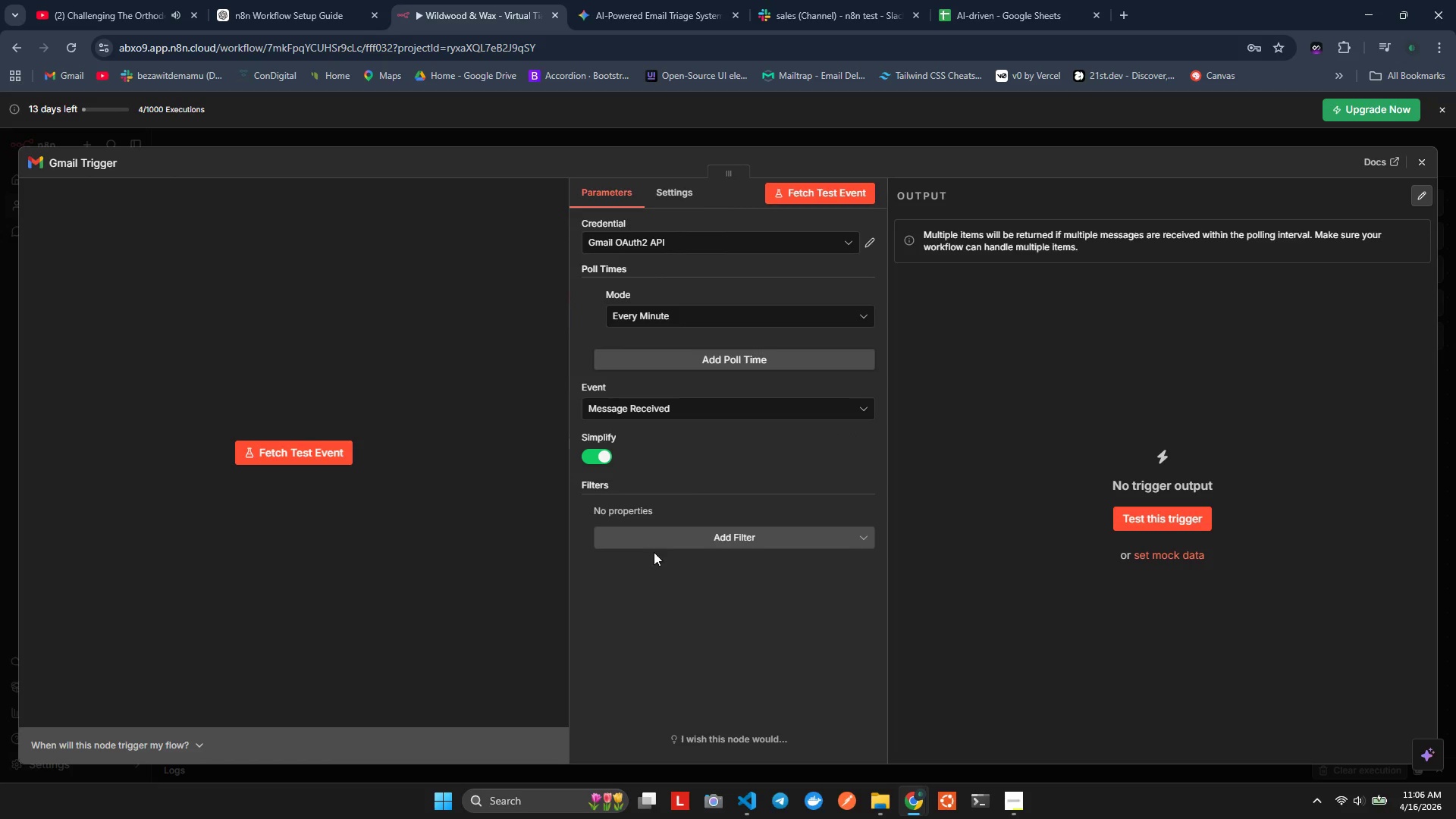 
left_click([661, 548])
 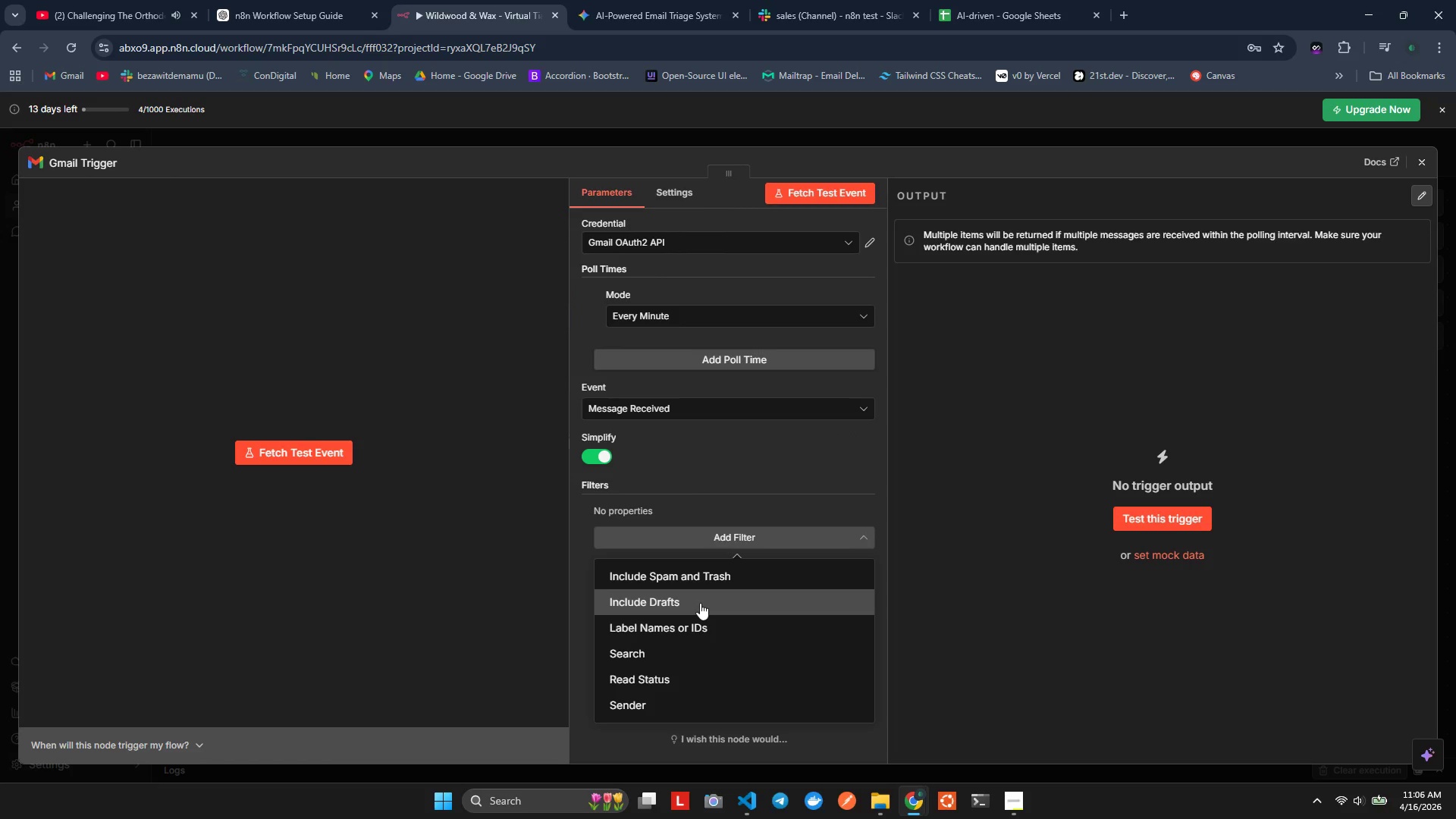 
wait(6.78)
 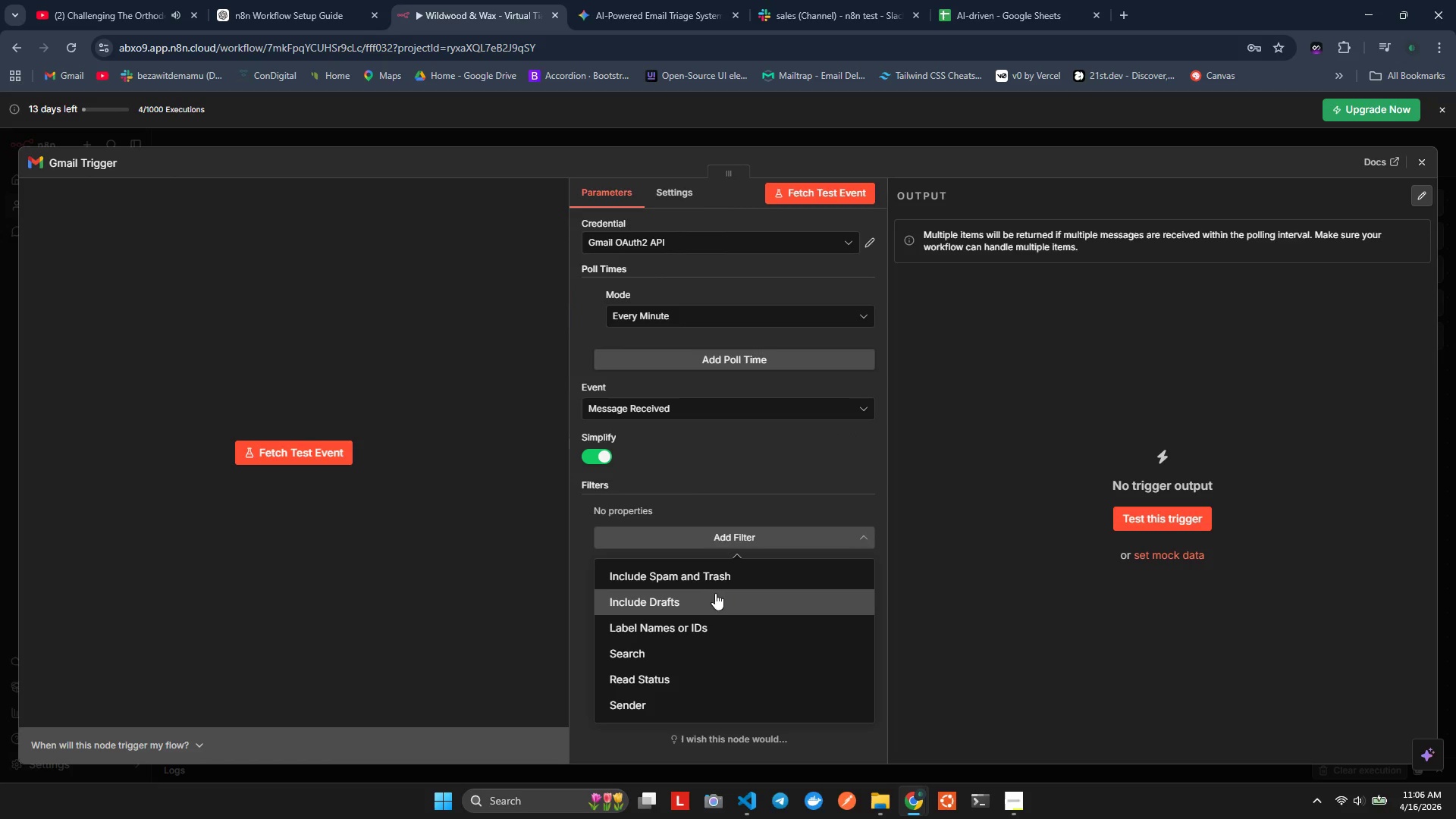 
left_click([709, 582])
 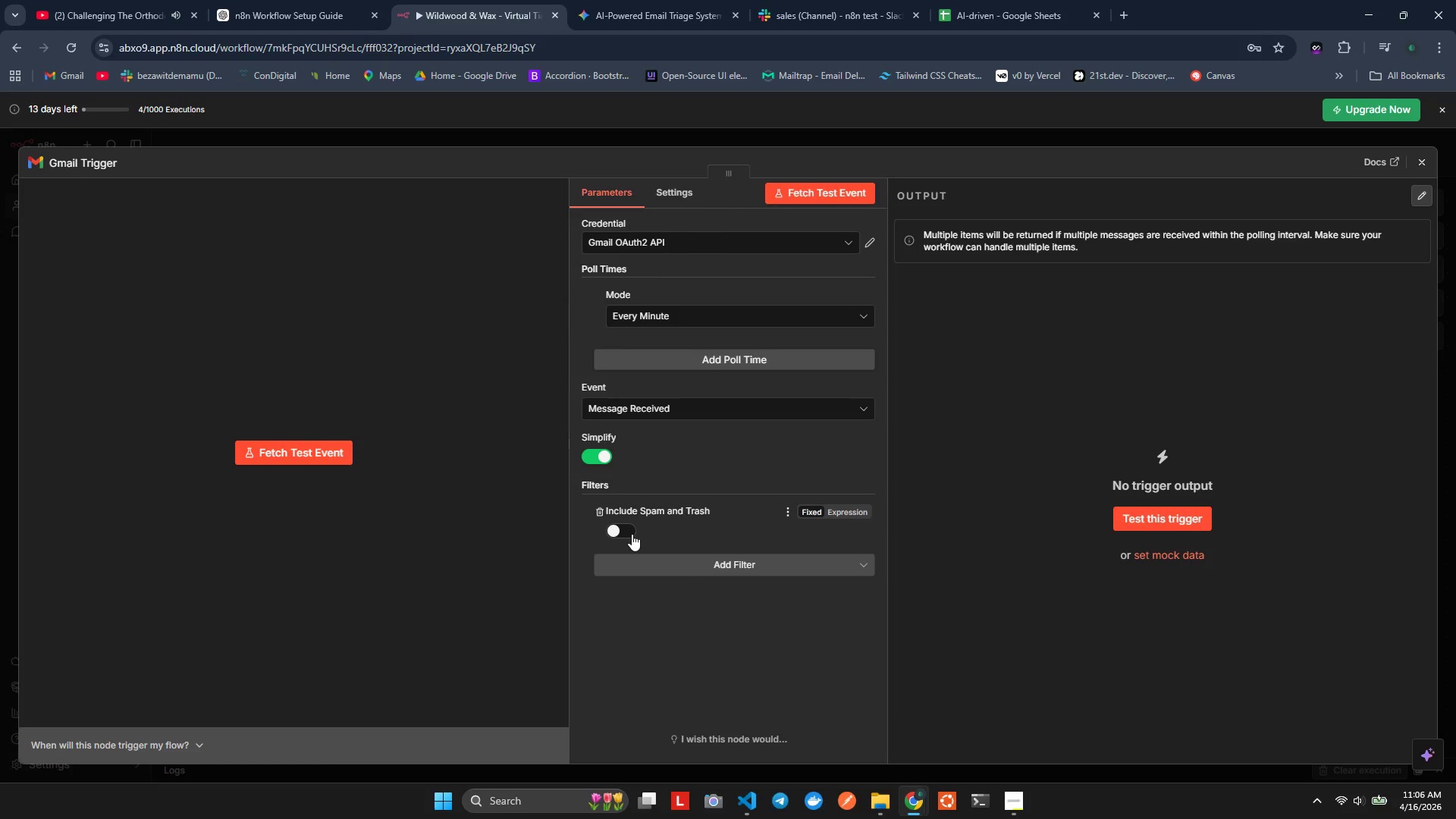 
wait(11.28)
 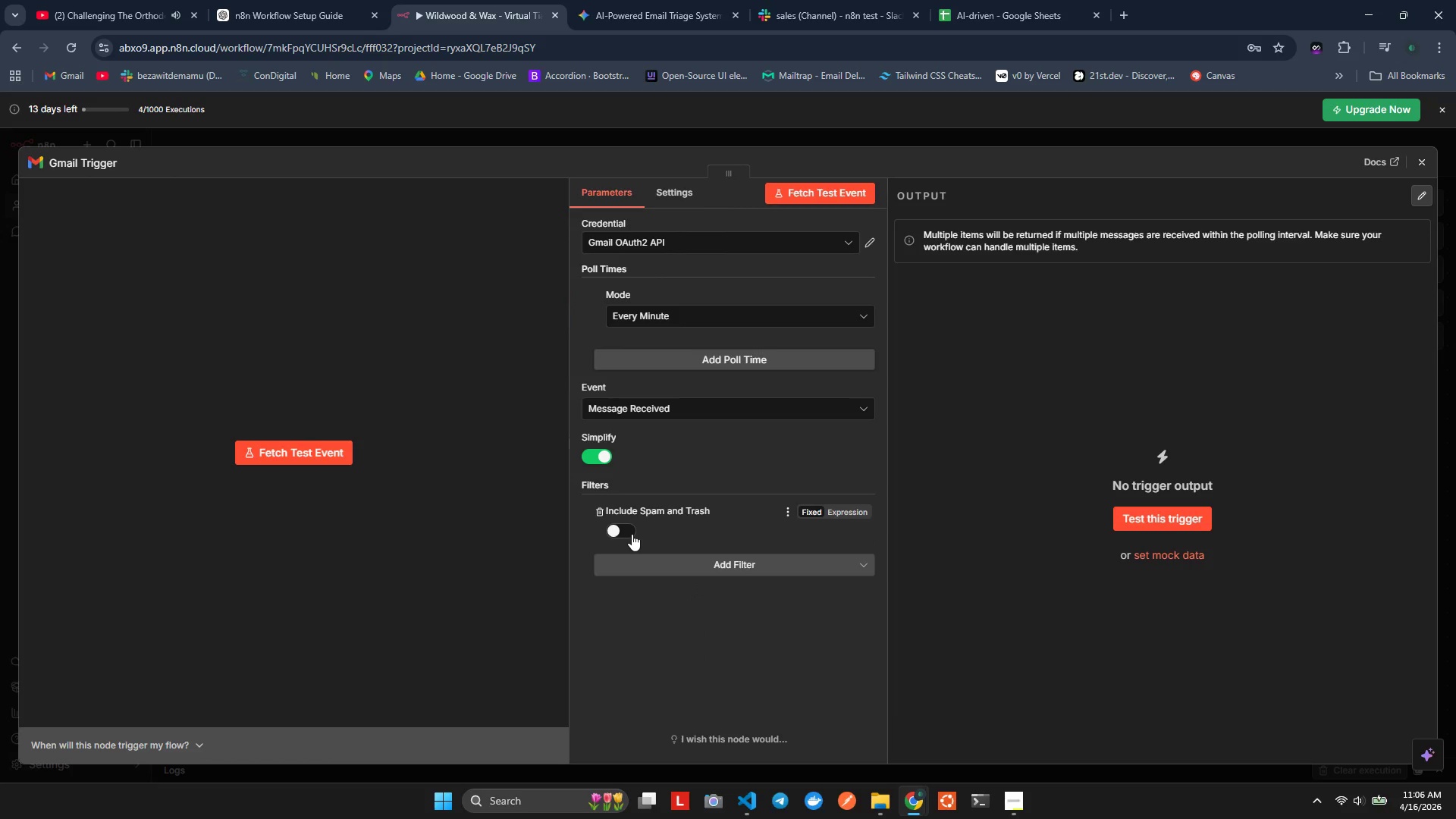 
left_click([648, 564])
 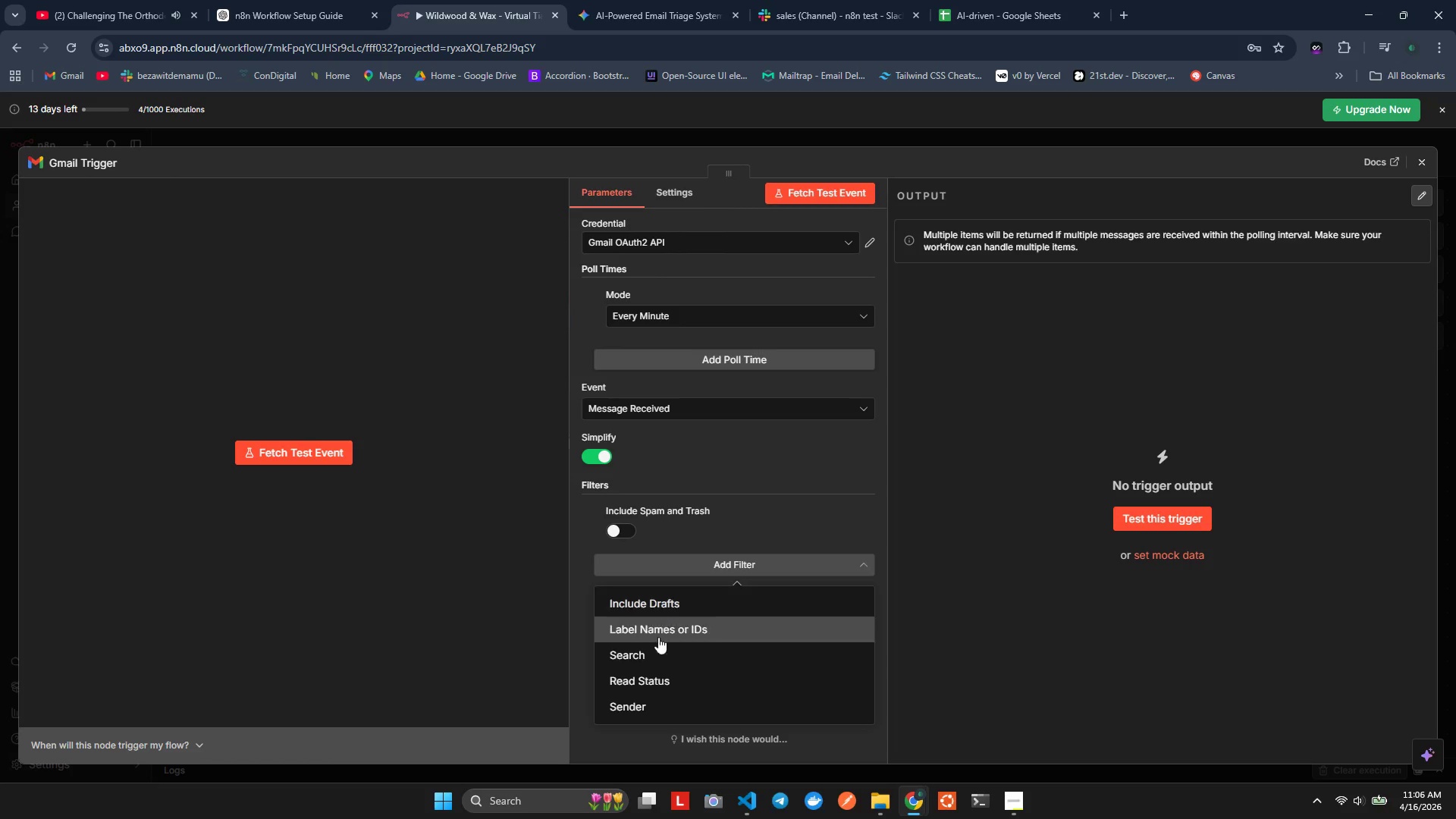 
left_click([653, 651])
 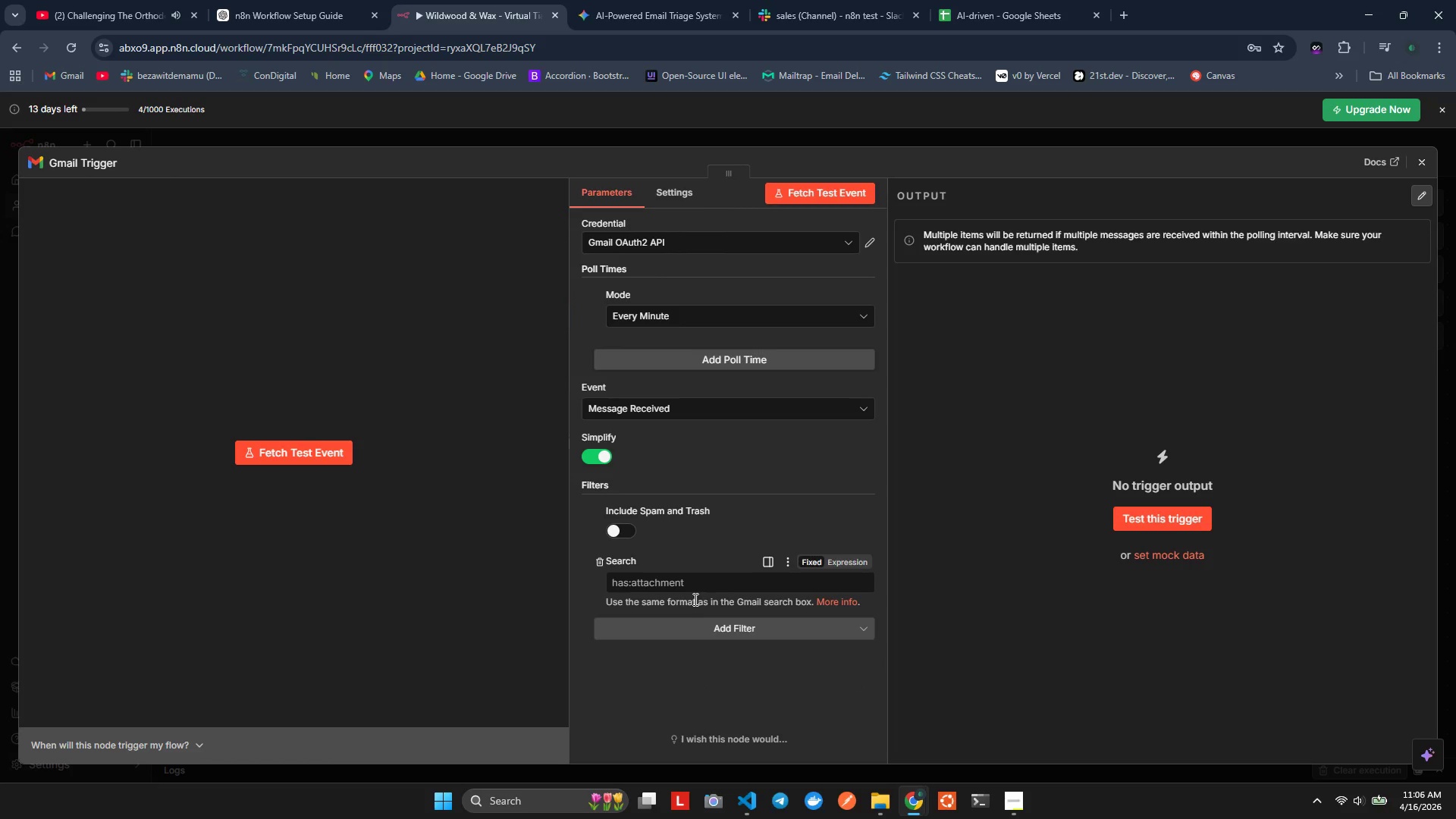 
double_click([699, 590])
 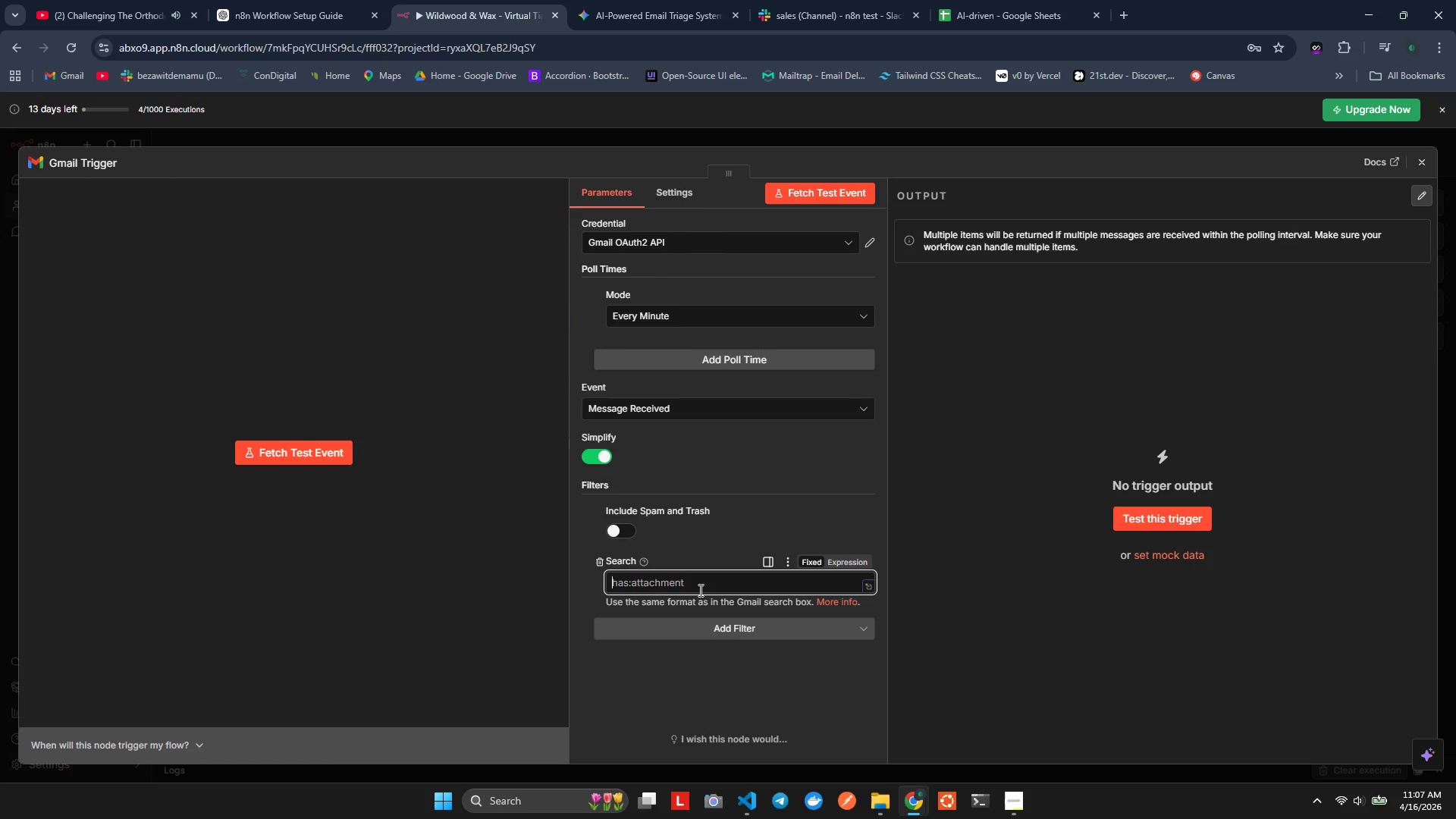 
wait(55.88)
 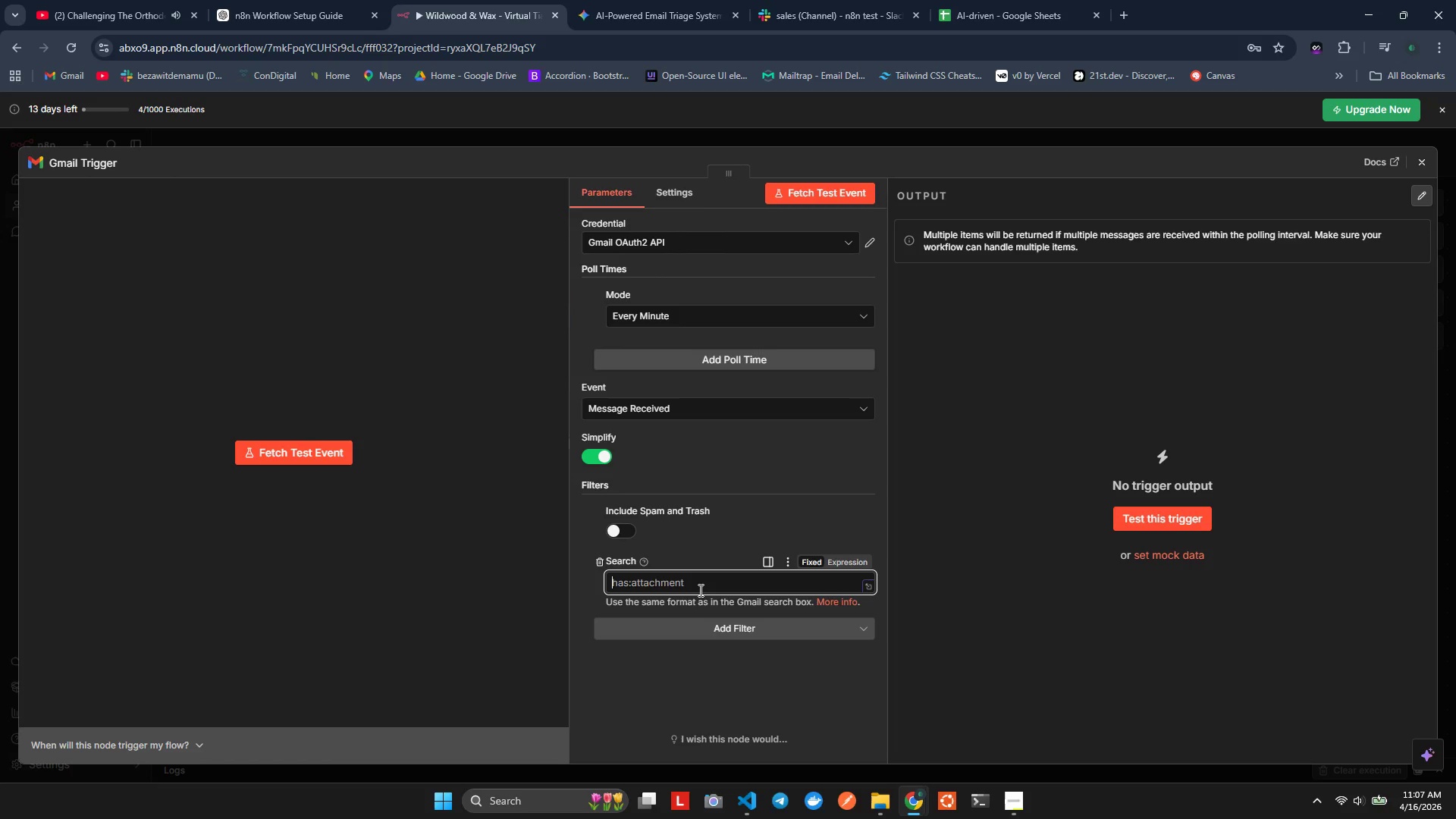 
key(NumpadSubtract)
 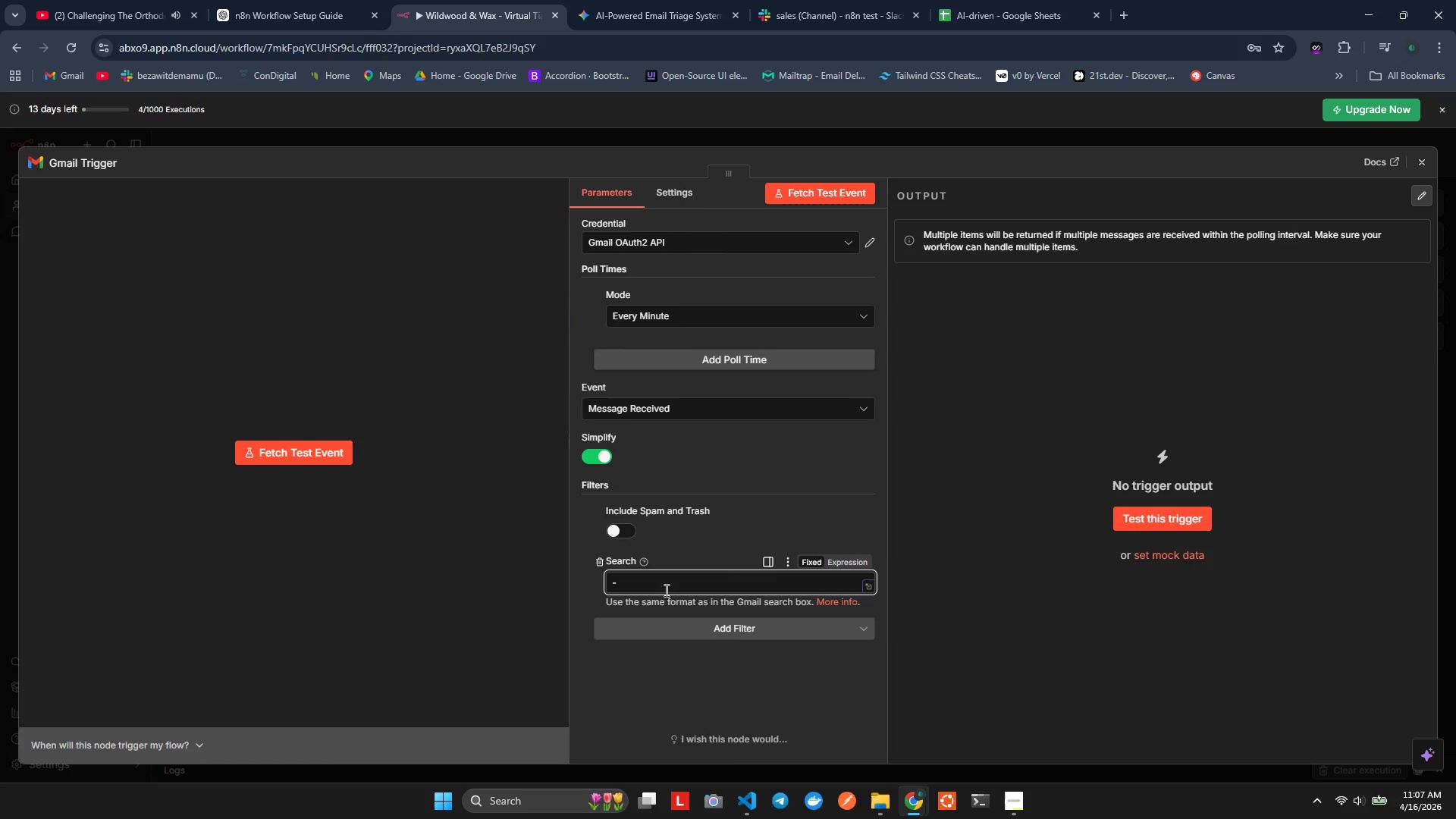 
wait(6.89)
 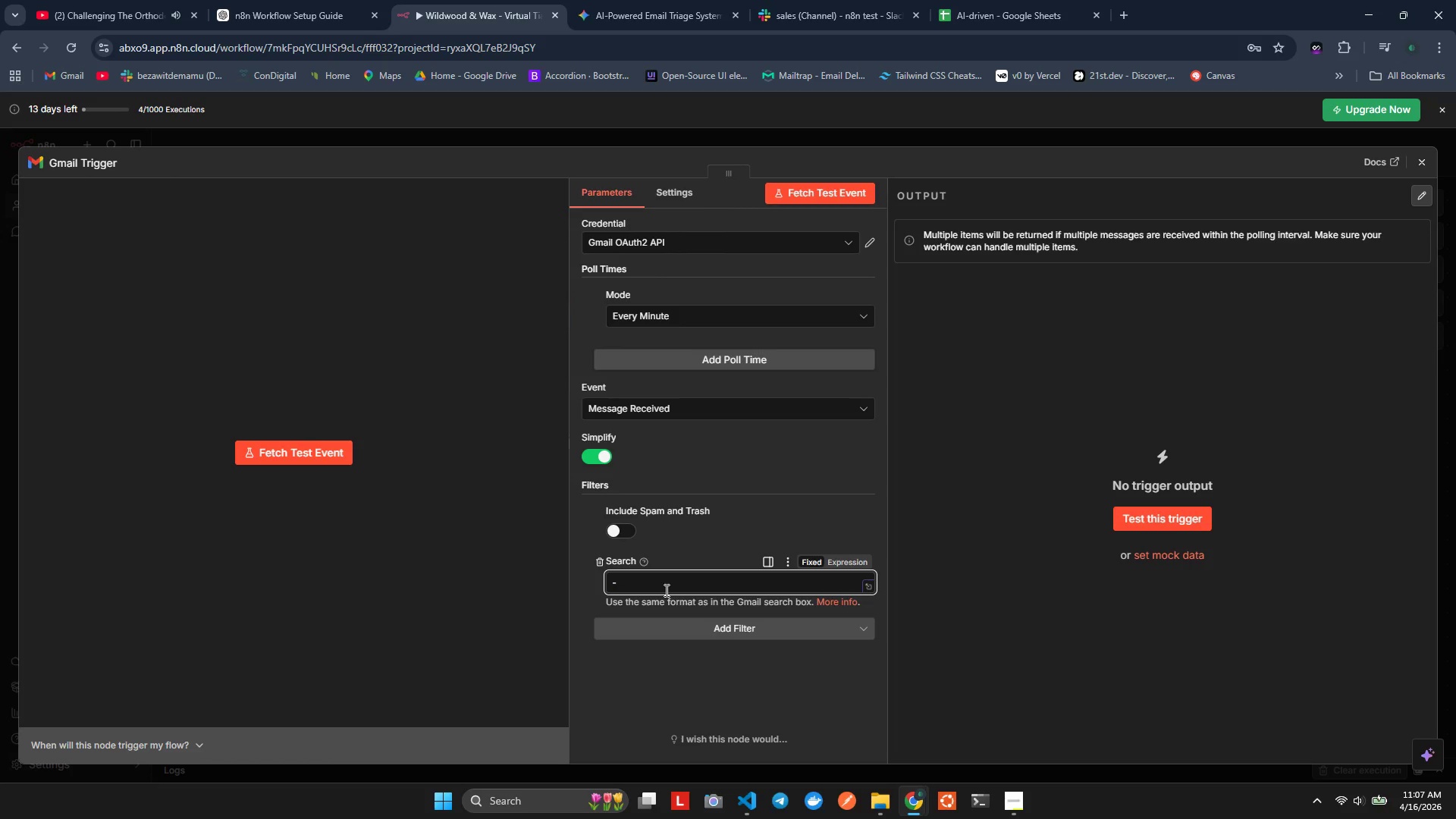 
type(from)
 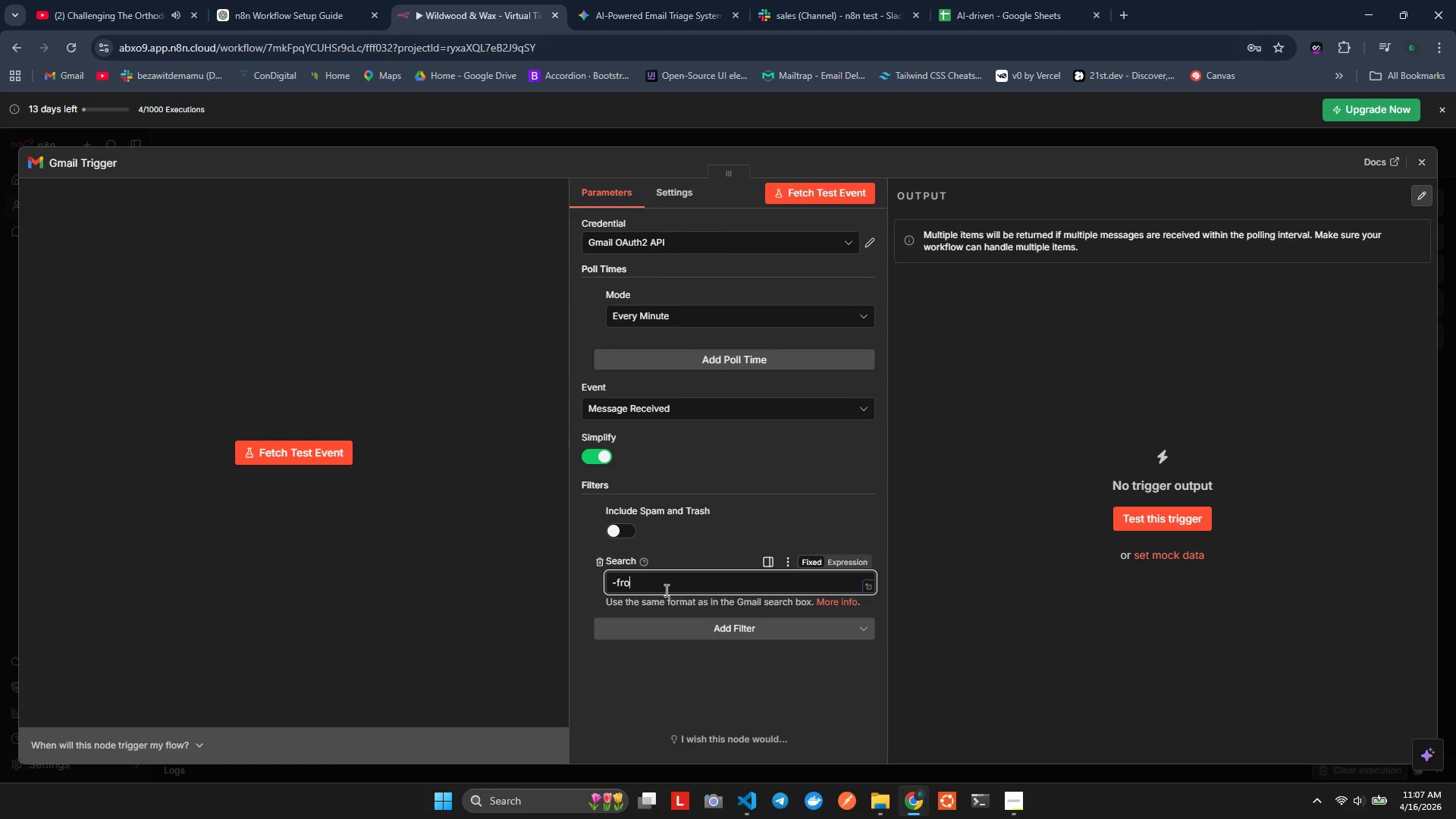 
hold_key(key=Backspace, duration=0.75)
 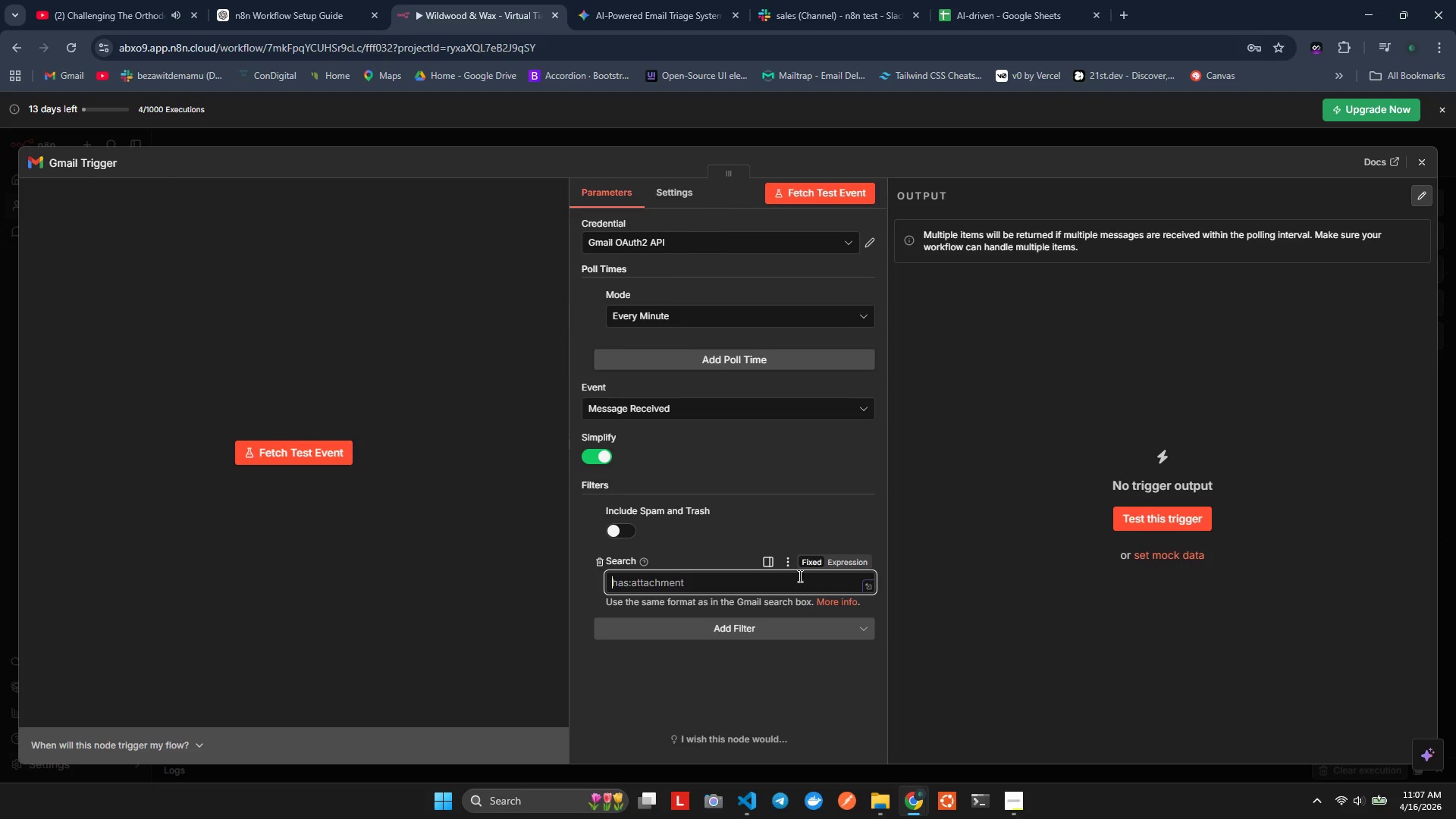 
left_click([850, 562])
 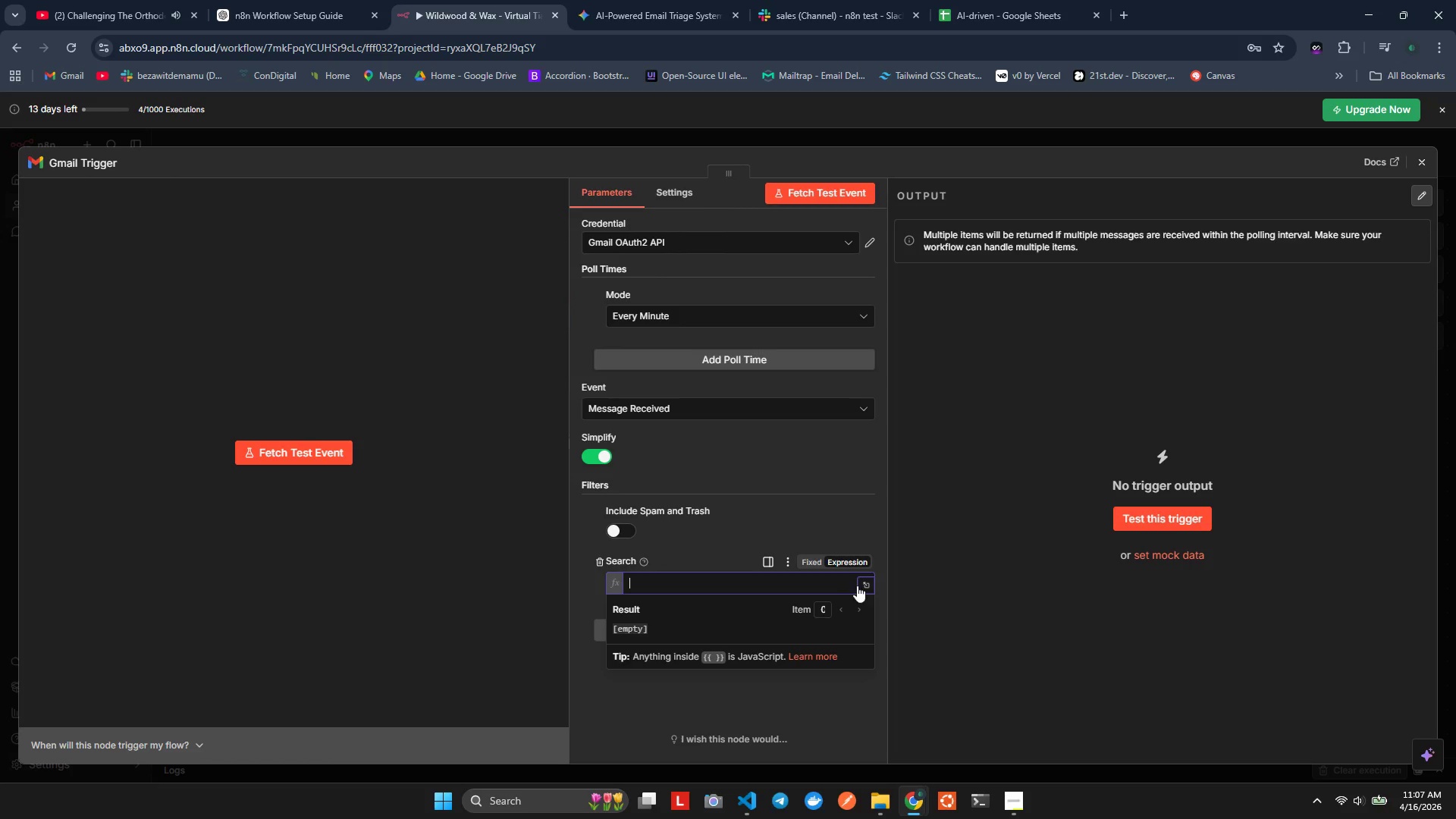 
left_click([867, 582])
 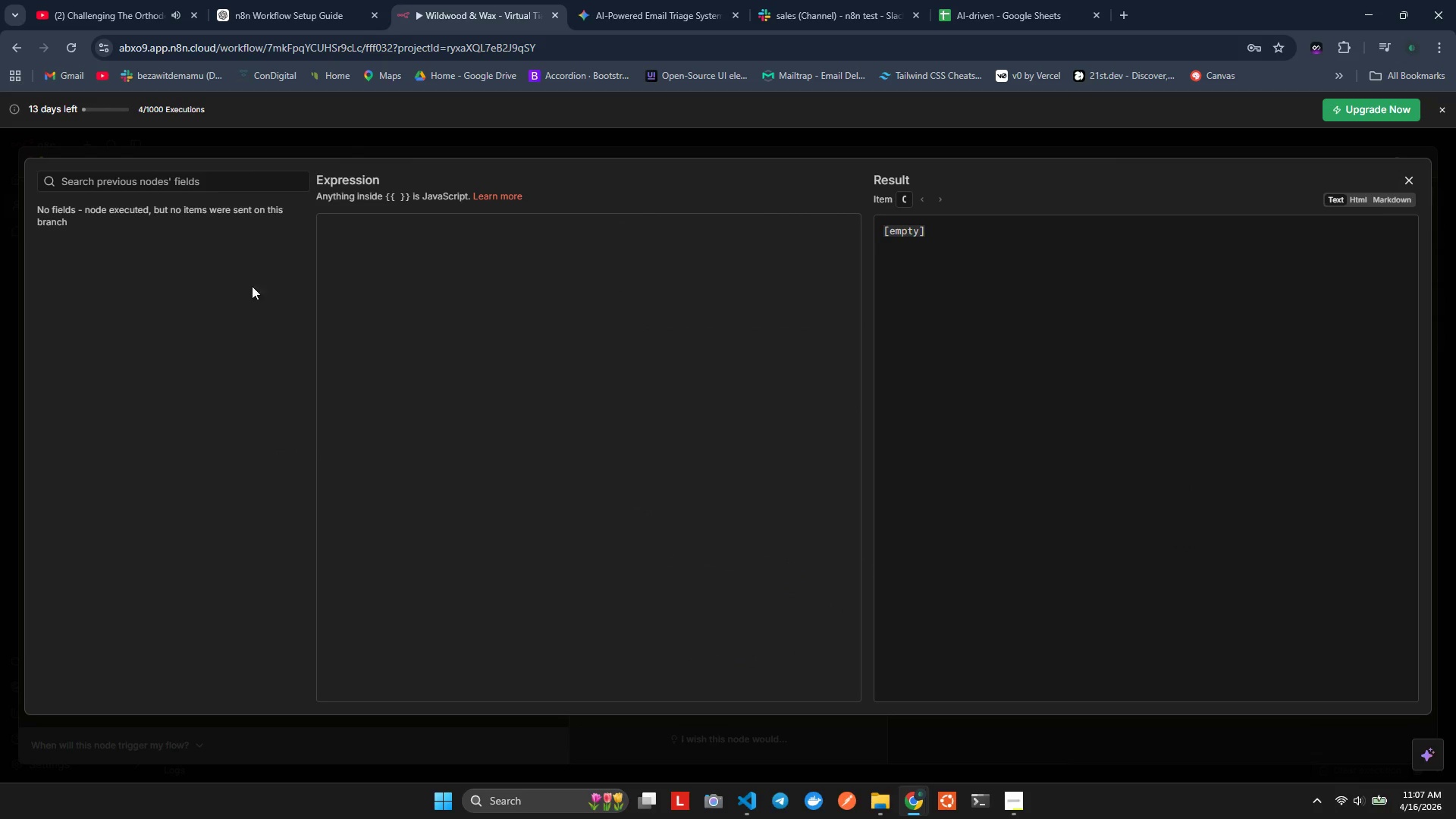 
left_click([382, 253])
 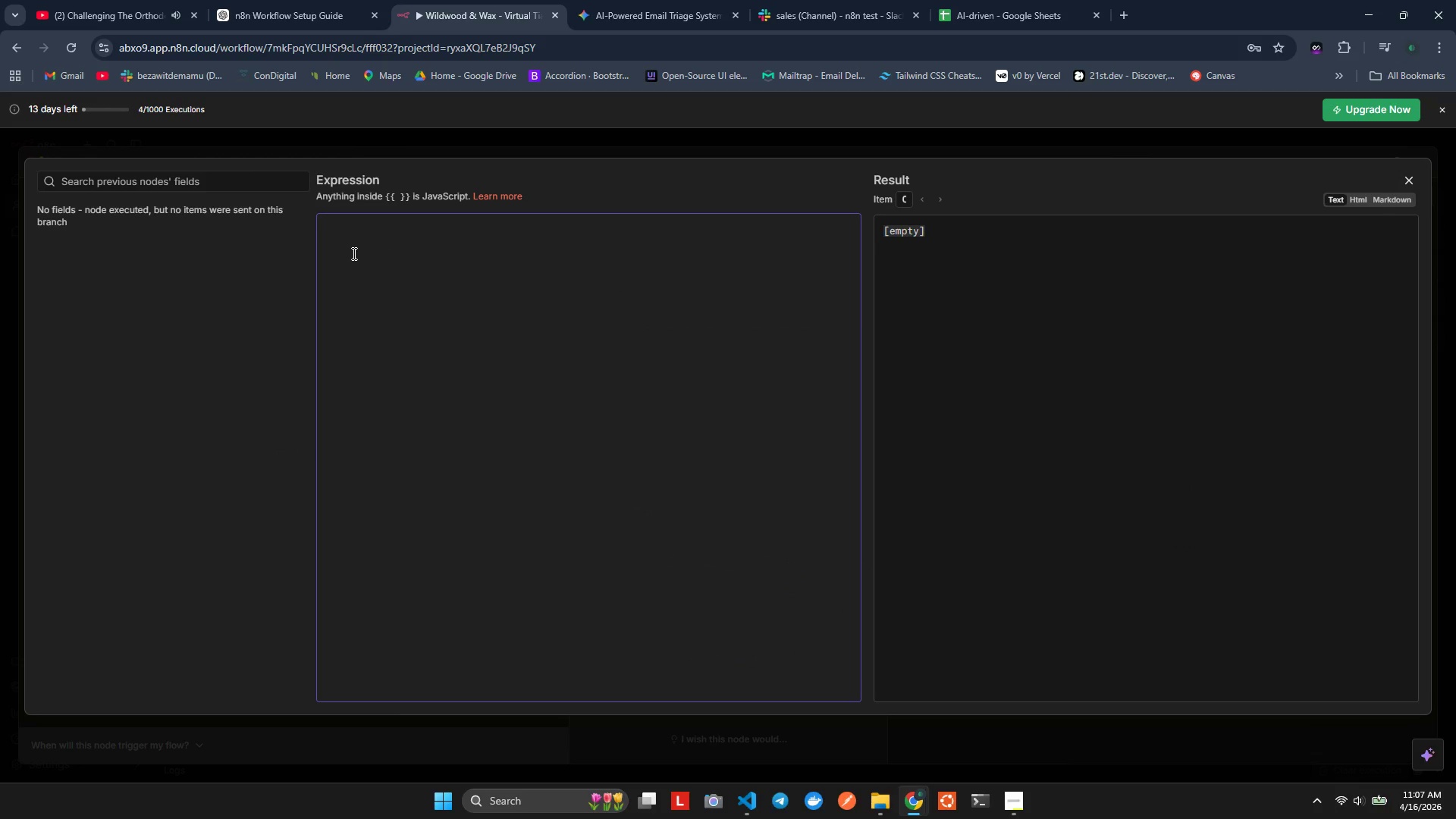 
type(fro)
key(Backspace)
key(Backspace)
key(Backspace)
type(-from)
 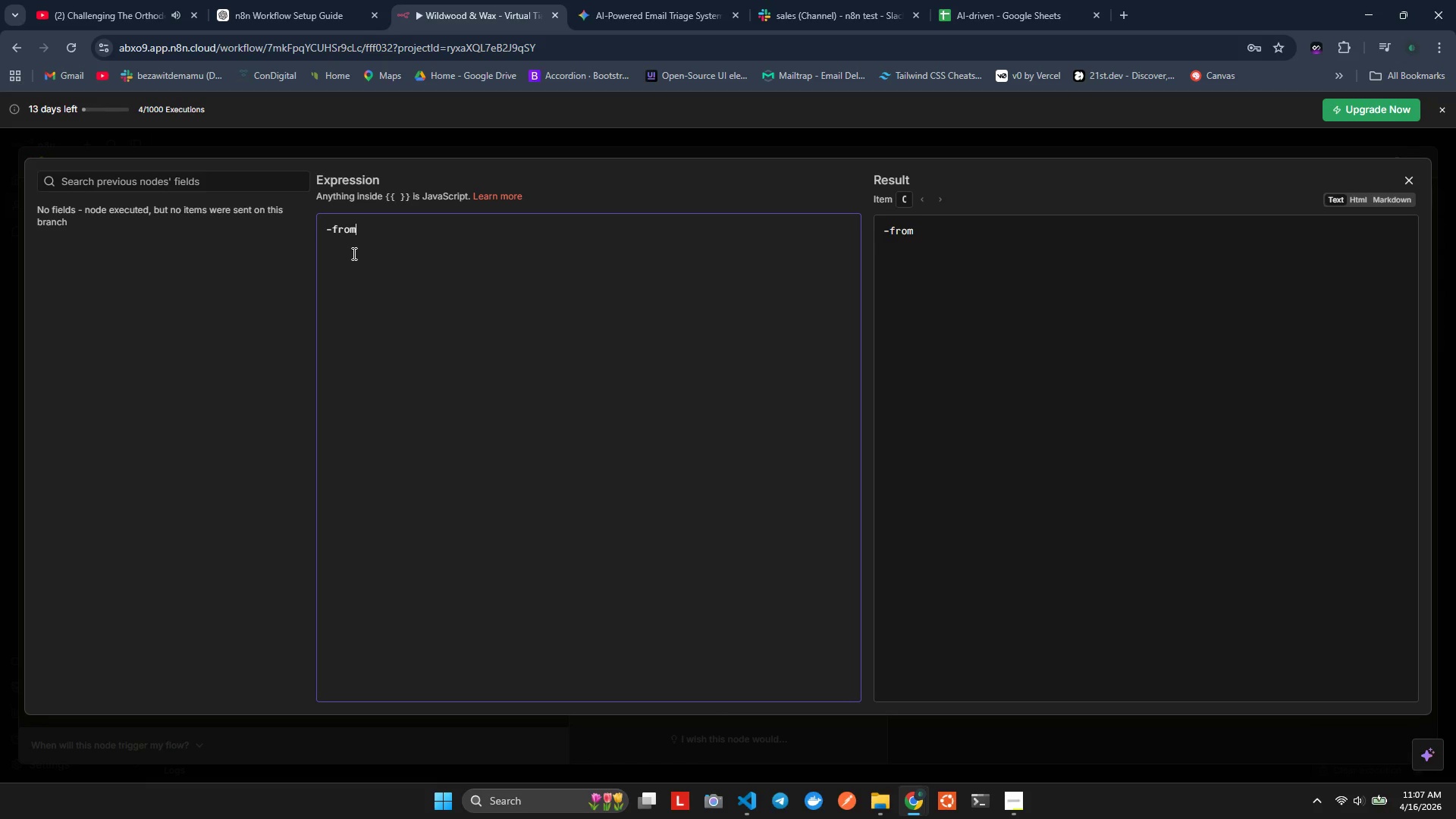 
wait(9.25)
 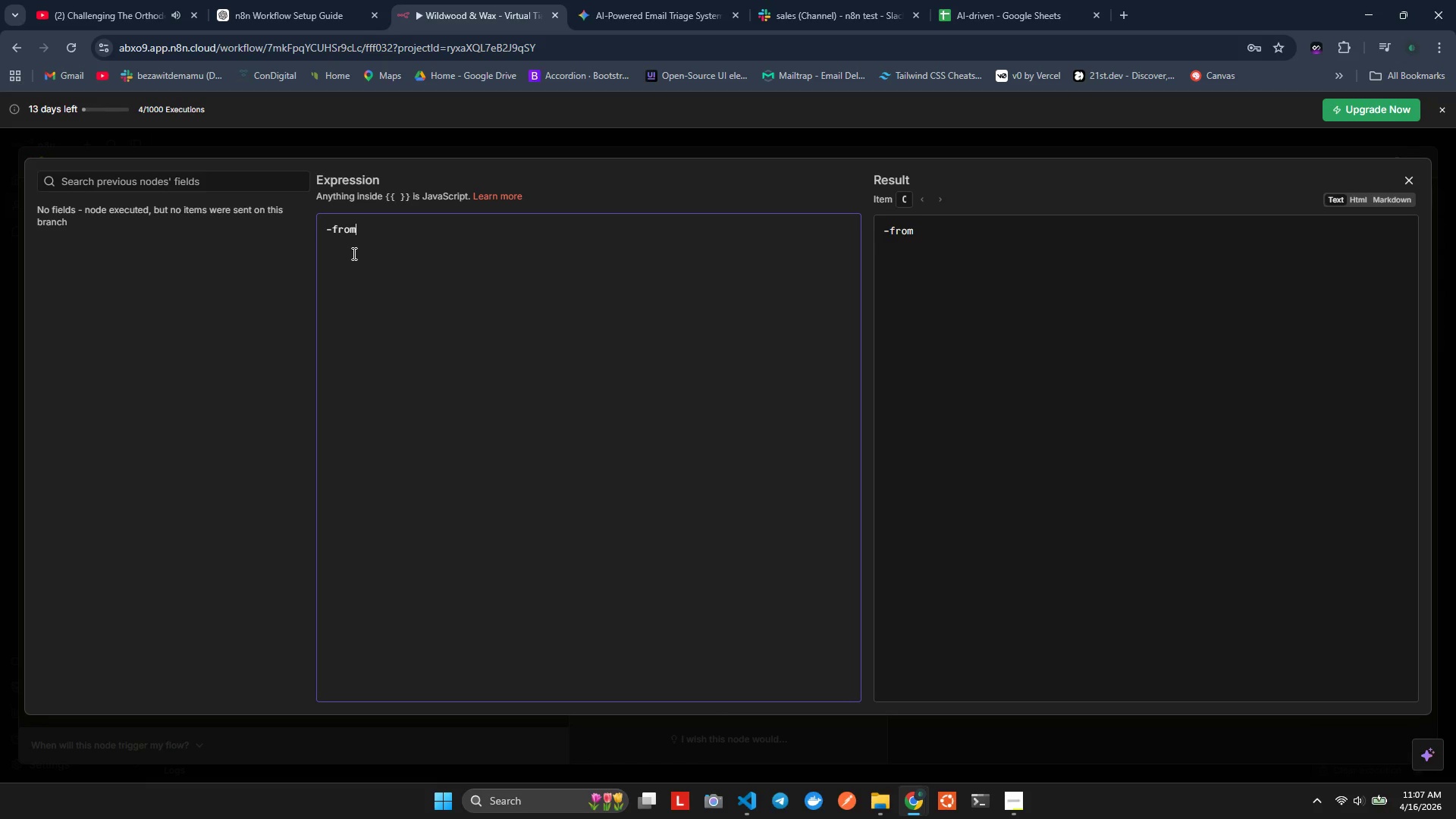 
key(Shift+ShiftLeft)
 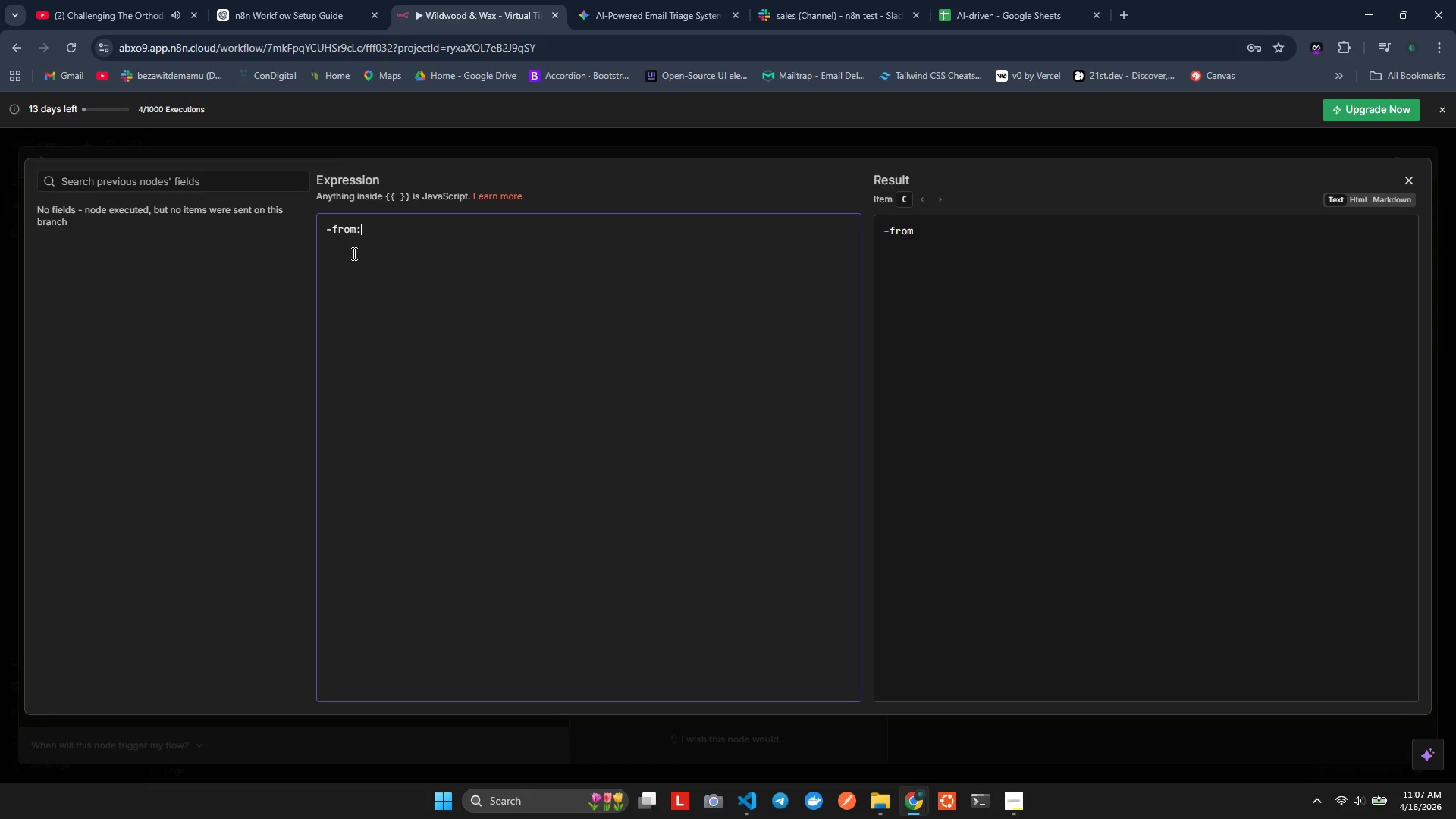 
key(Shift+Semicolon)
 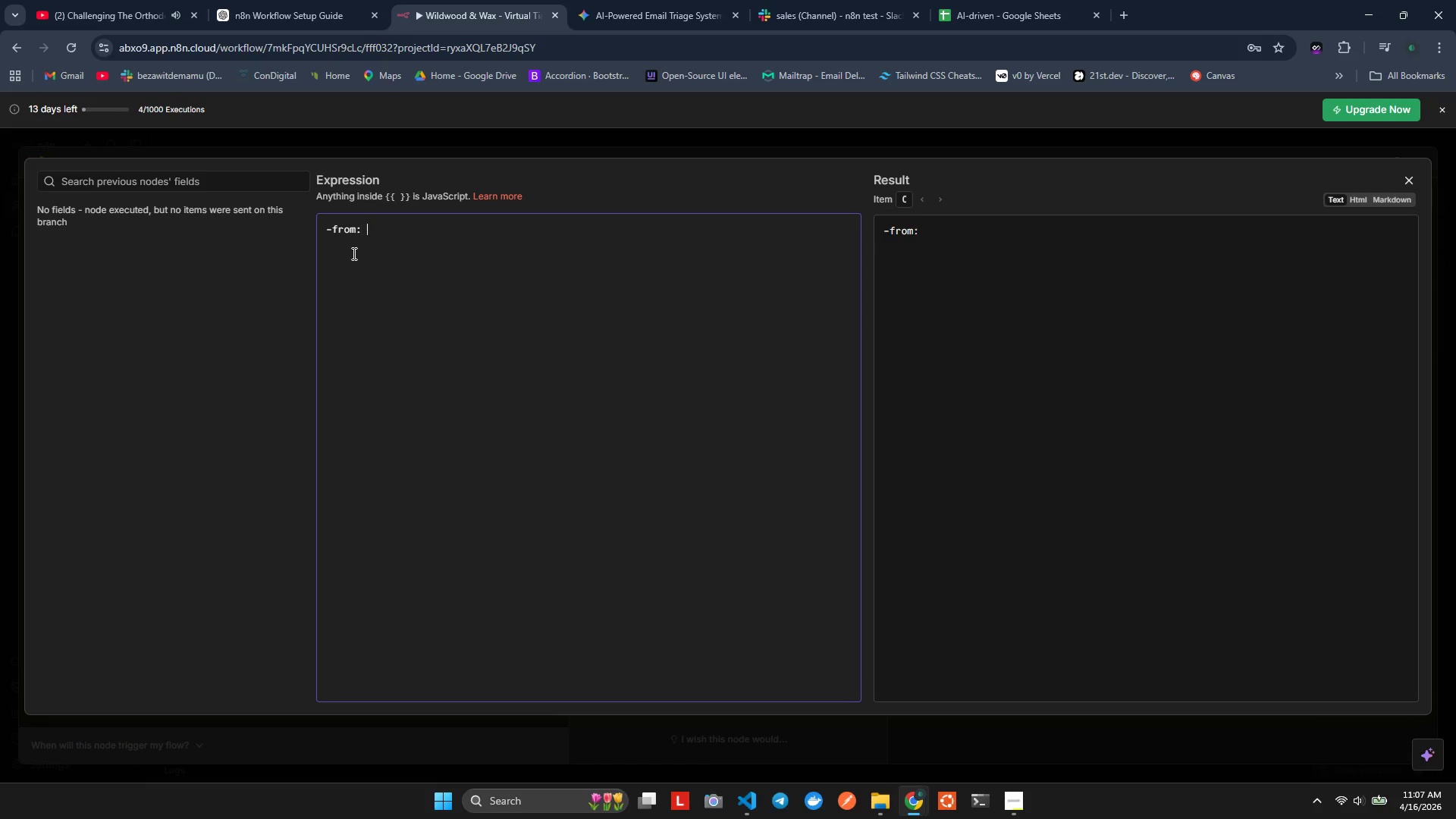 
key(Space)
 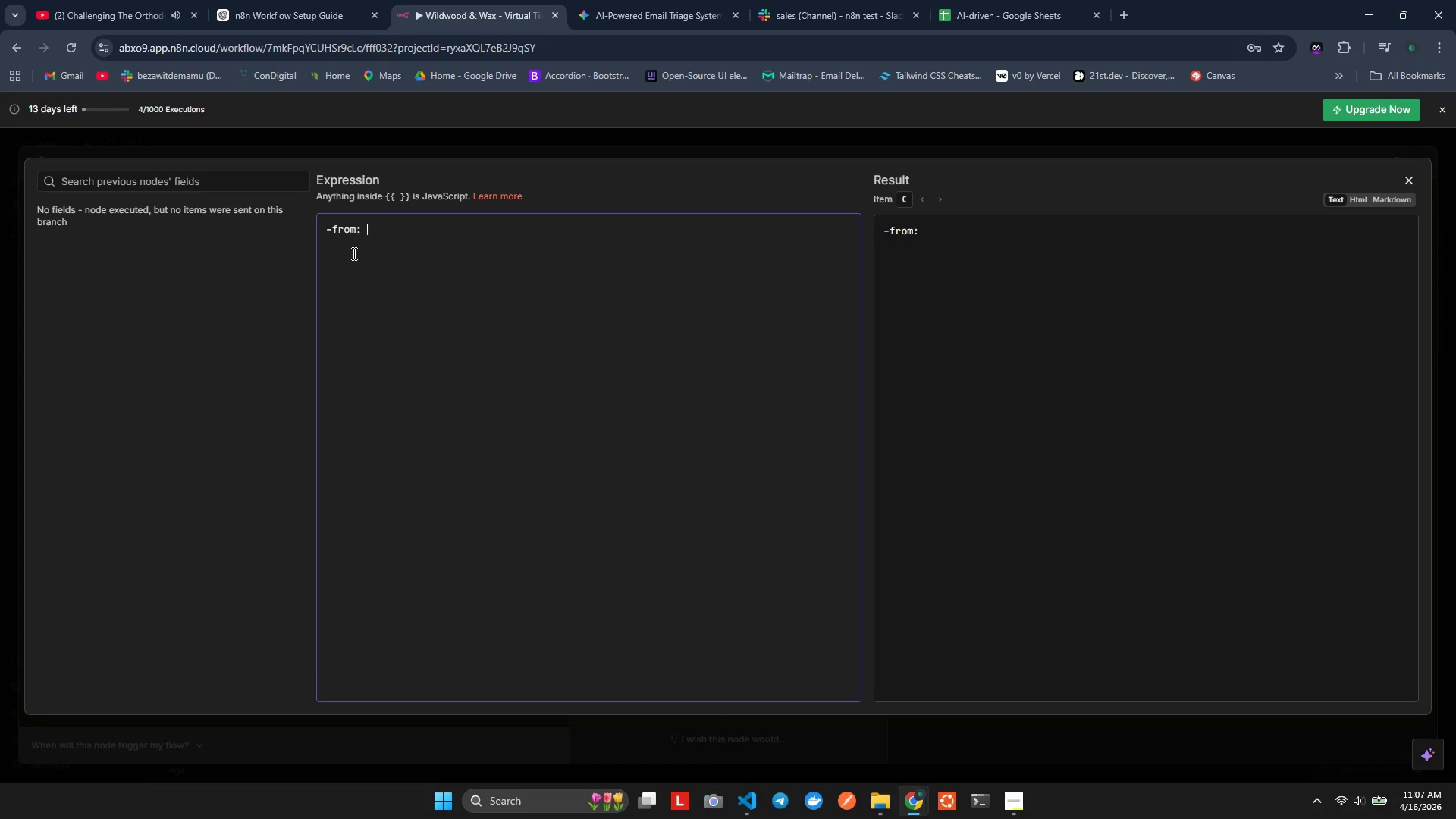 
key(Control+A)
 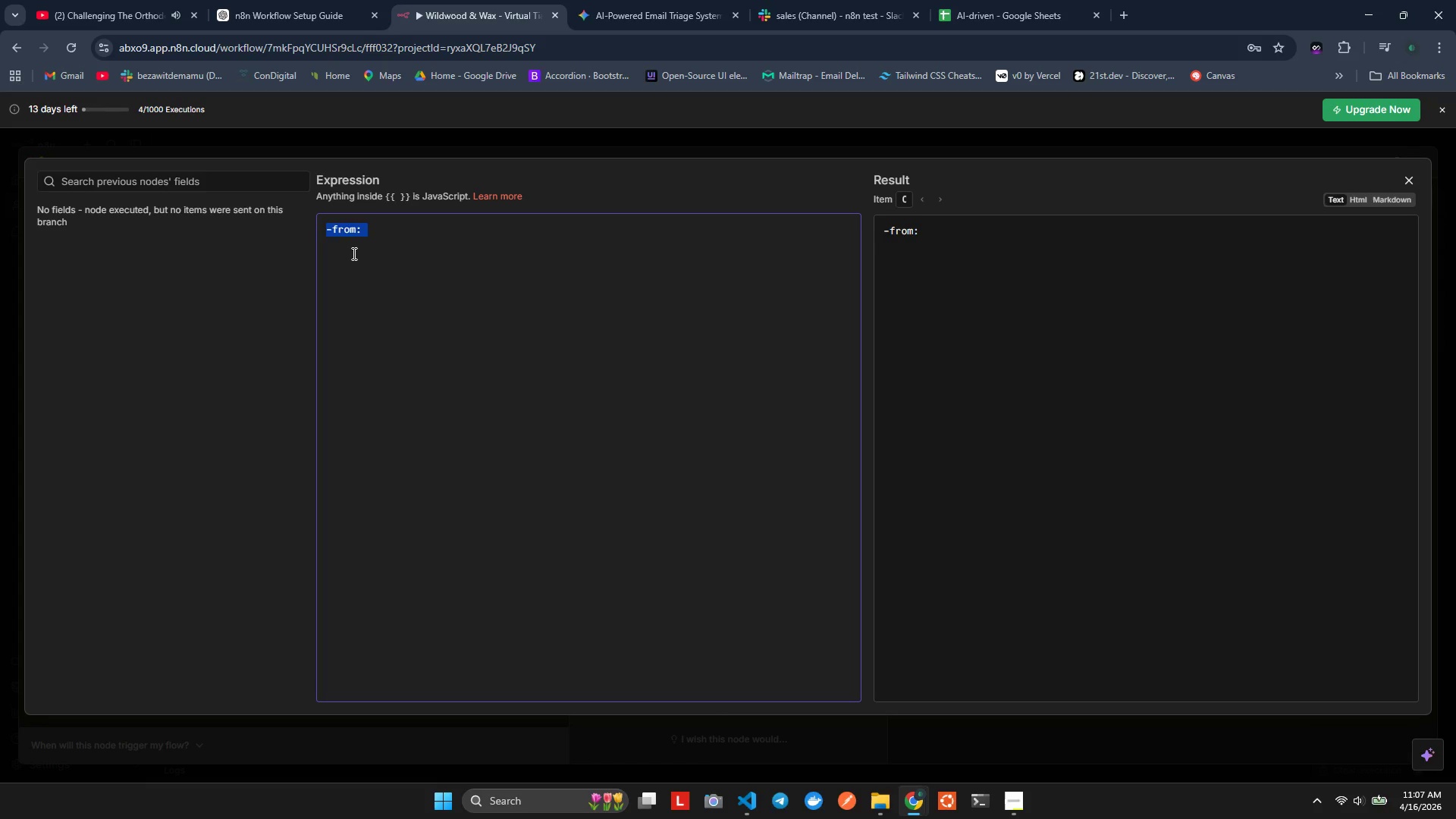 
key(Control+X)
 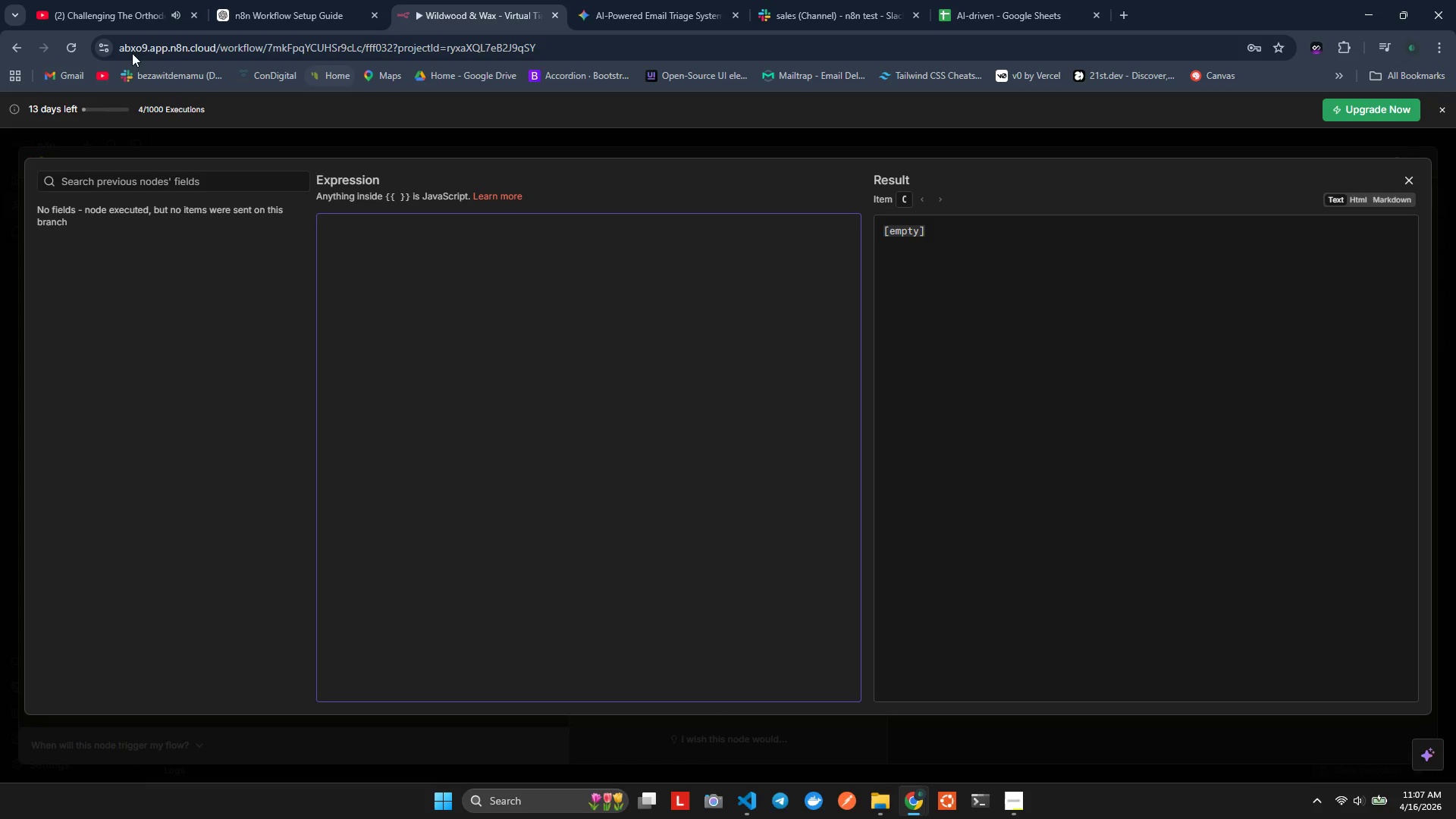 
wait(6.48)
 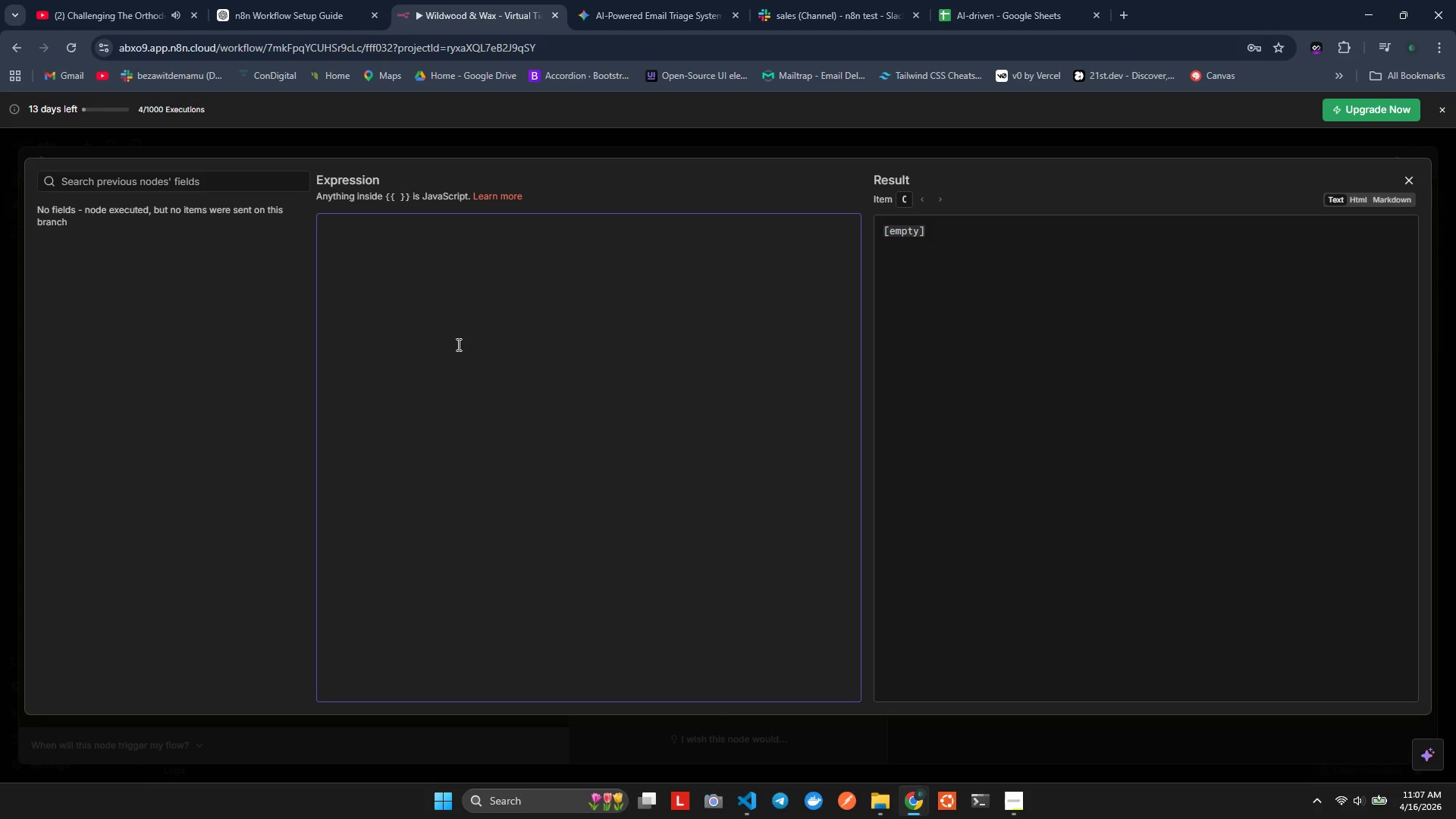 
left_click([1408, 176])
 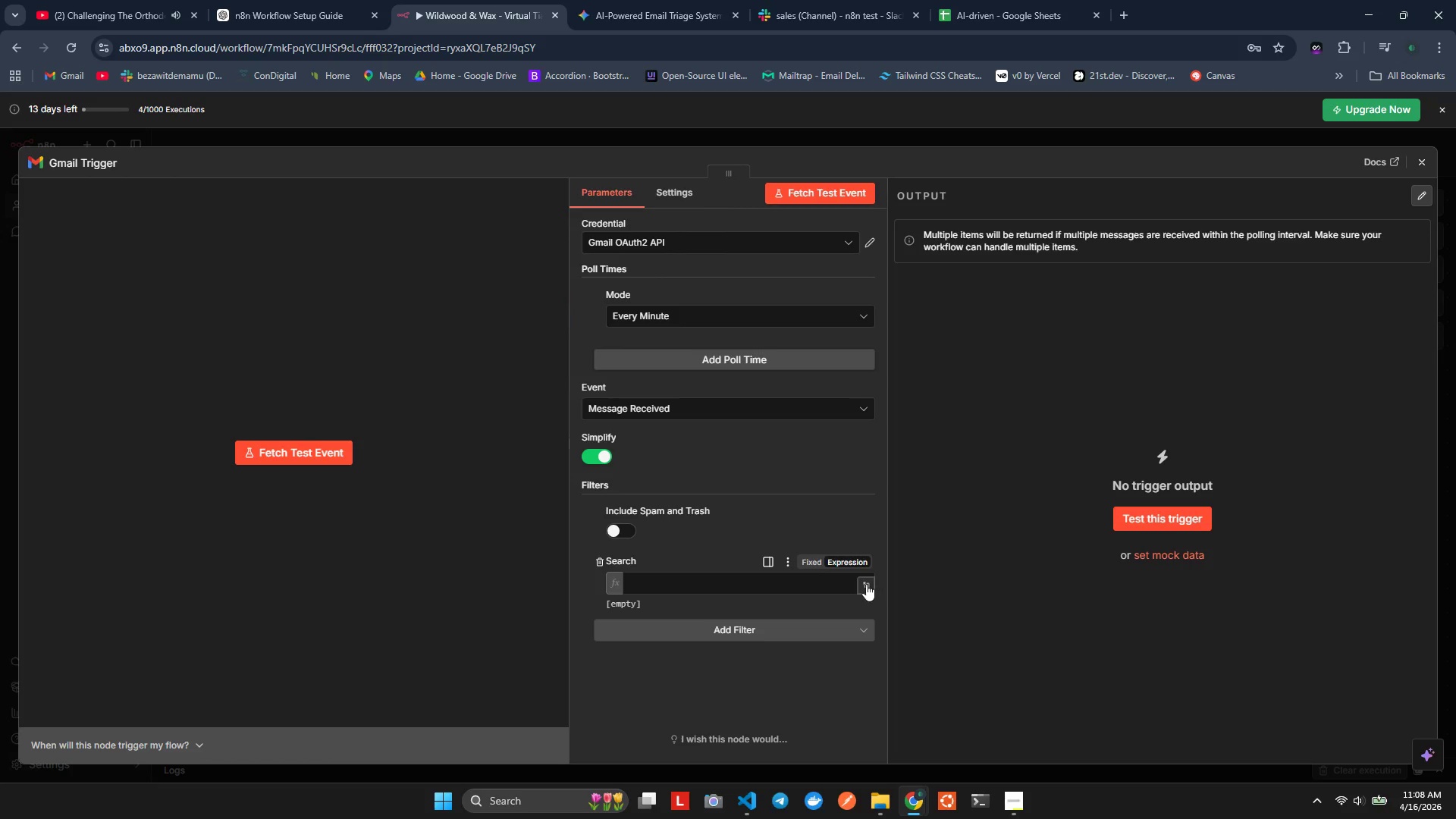 
left_click([809, 564])
 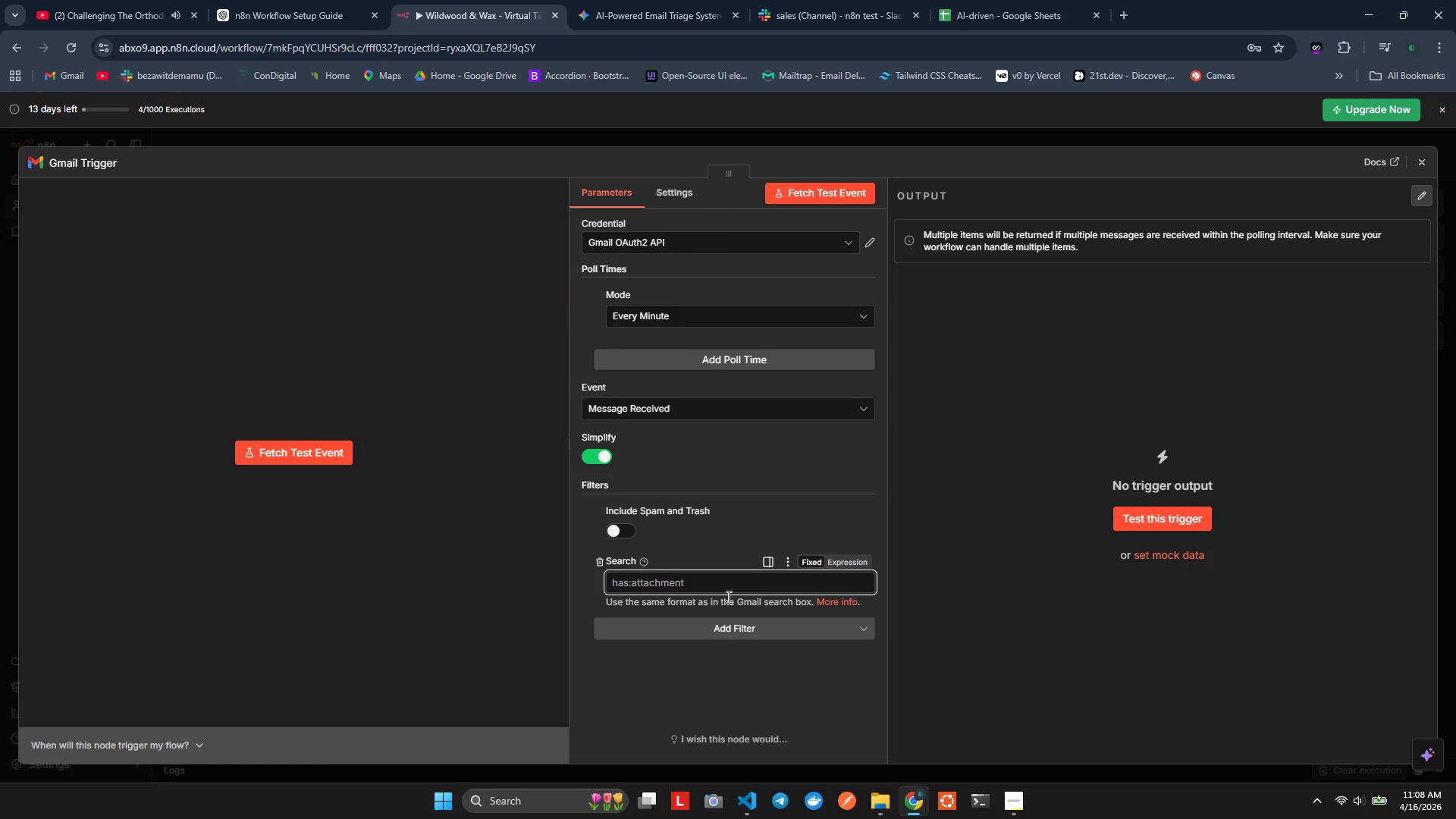 
key(Control+ControlLeft)
 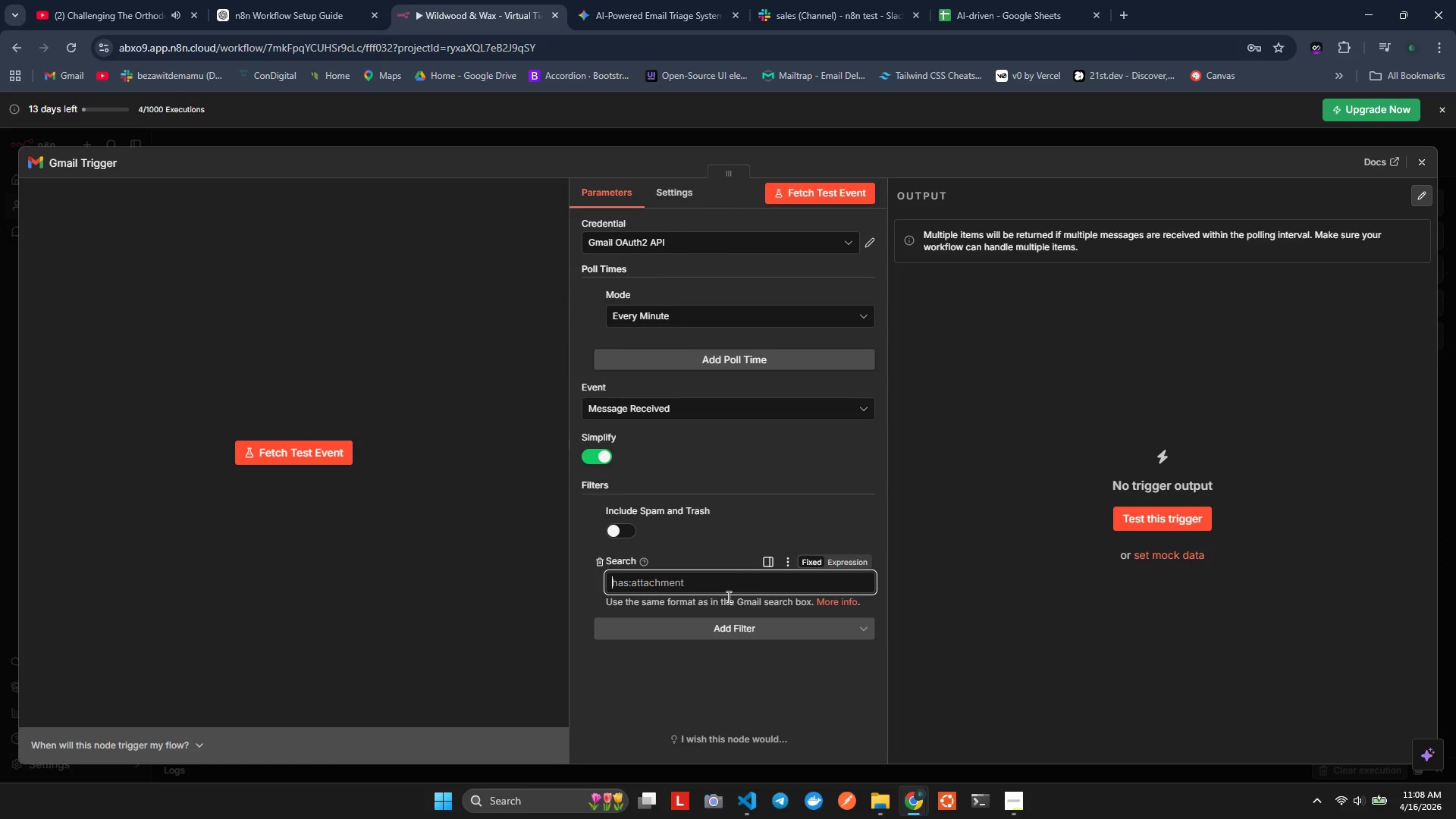 
key(Control+V)
 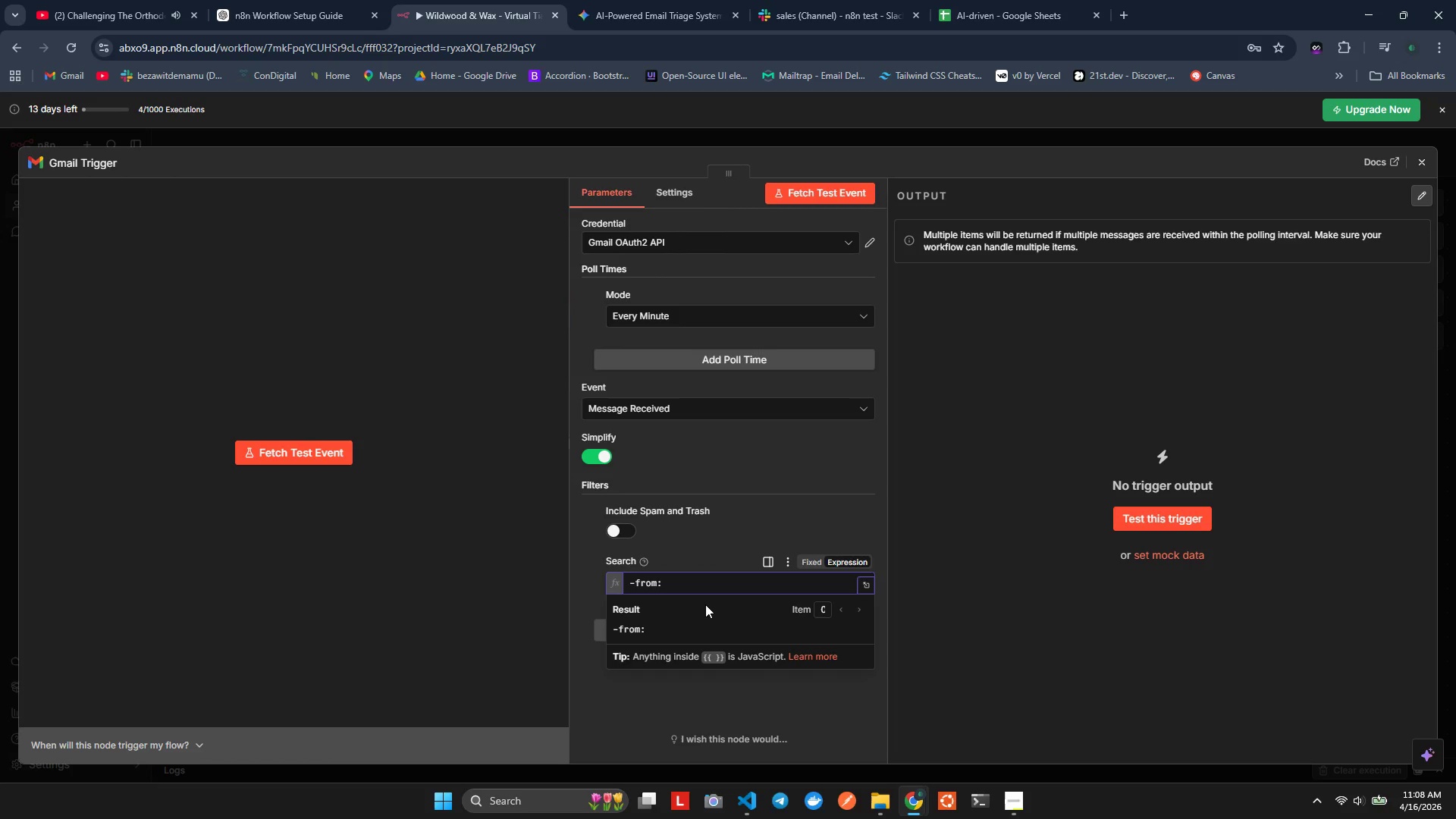 
wait(5.39)
 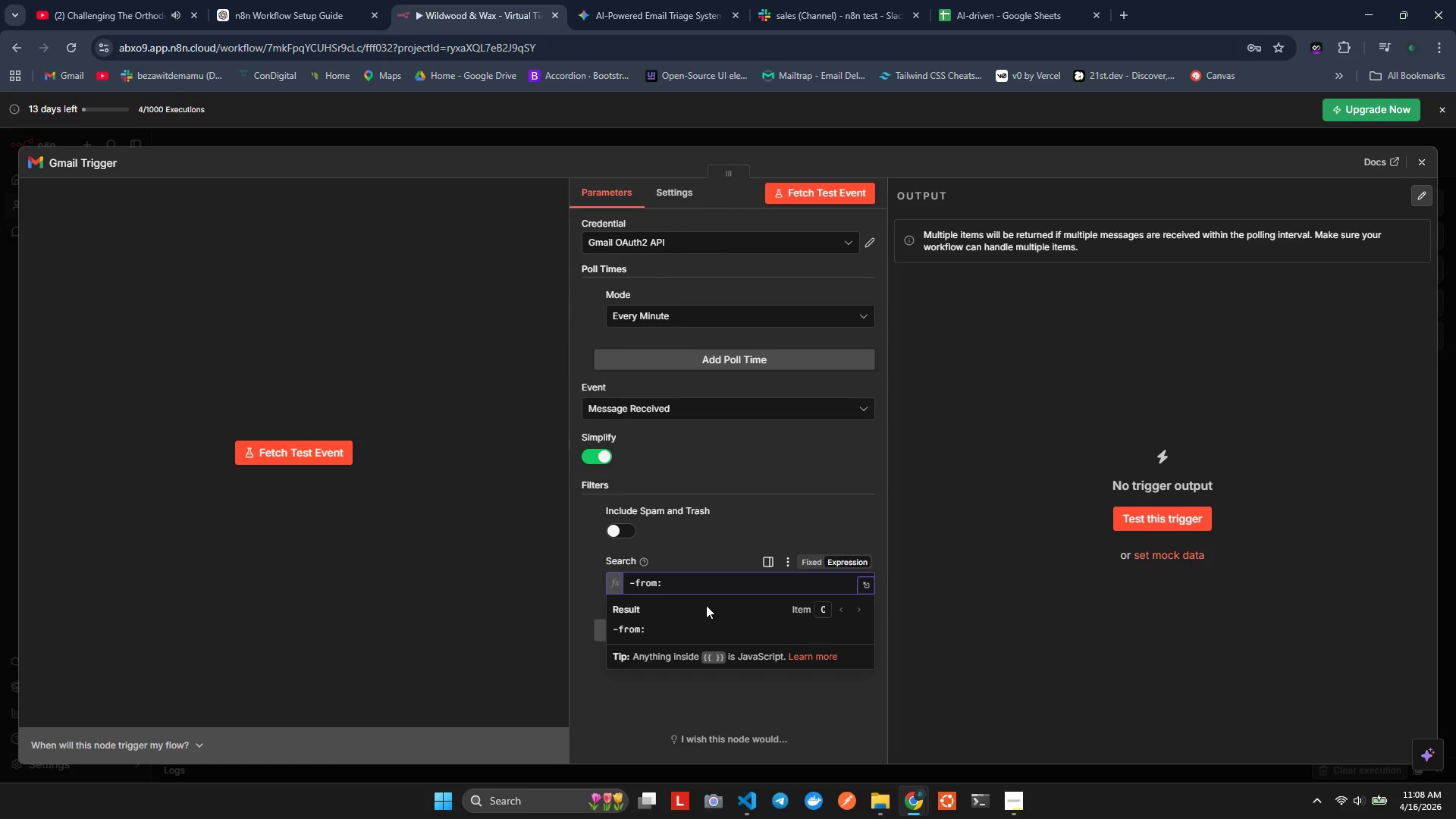 
key(Backspace)
type((suport )
key(Backspace)
type(@wildwood)
 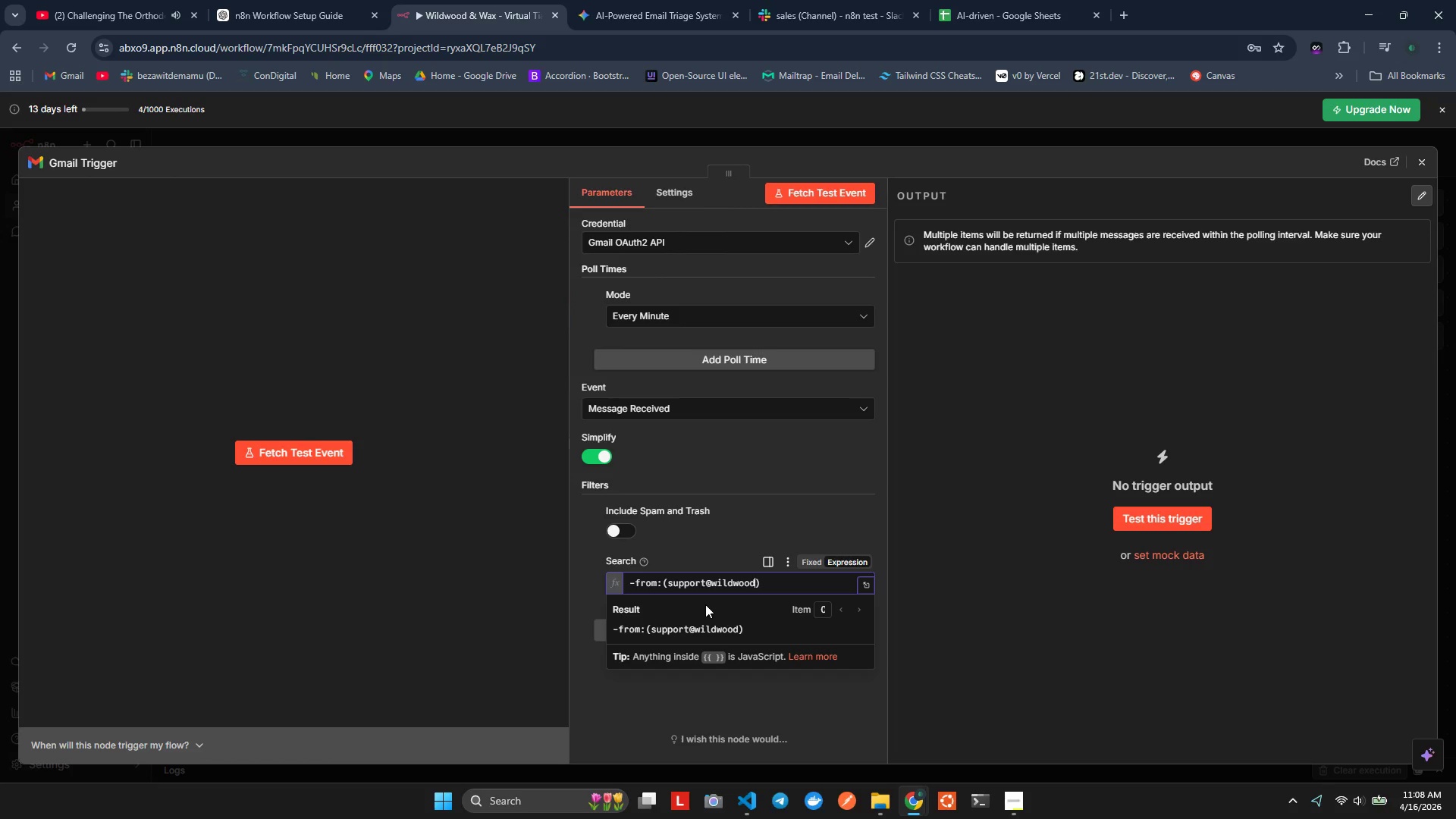 
type(adwax or hello@wid)
key(Backspace)
key(Backspace)
key(Backspace)
 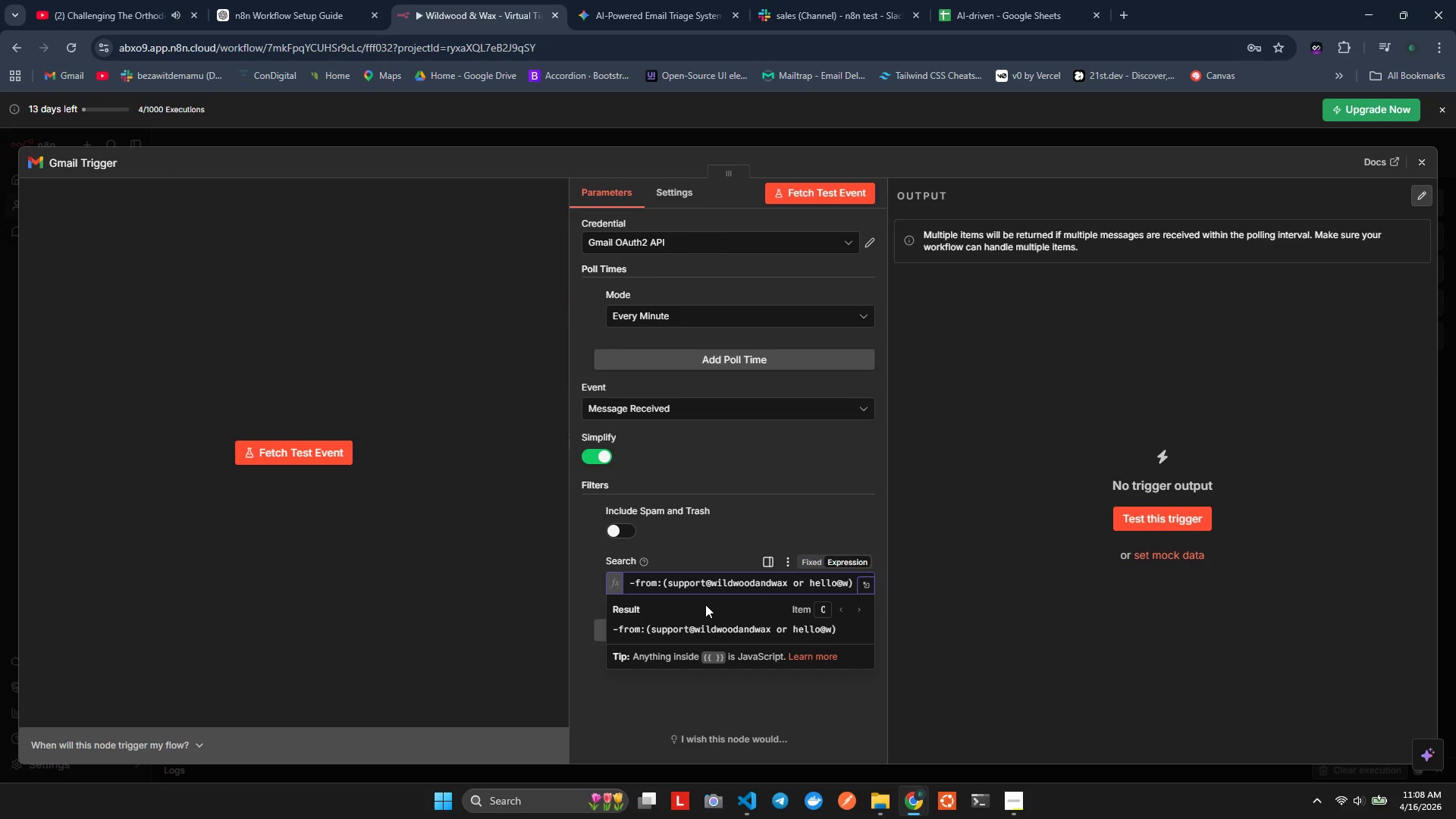 
hold_key(key=N, duration=0.33)
 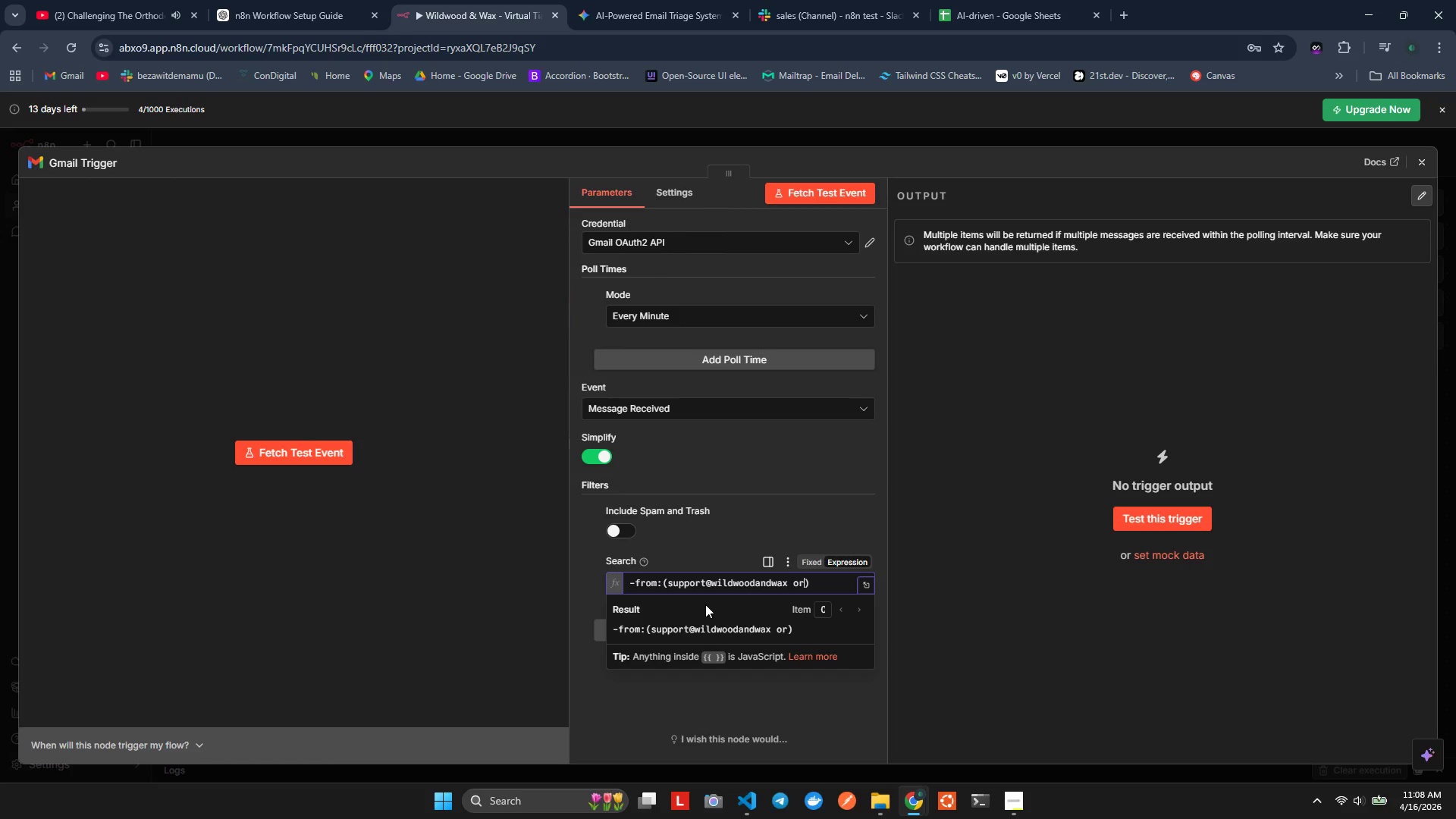 
key(Backspace)
 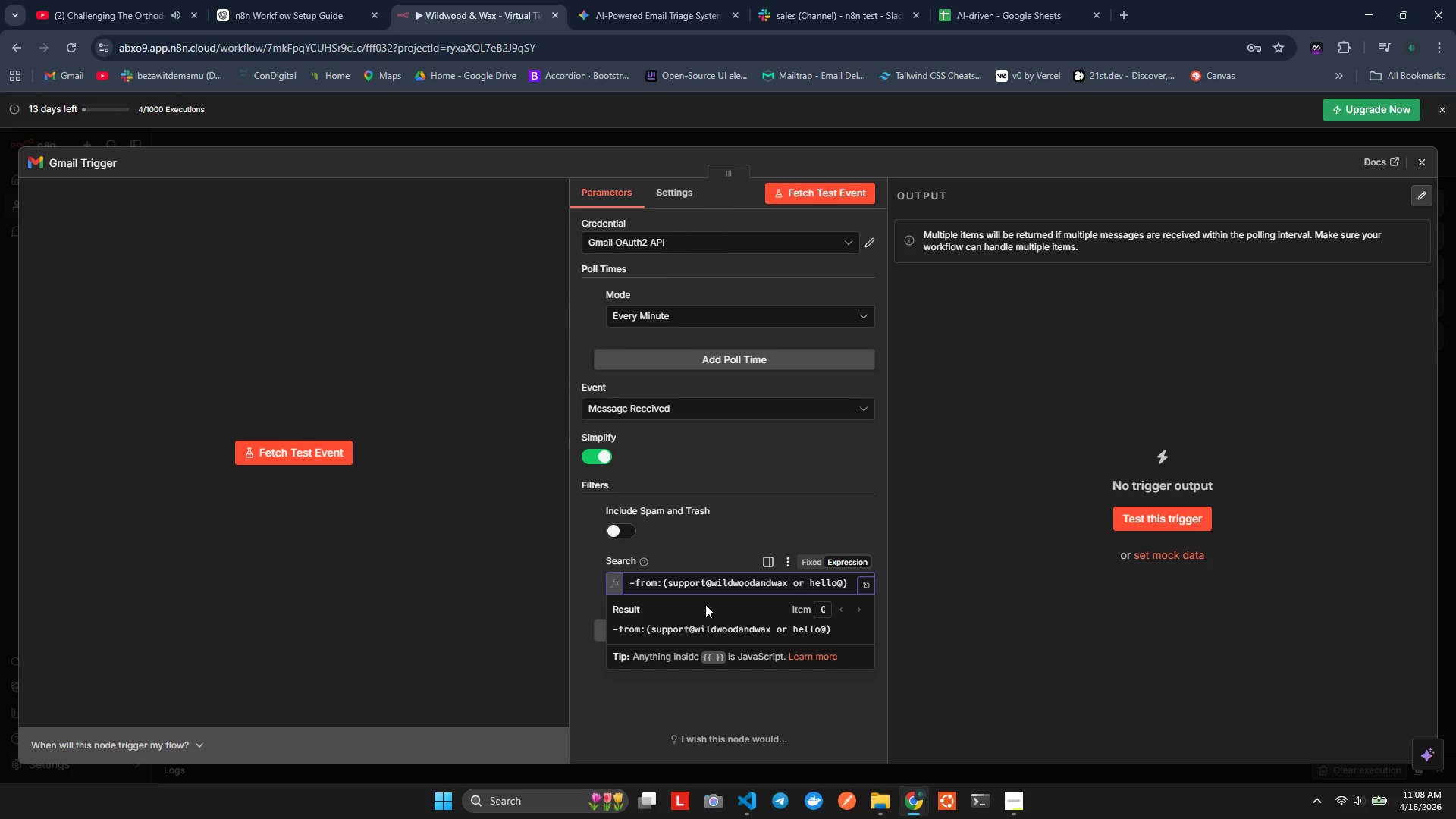 
type(wildwood)
 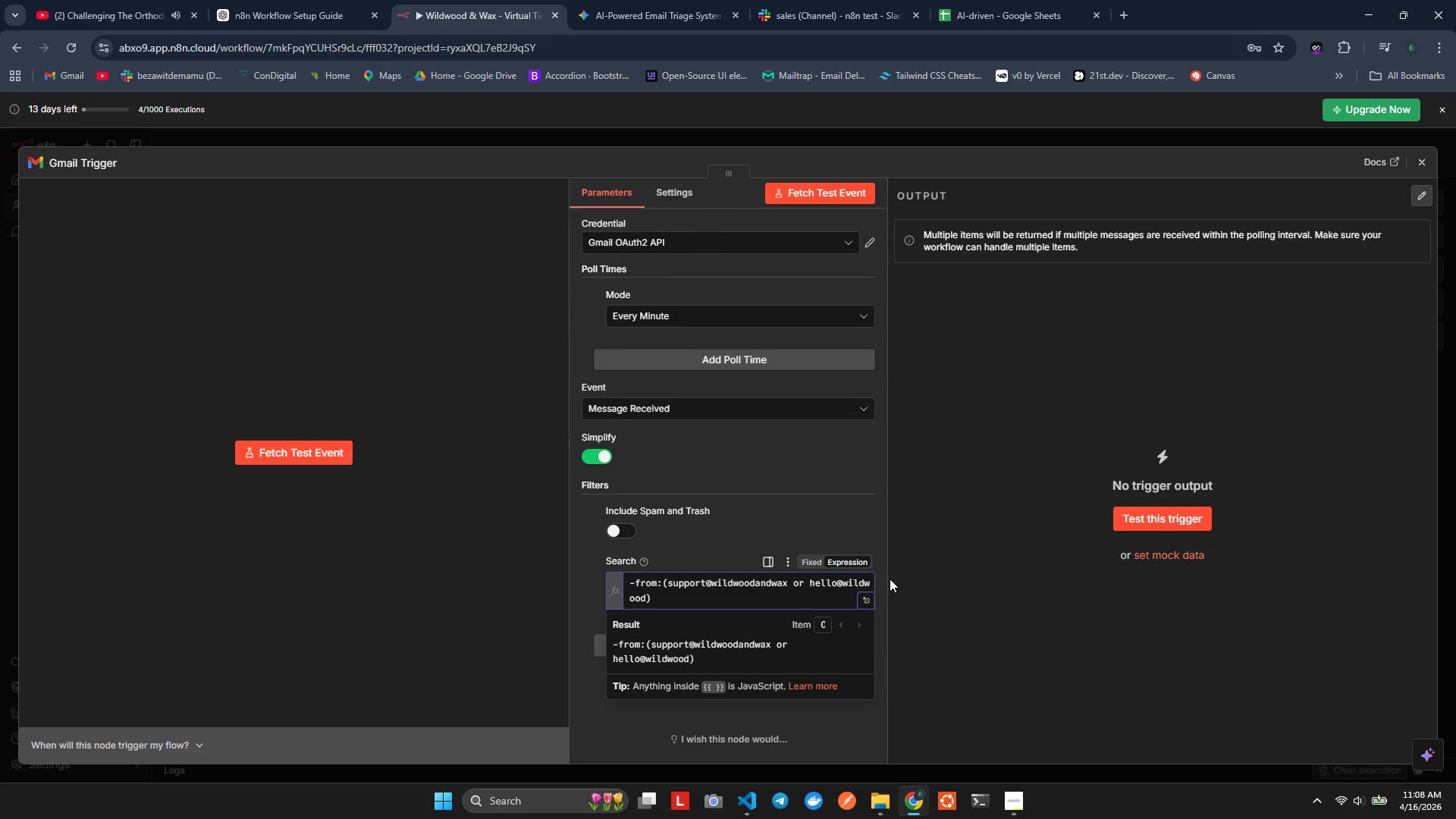 
left_click_drag(start_coordinate=[886, 579], to_coordinate=[1112, 551])
 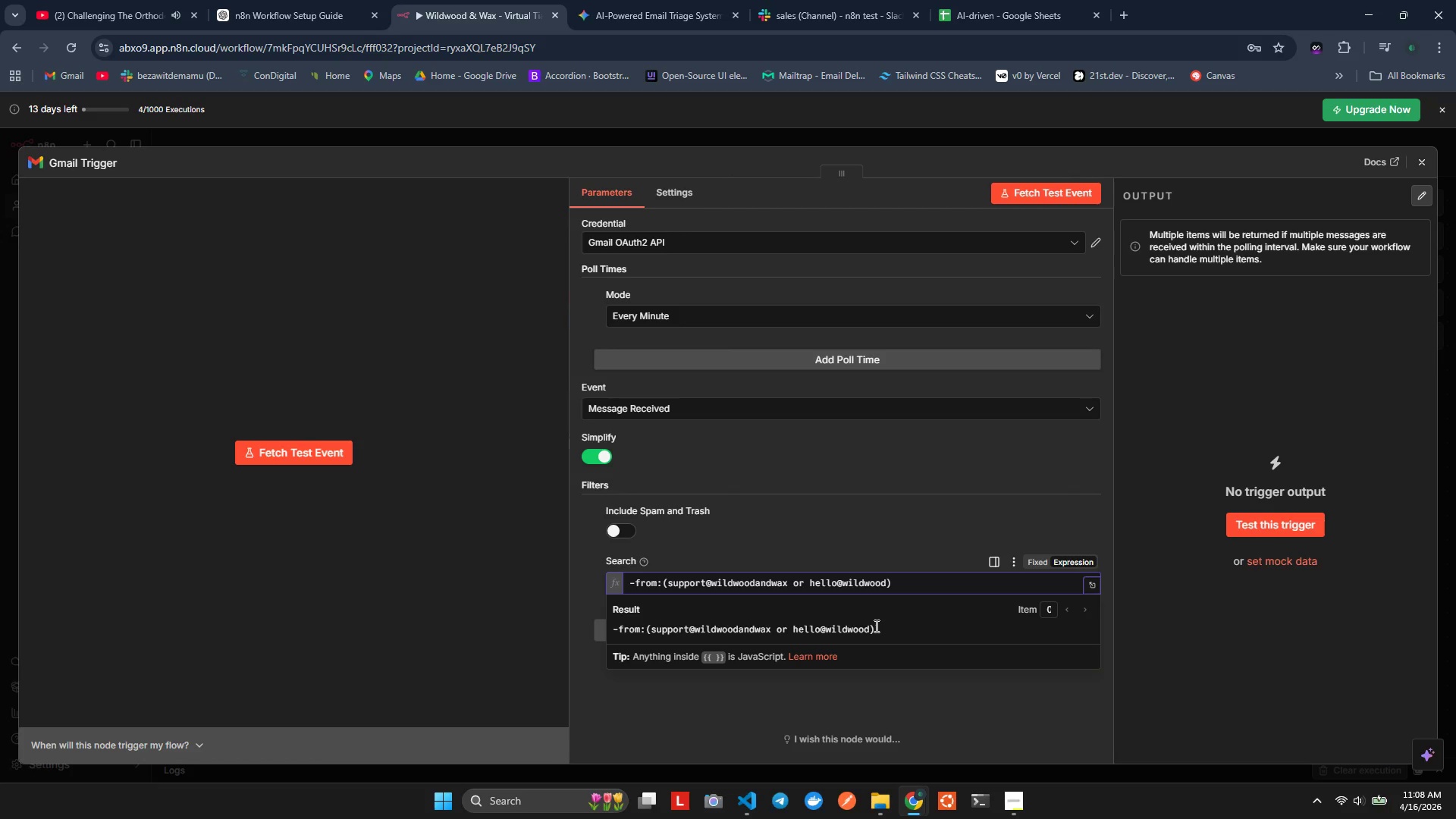 
type(adwa)
 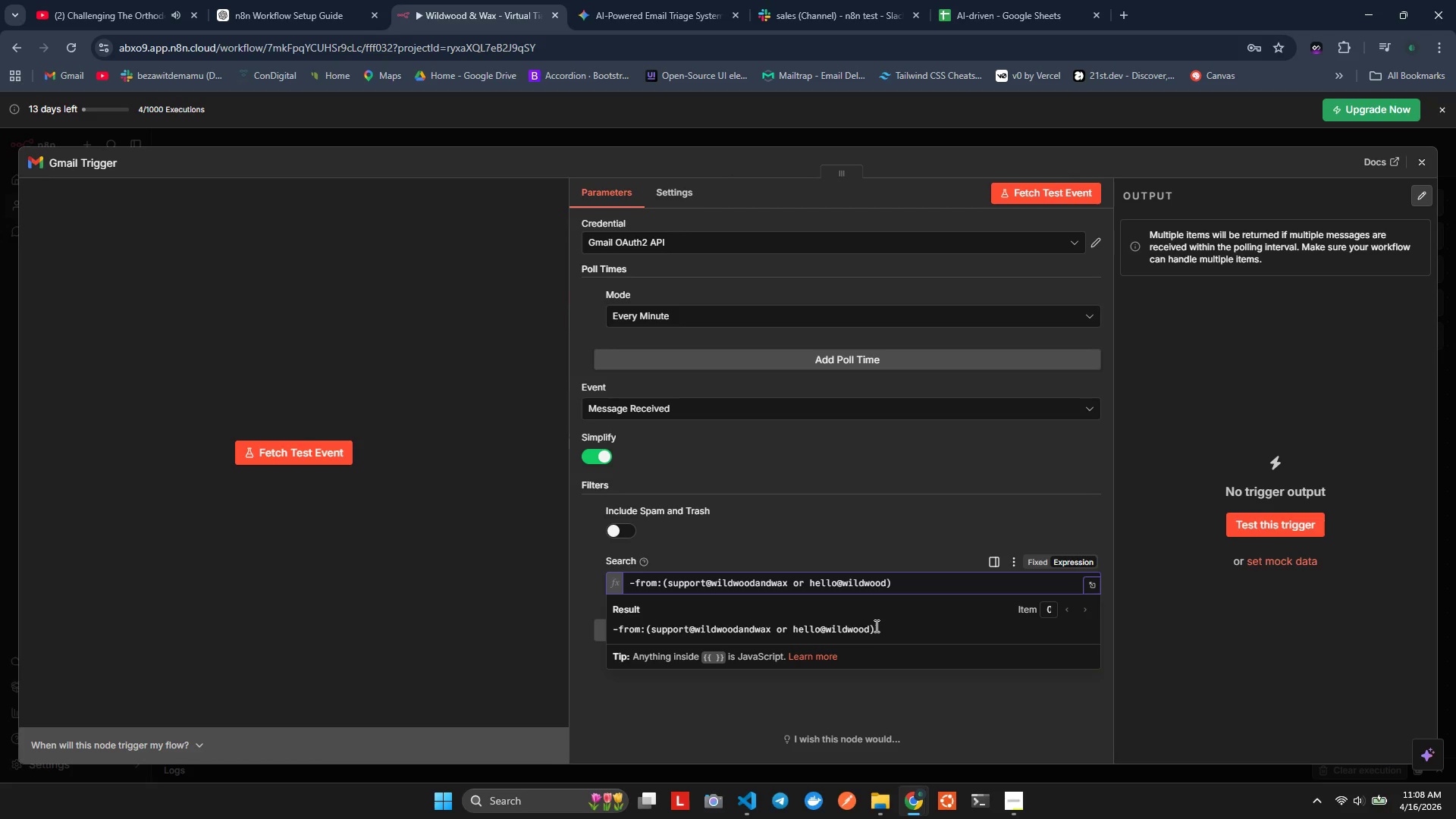 
hold_key(key=N, duration=0.34)
 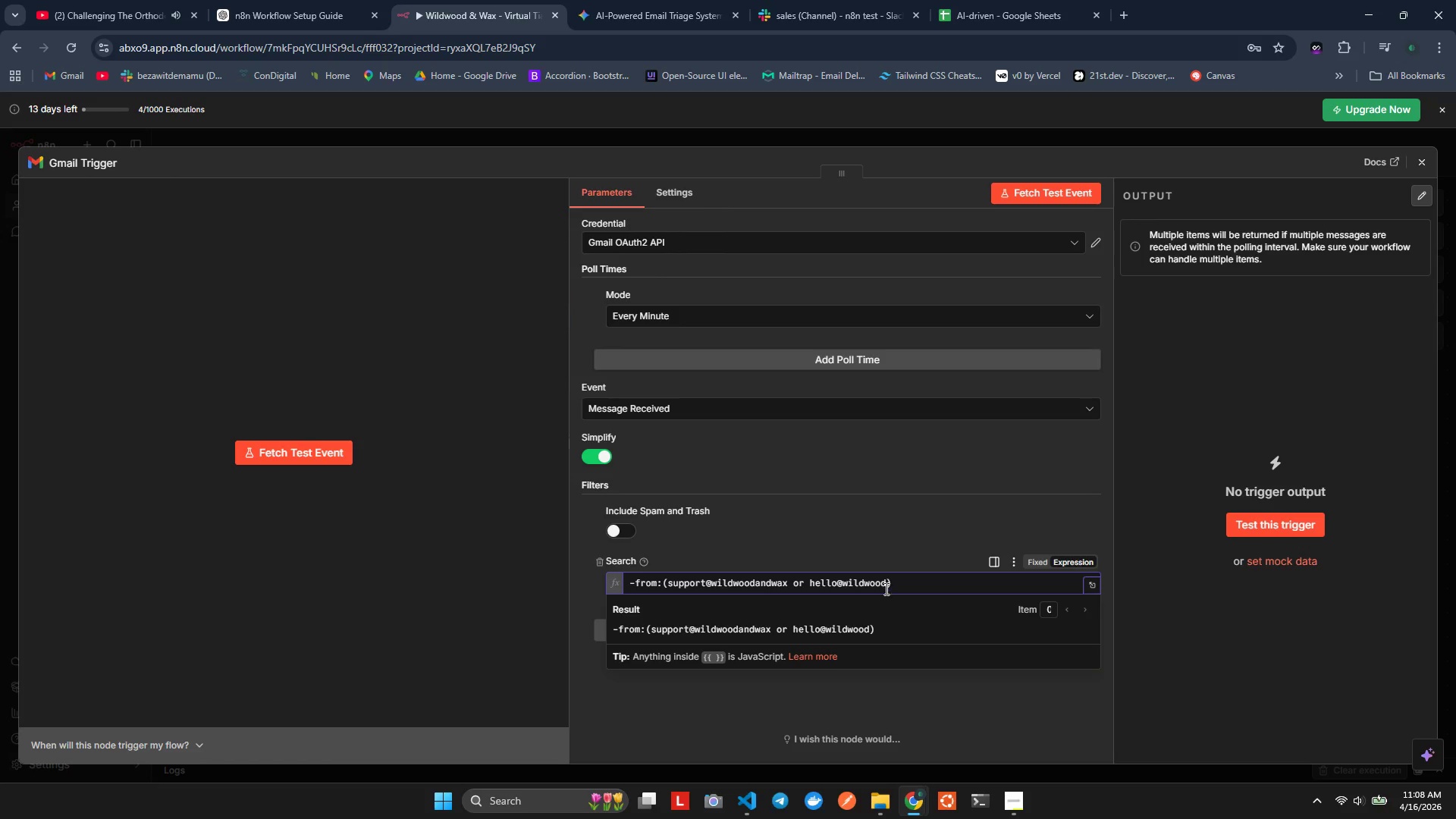 
left_click([885, 586])
 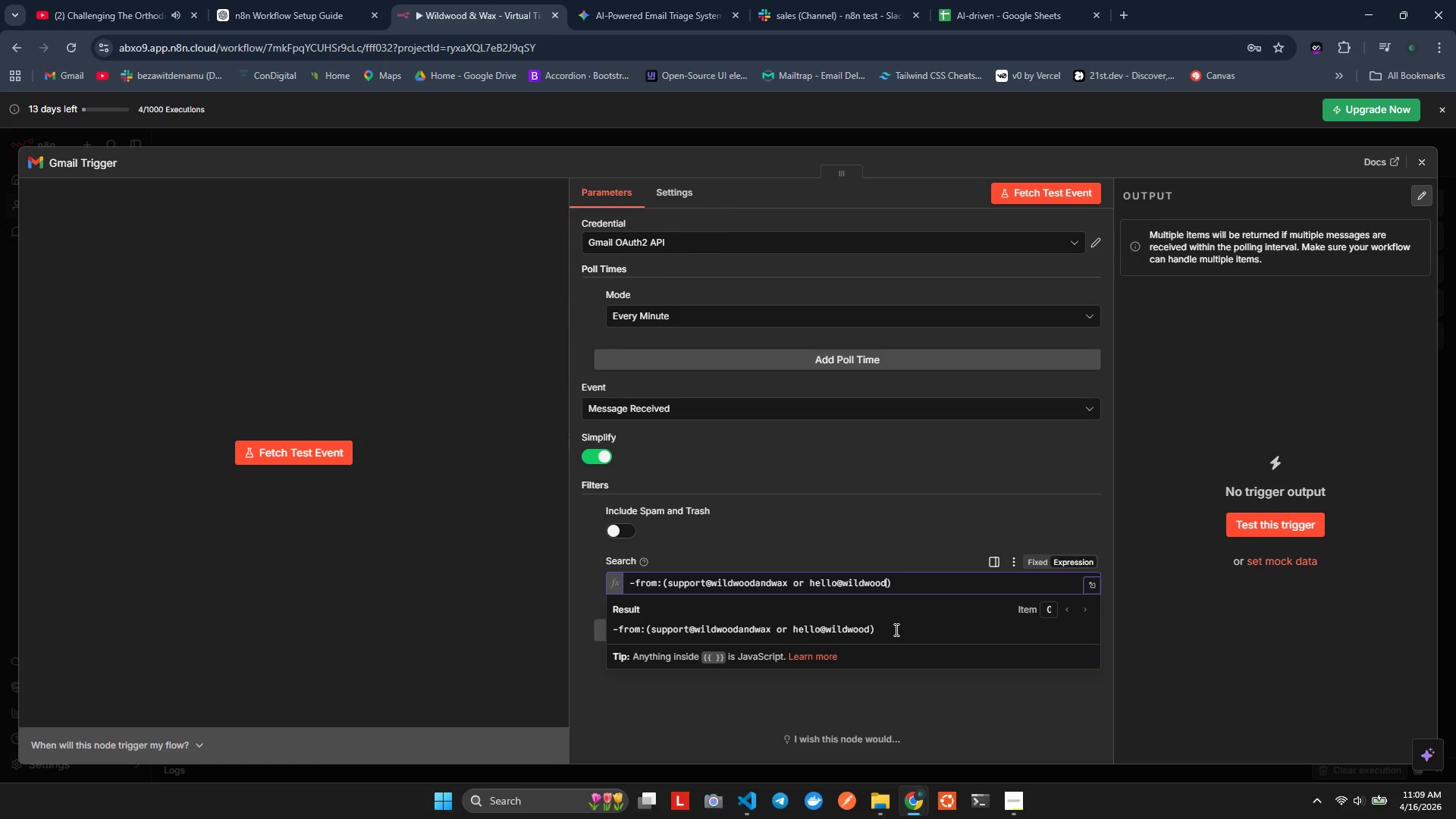 
type(ad w)
key(Backspace)
key(Backspace)
type(wax.com)
 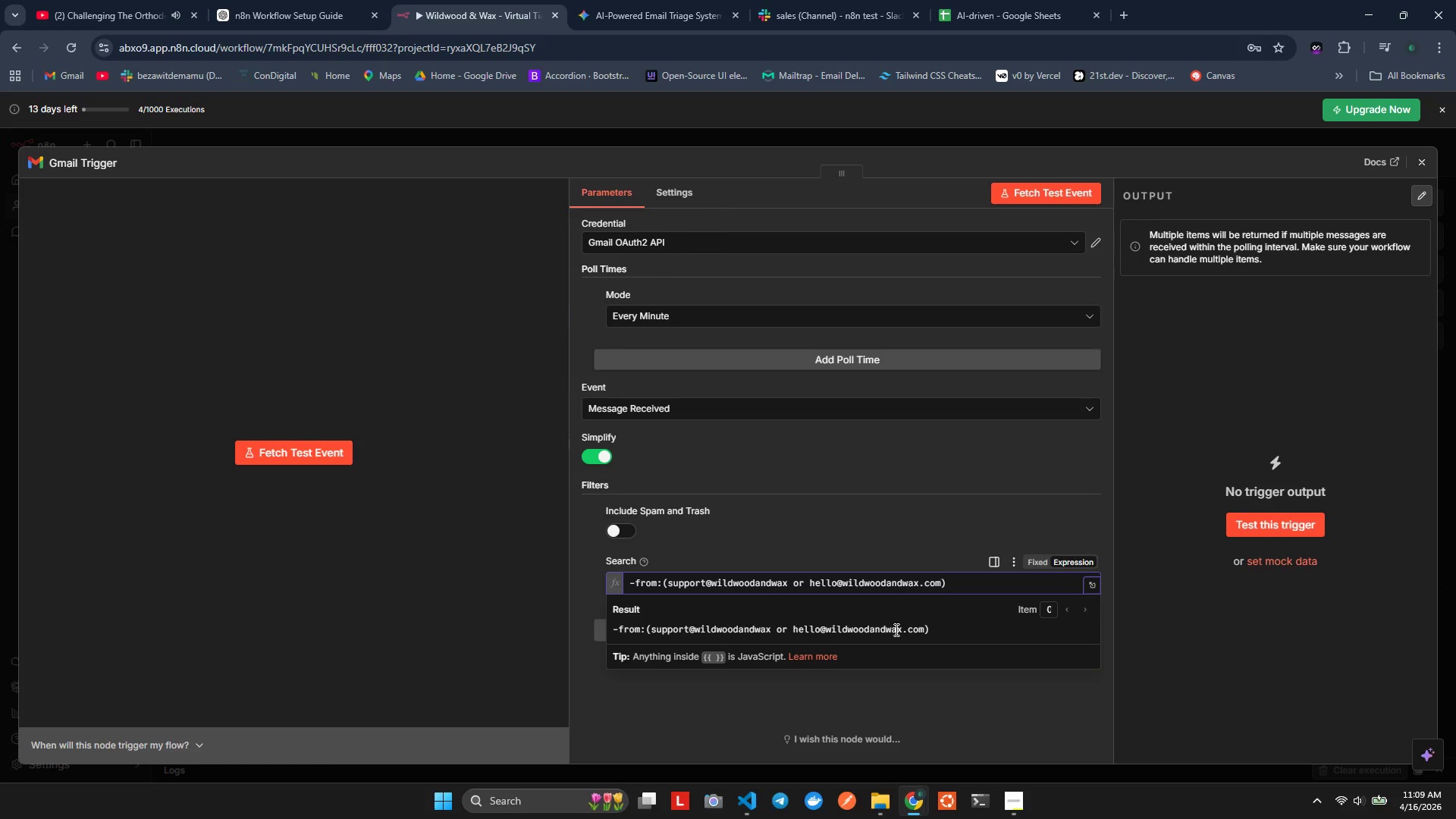 
hold_key(key=N, duration=0.34)
 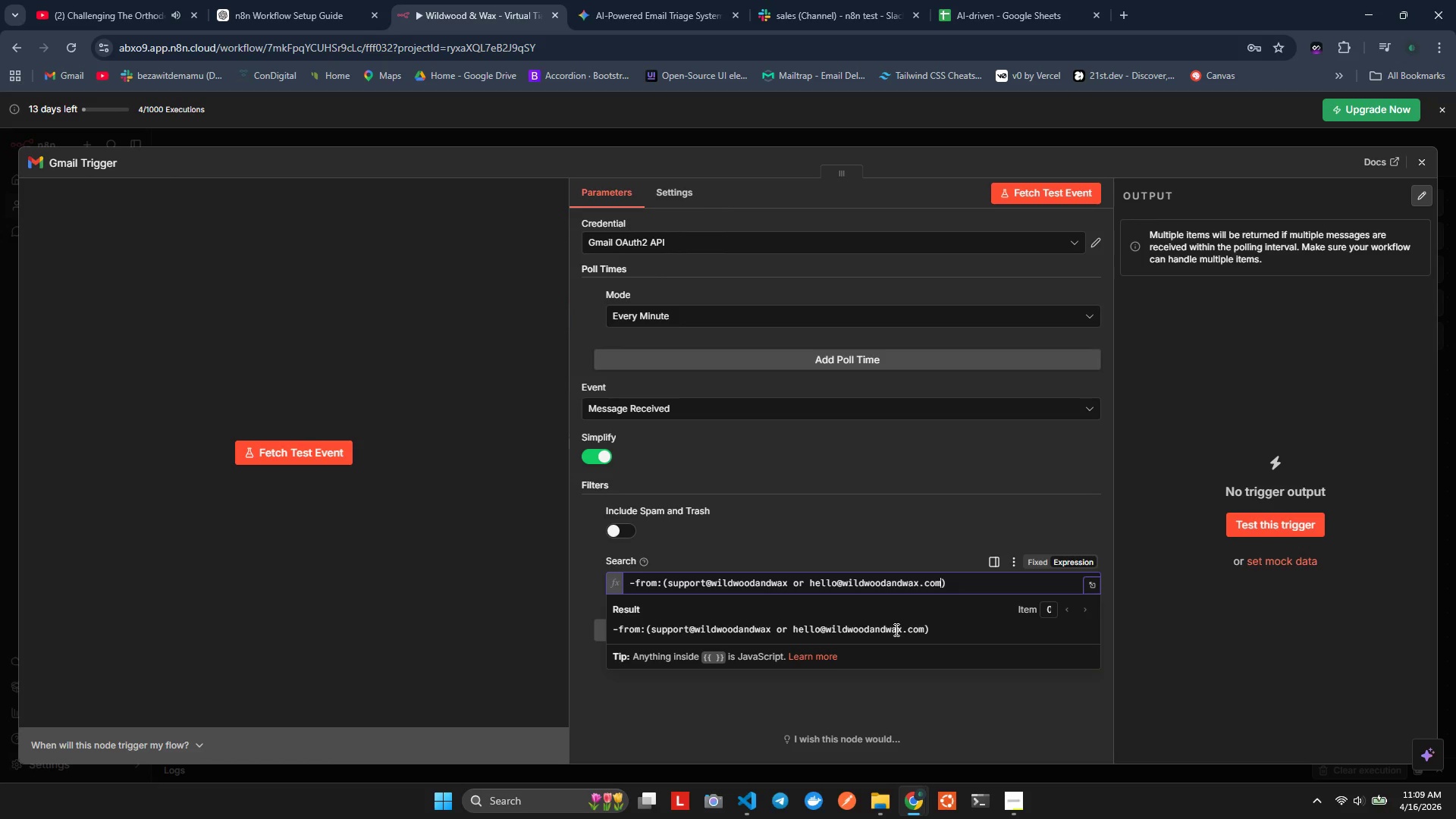 
wait(7.16)
 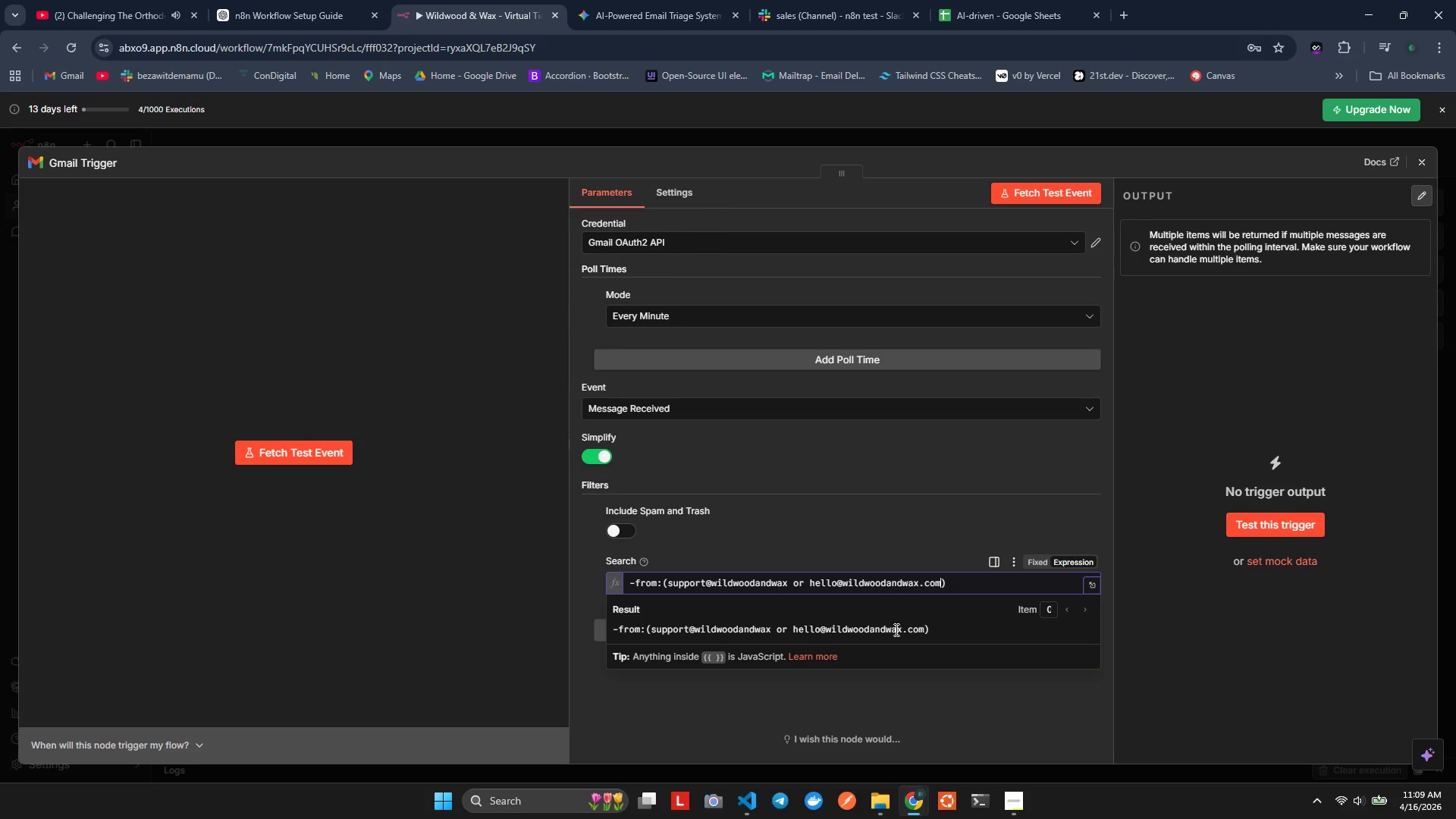 
type( OR )
 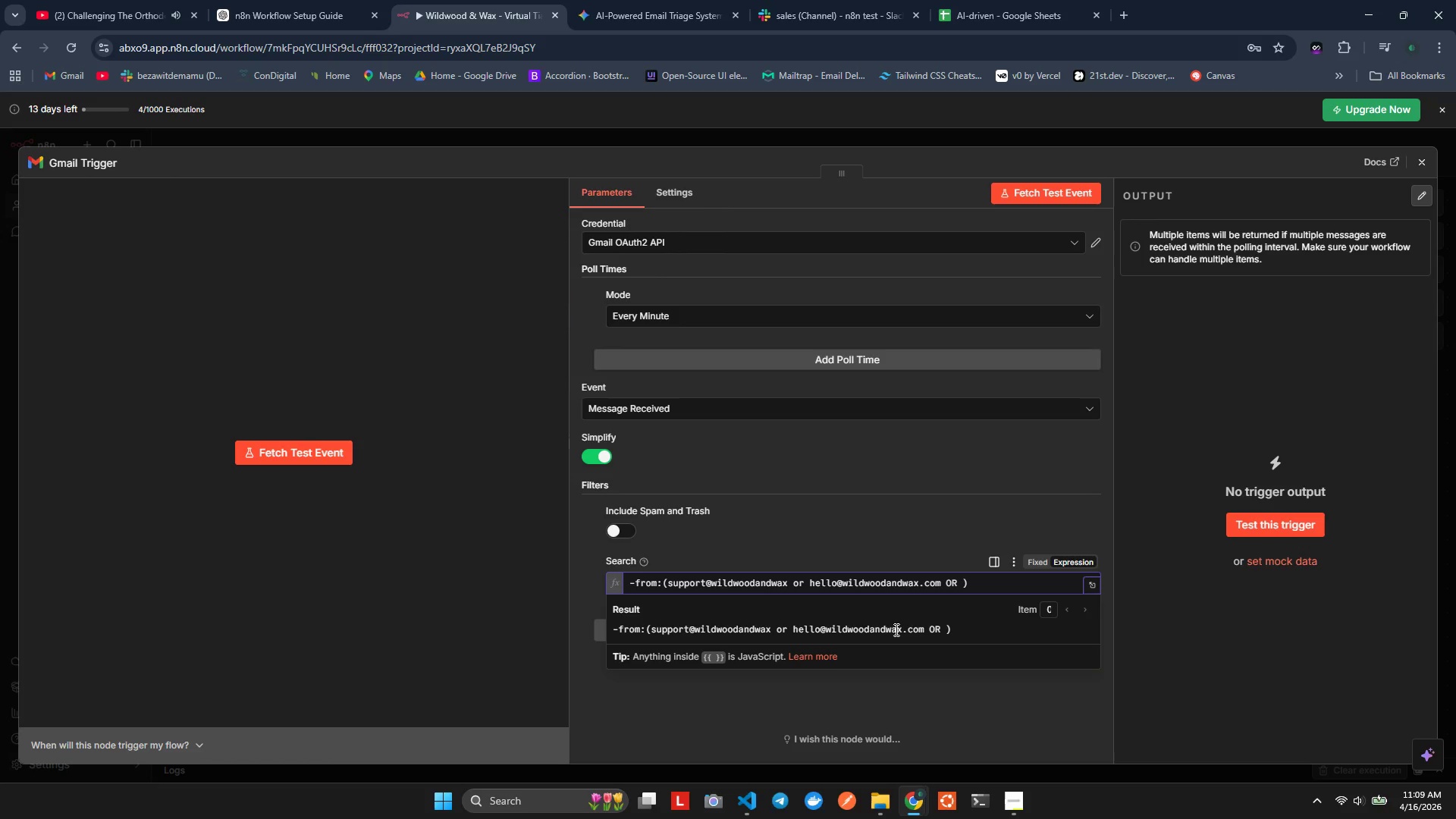 
left_click([798, 588])
 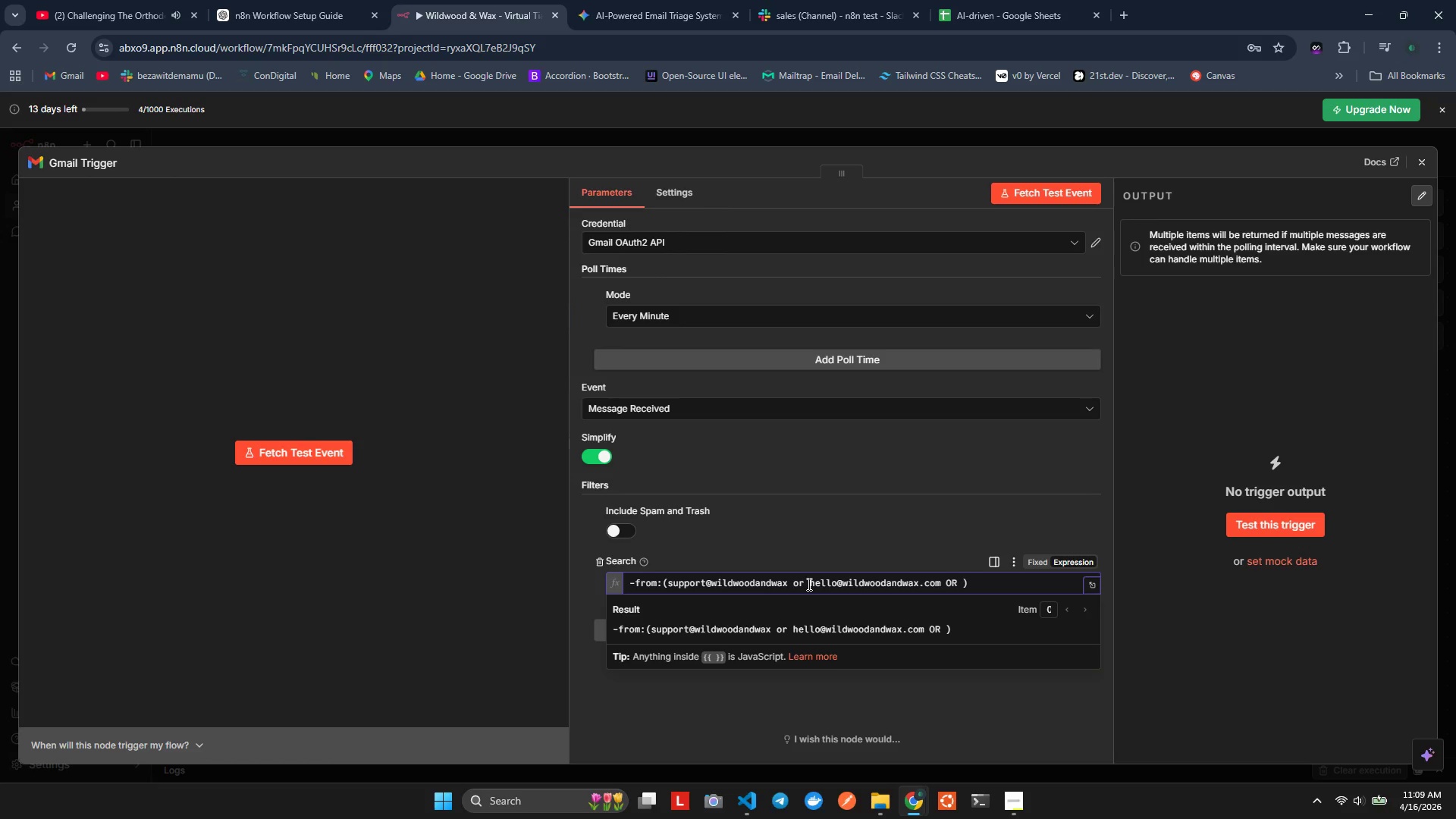 
left_click([808, 584])
 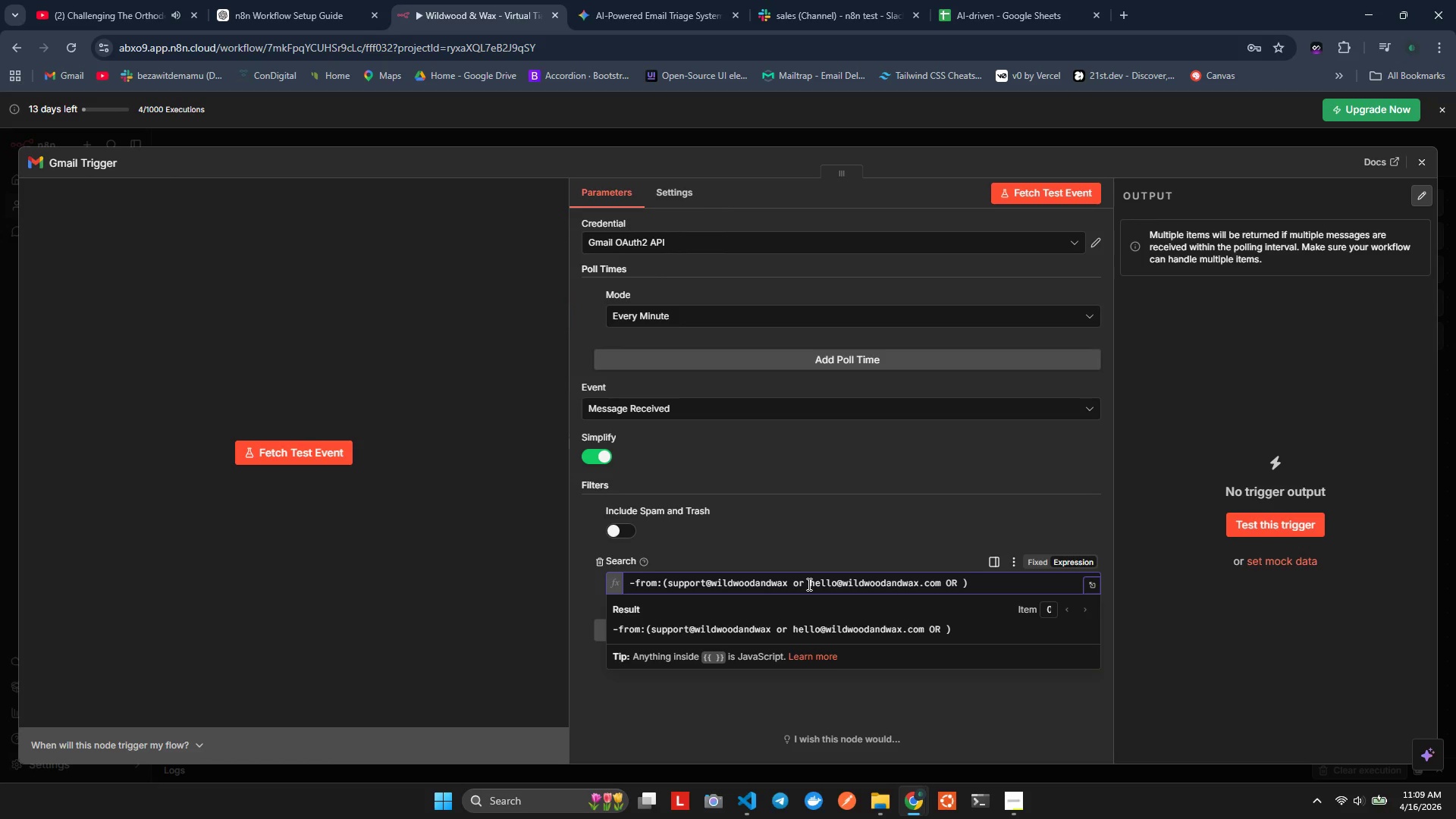 
key(ArrowLeft)
 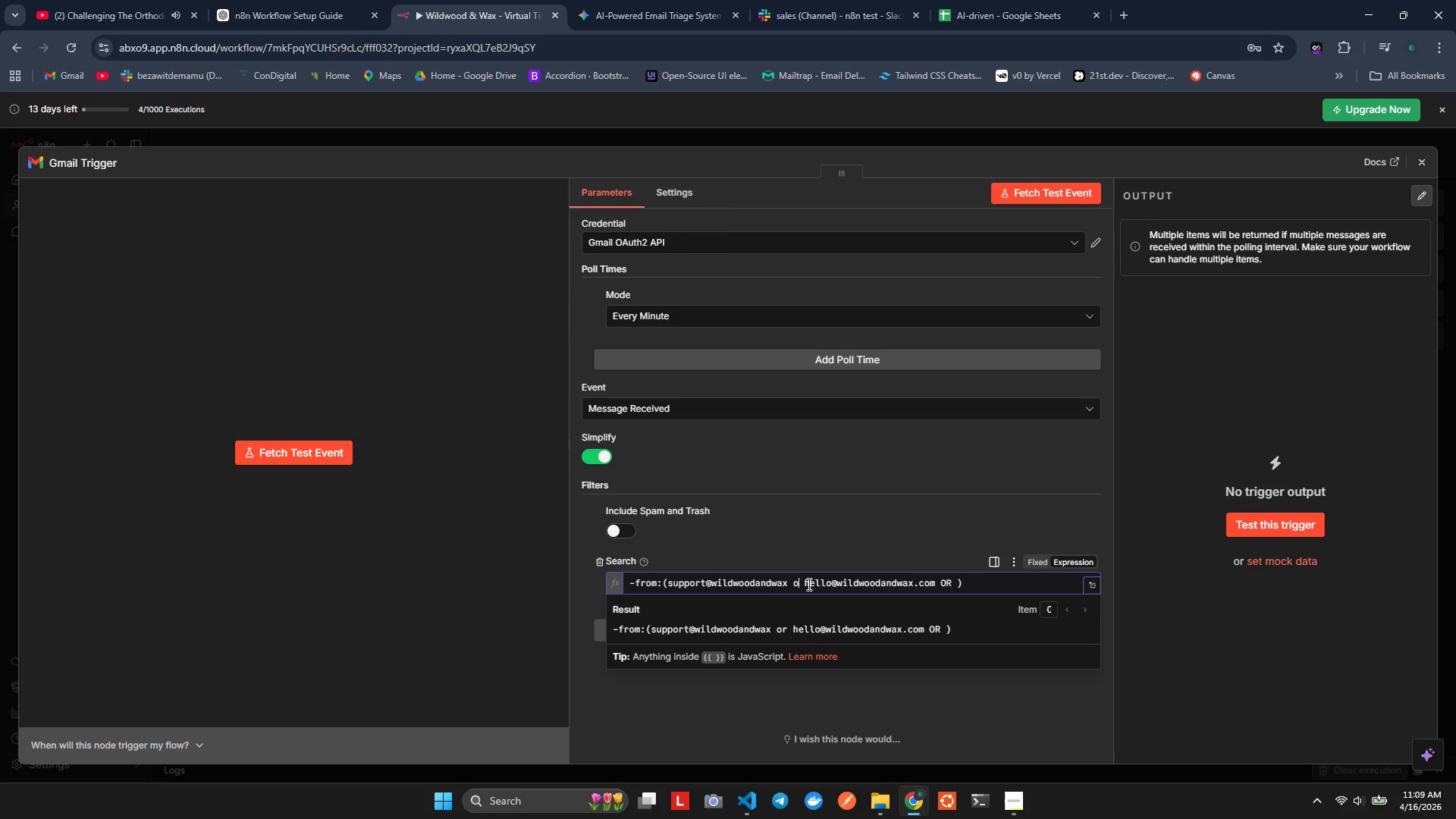 
key(Backspace)
key(Backspace)
type(OR)
 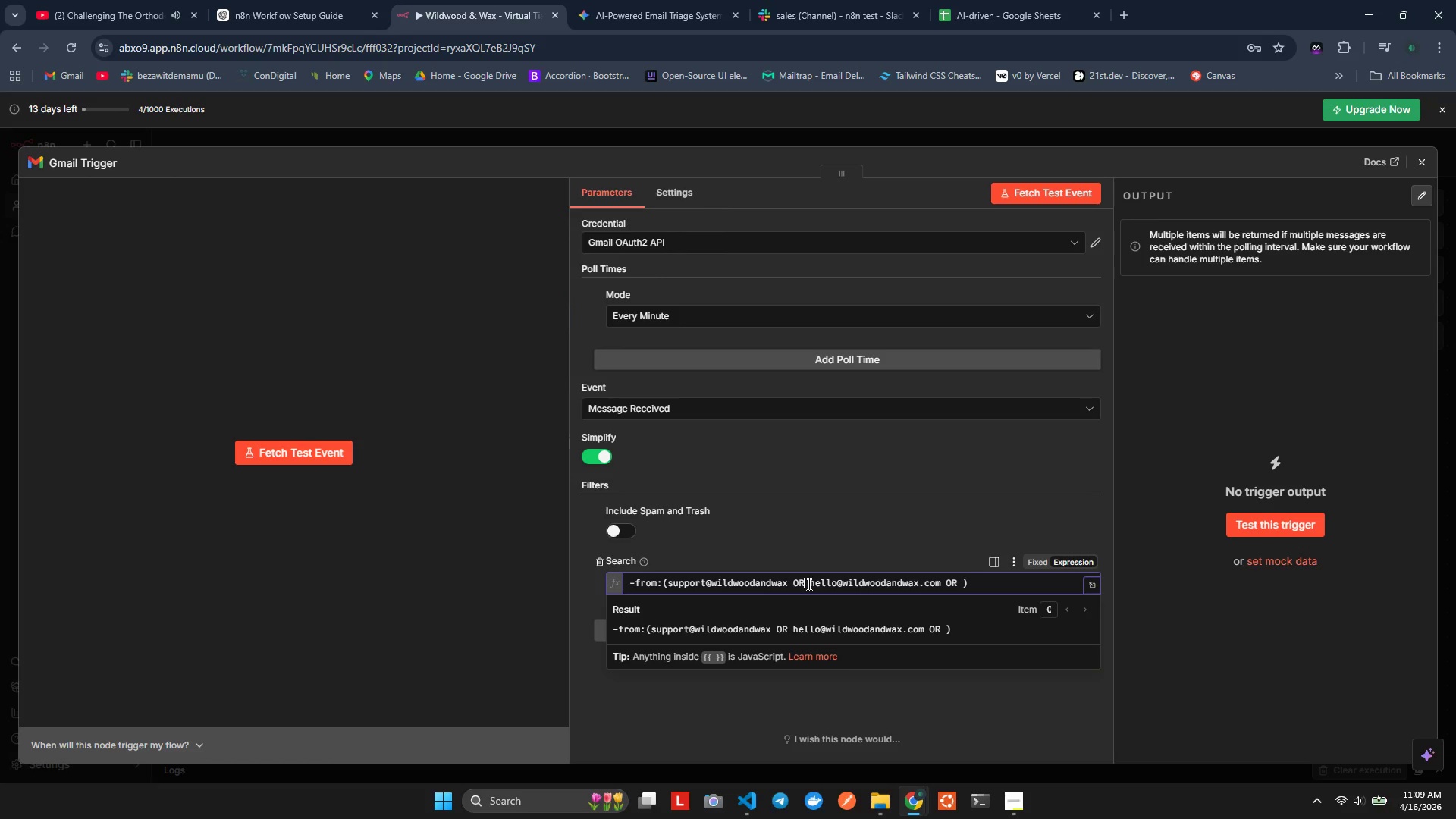 
left_click([962, 582])
 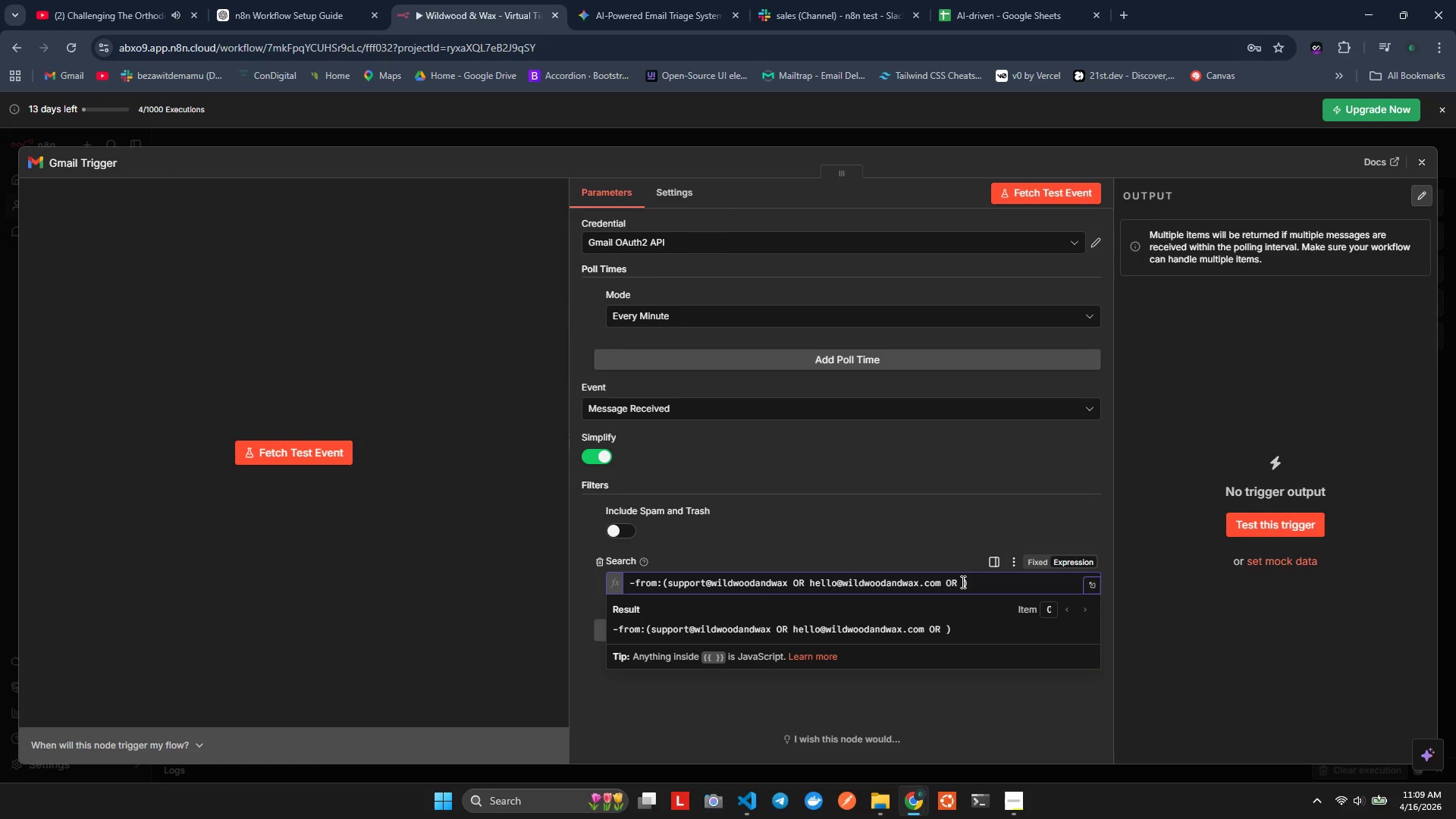 
type( orders@wildwood)
 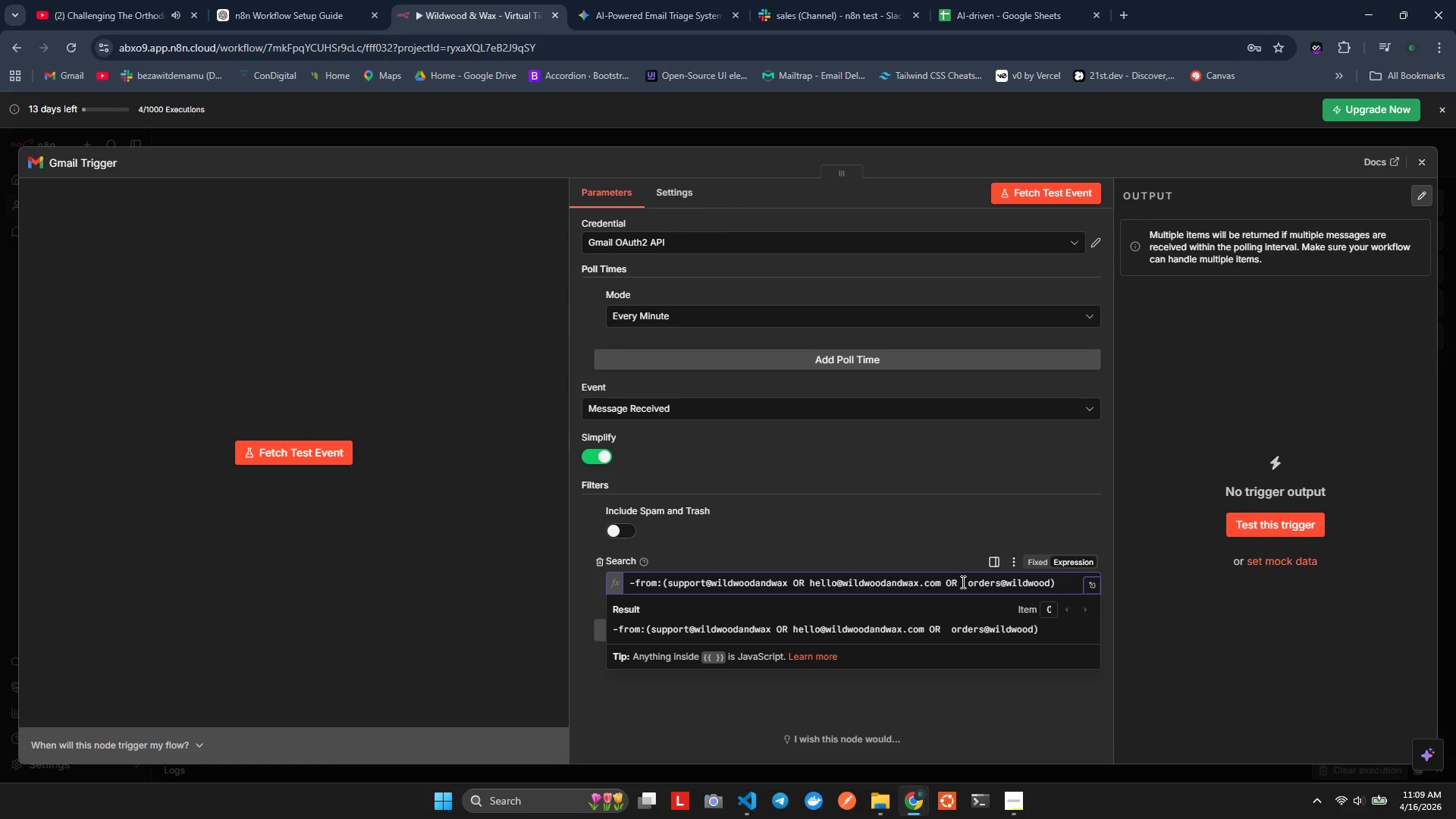 
wait(5.28)
 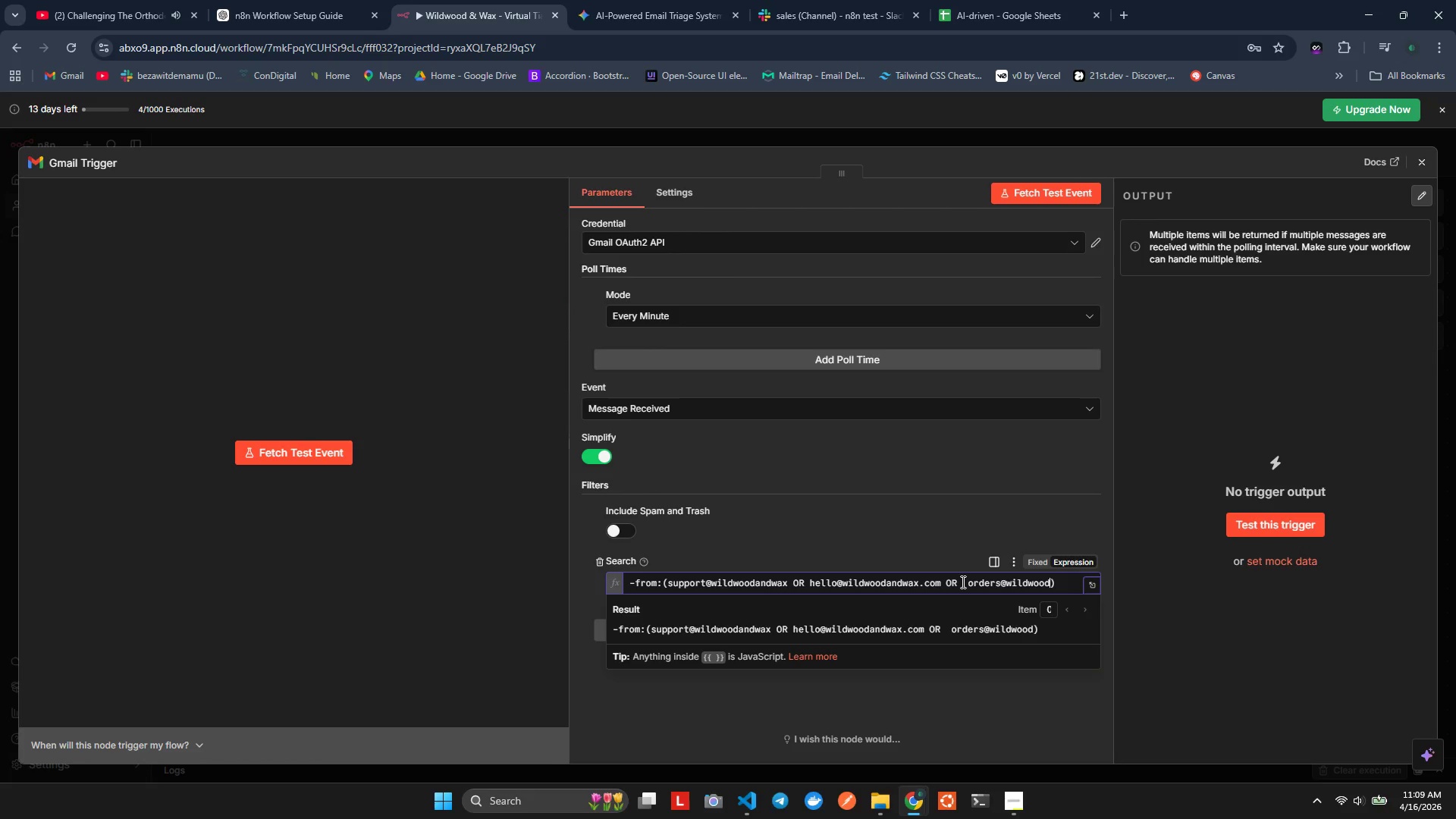 
type(adwax.com)
 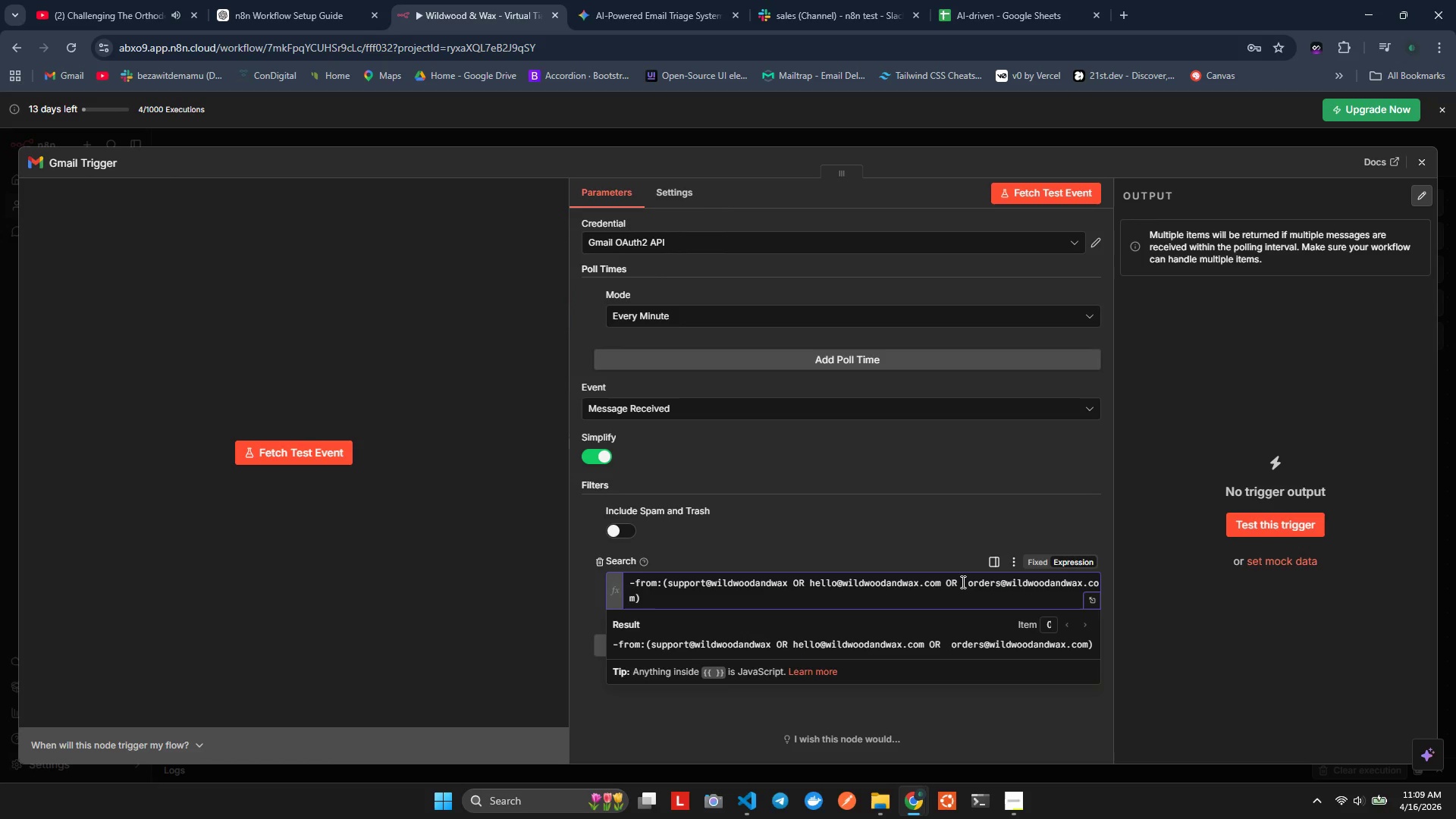 
hold_key(key=N, duration=0.31)
 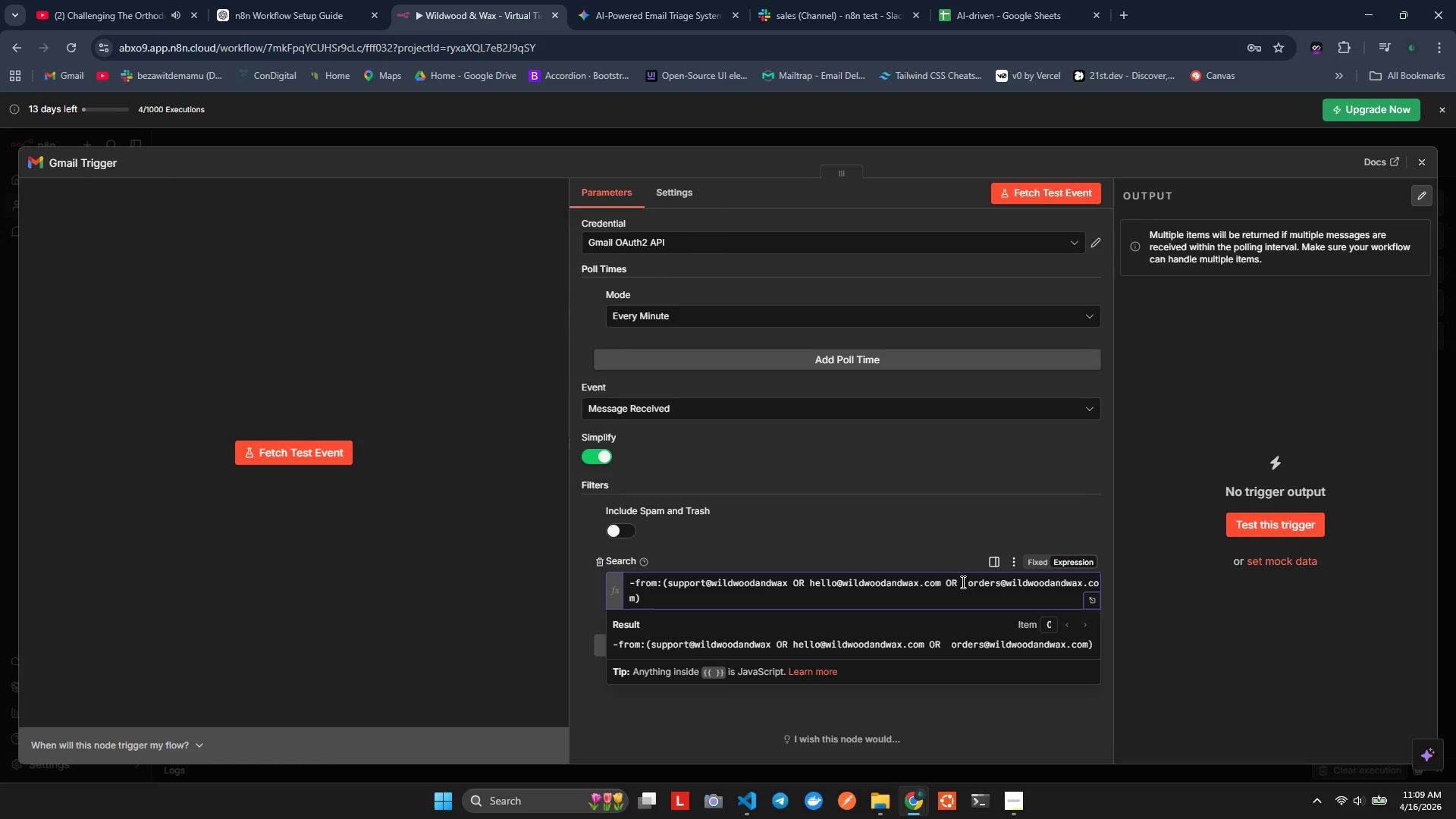 
key(ArrowRight)
 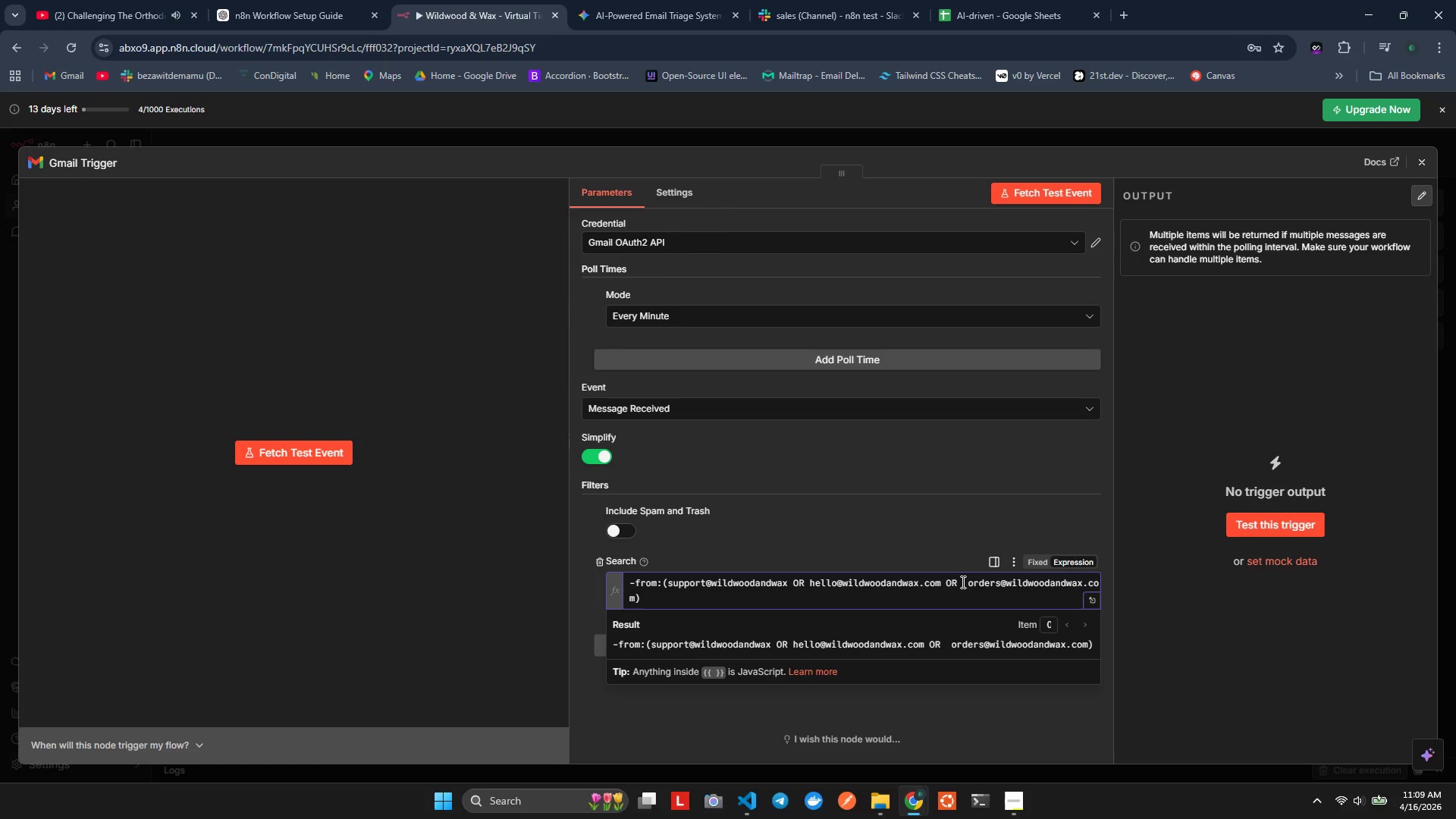 
type( - )
key(Backspace)
type(labels)
key(Backspace)
type(:)
 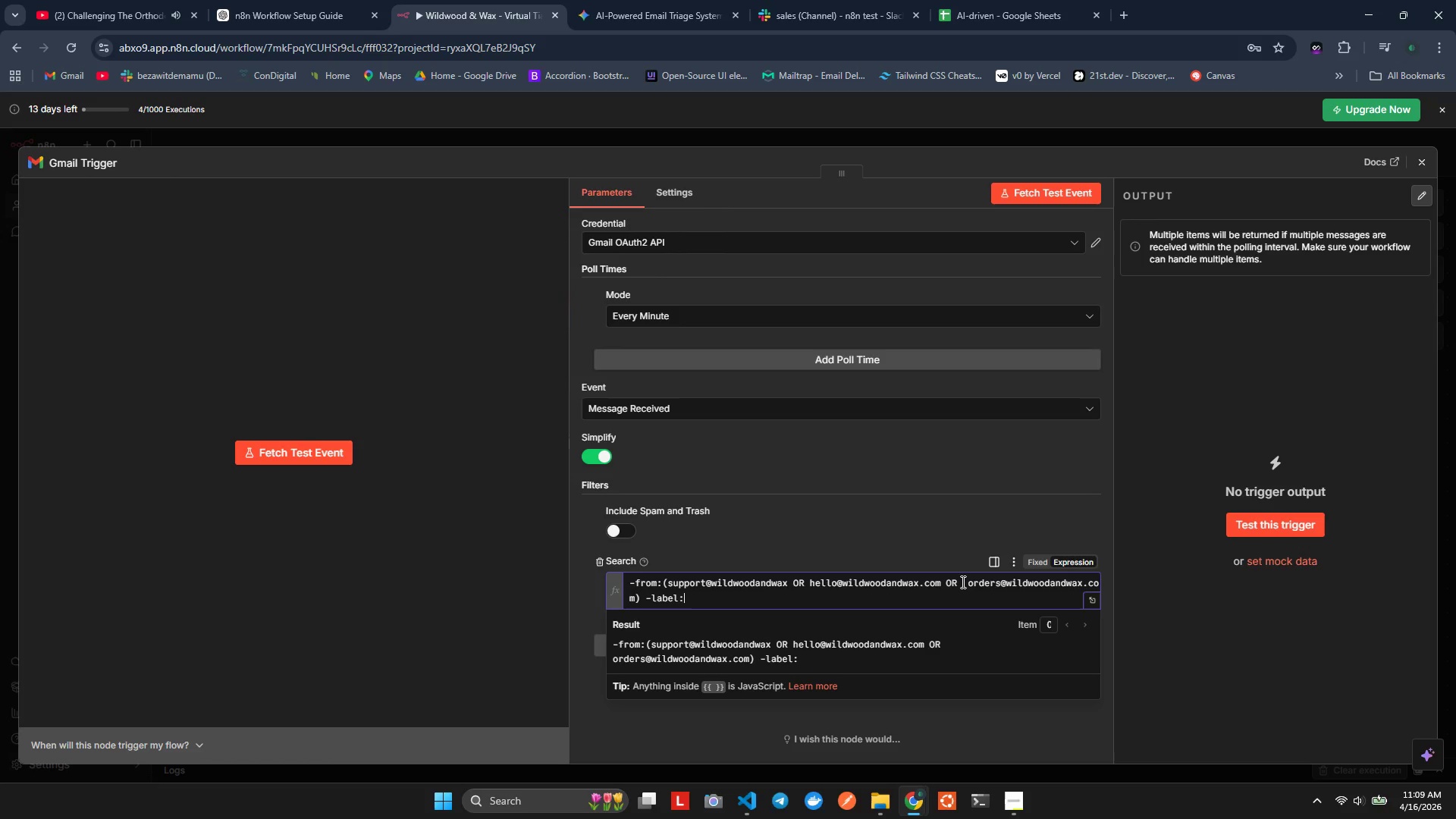 
wait(7.89)
 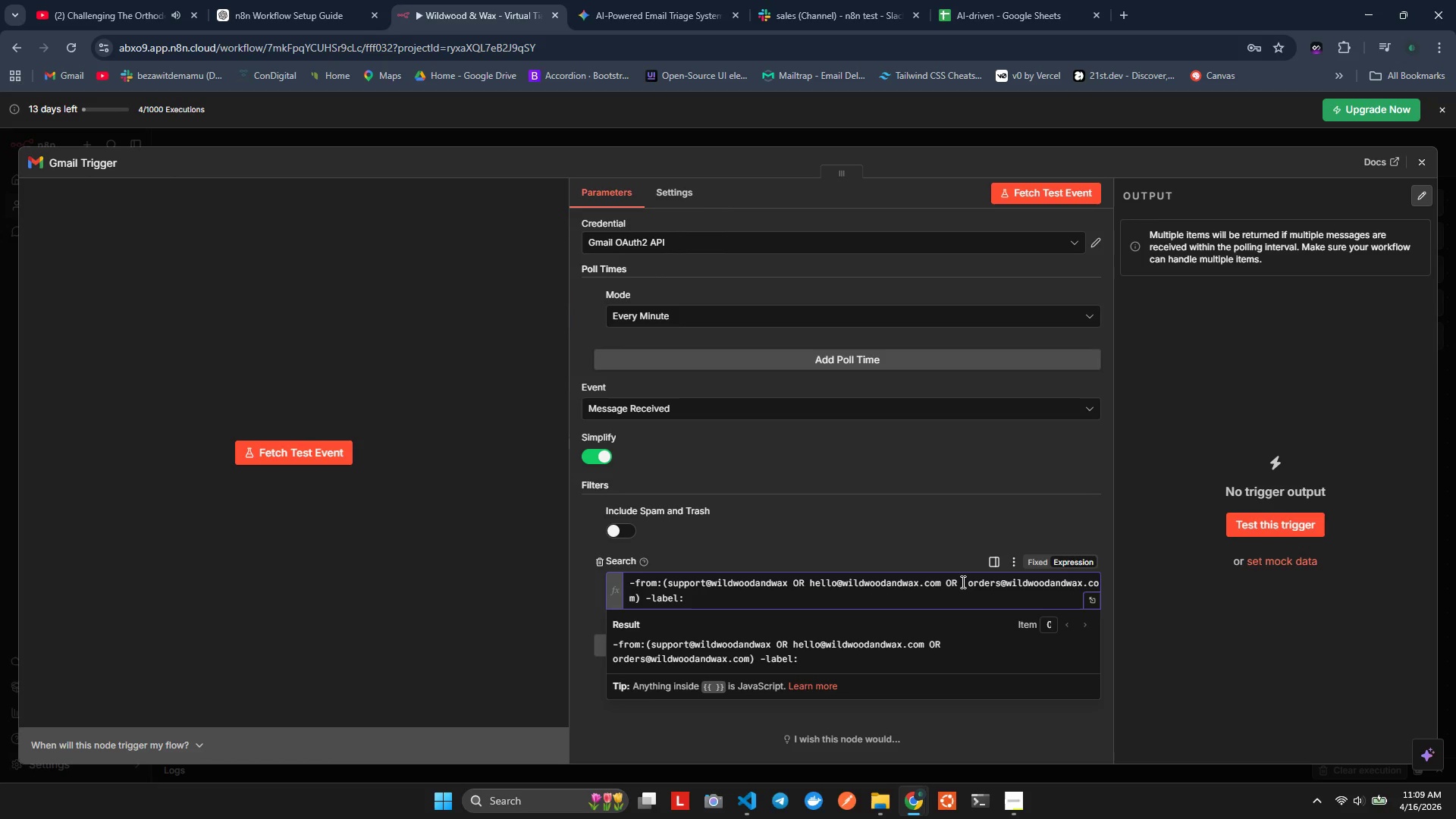 
type(SENT)
 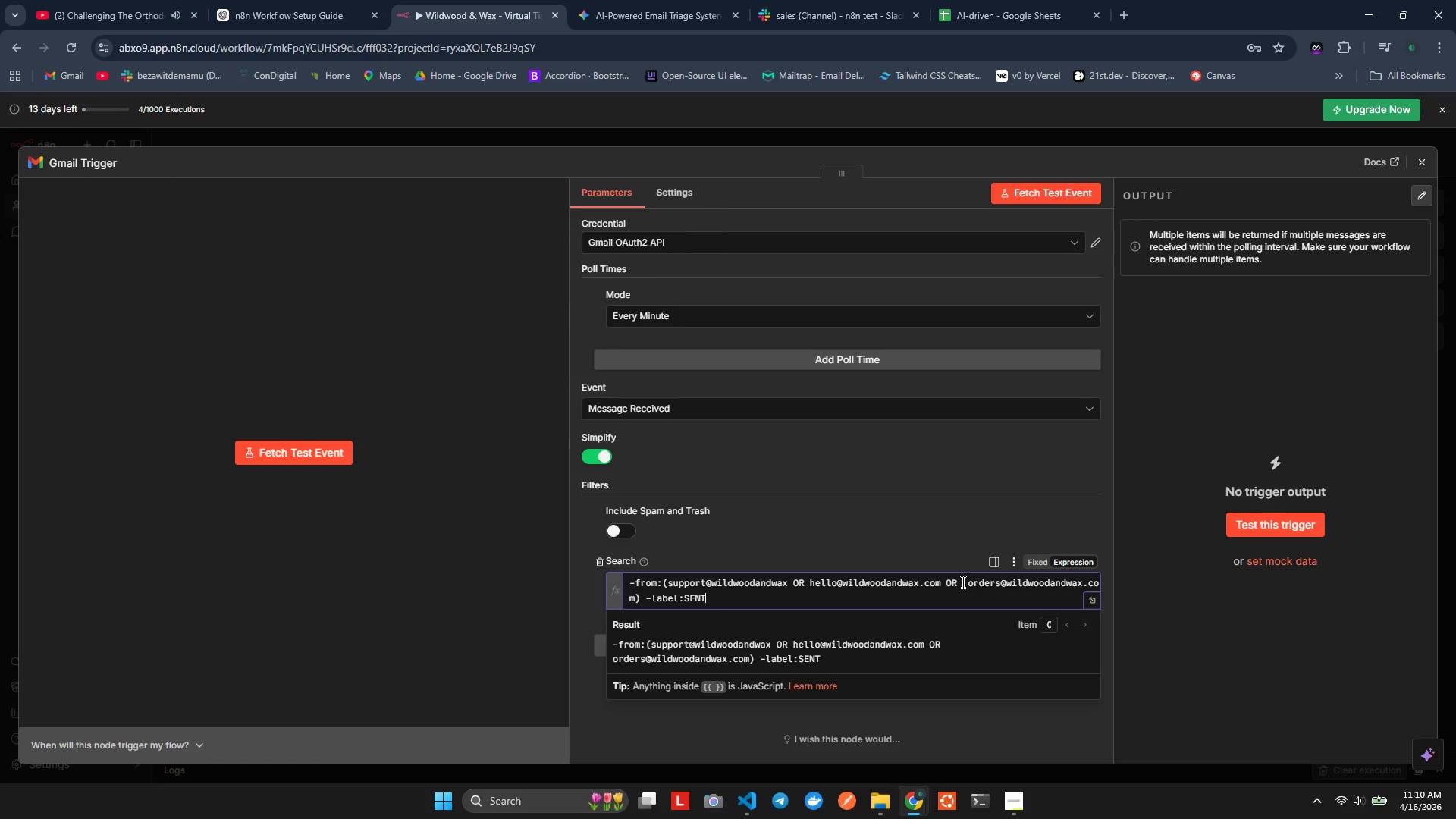 
wait(5.97)
 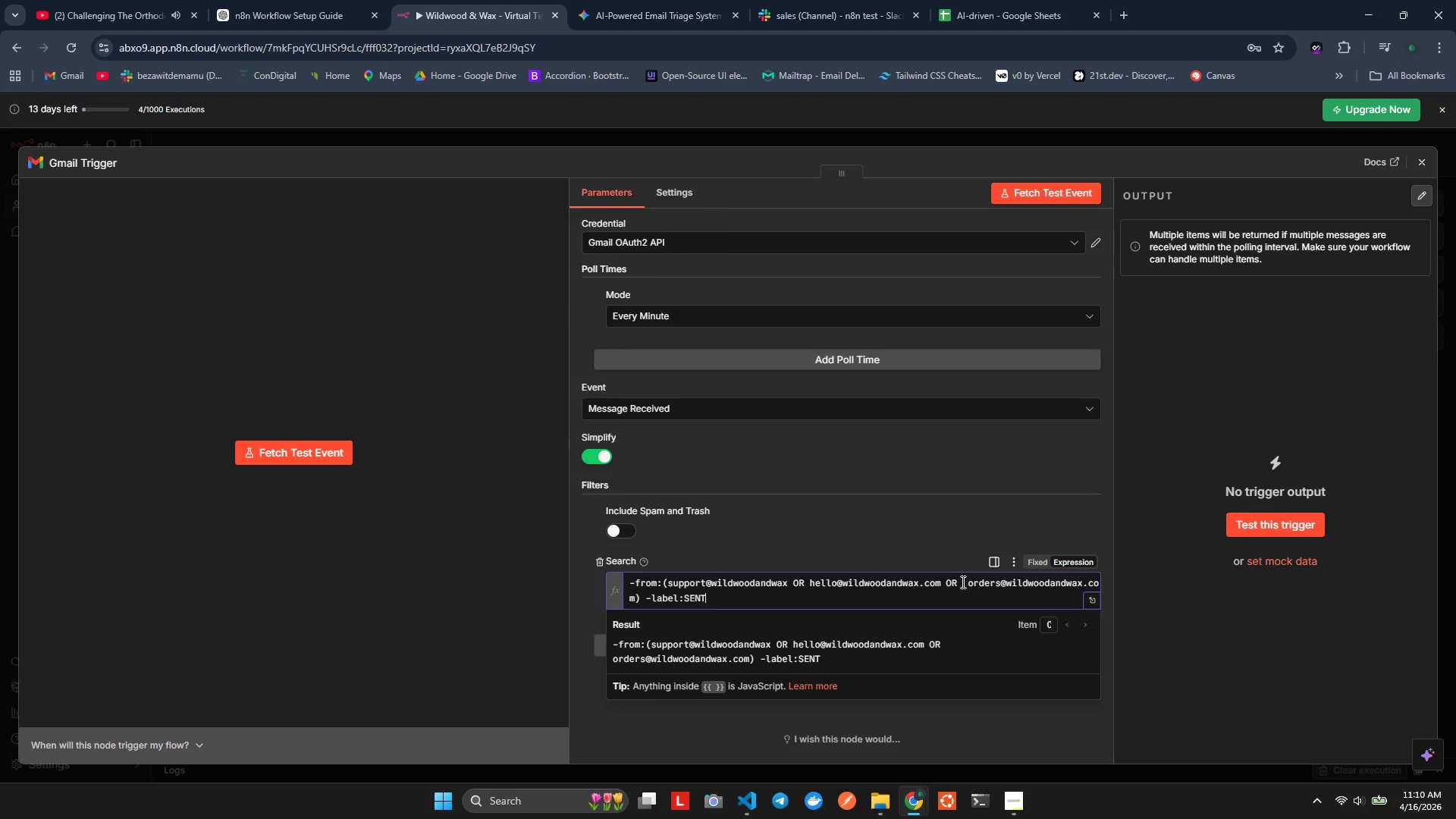 
key(Control+ControlLeft)
 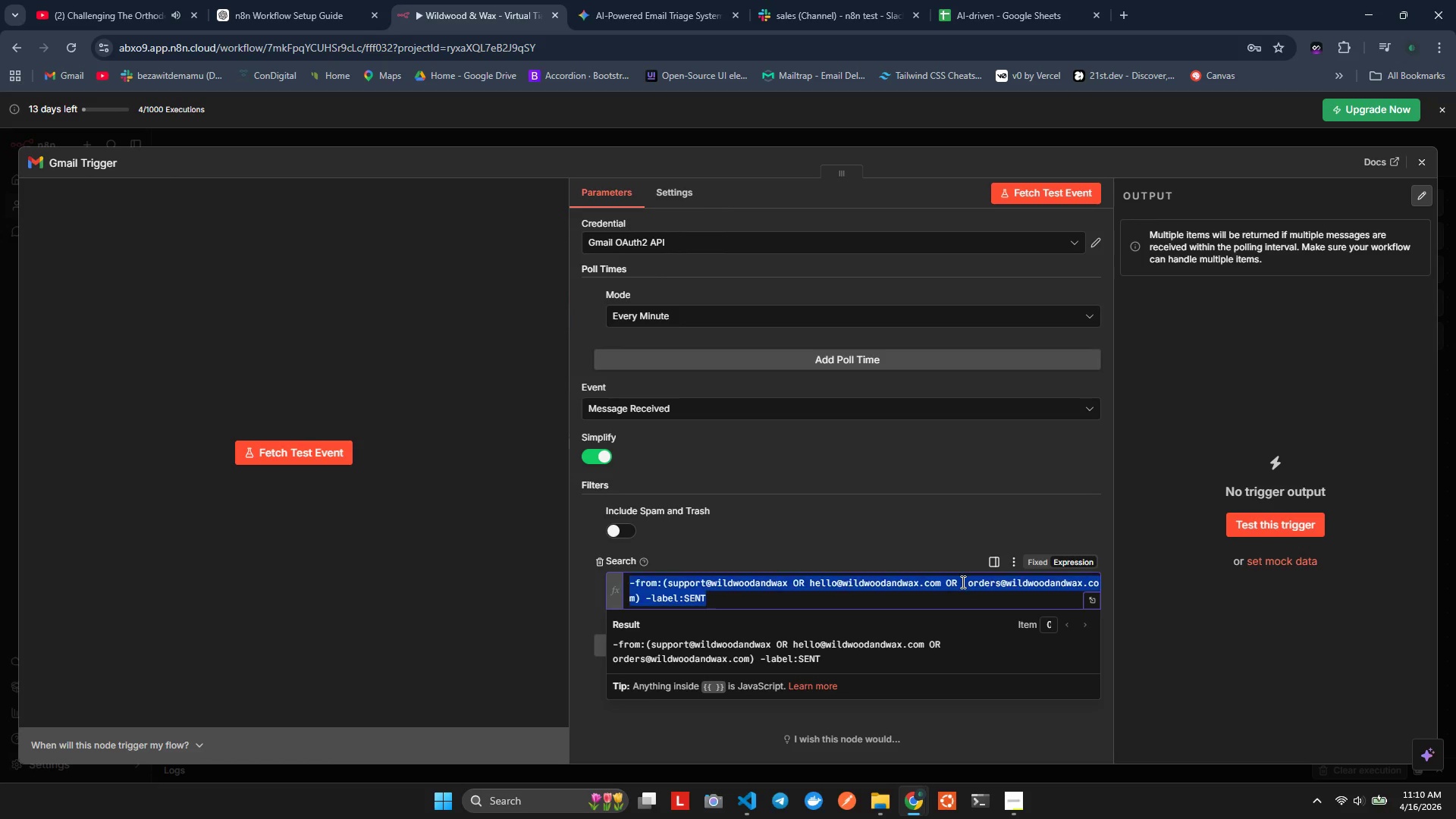 
key(Control+A)
 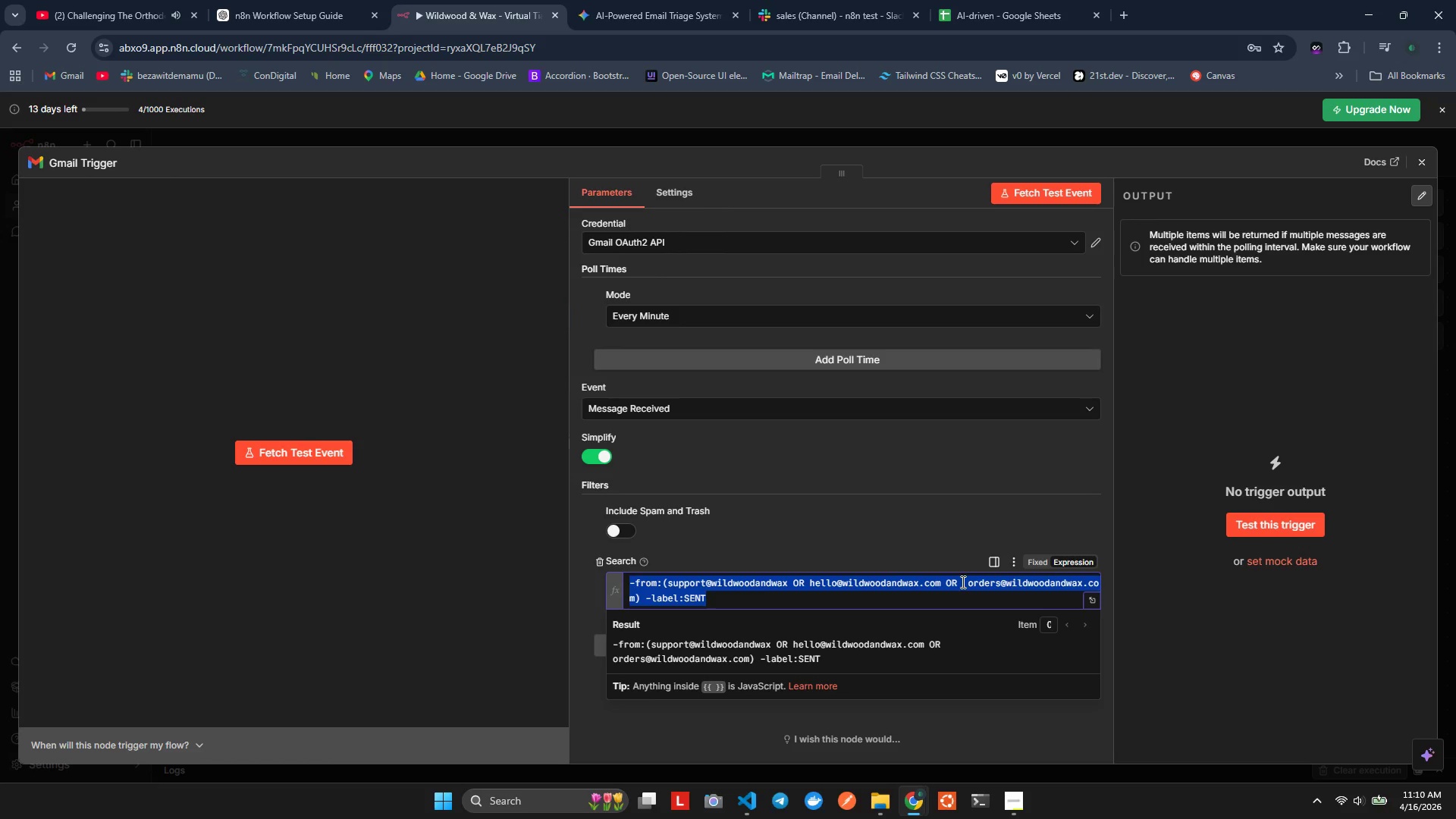 
key(Alt+Tab)
 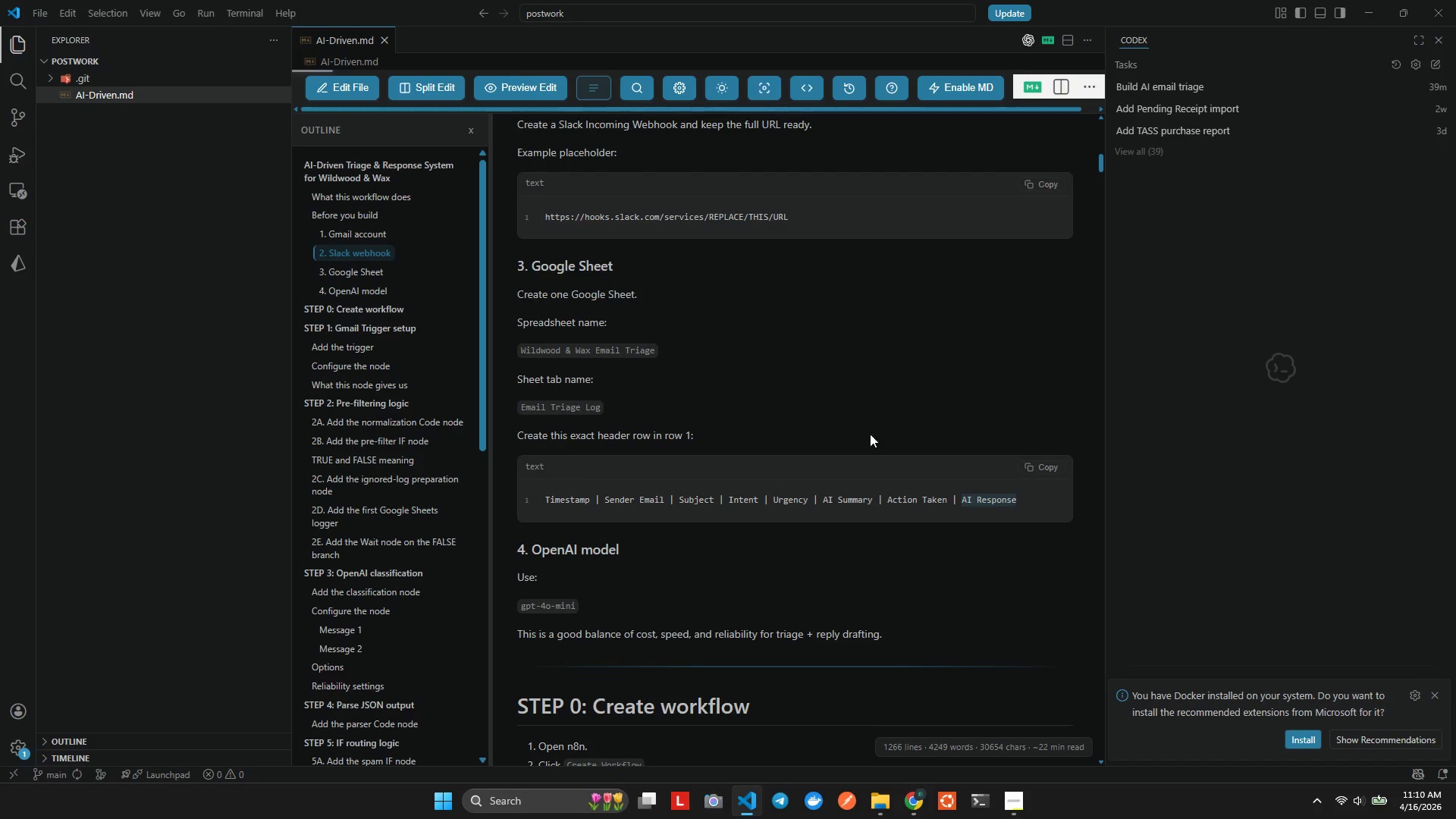 
scroll: coordinate [1021, 522], scroll_direction: down, amount: 21.0
 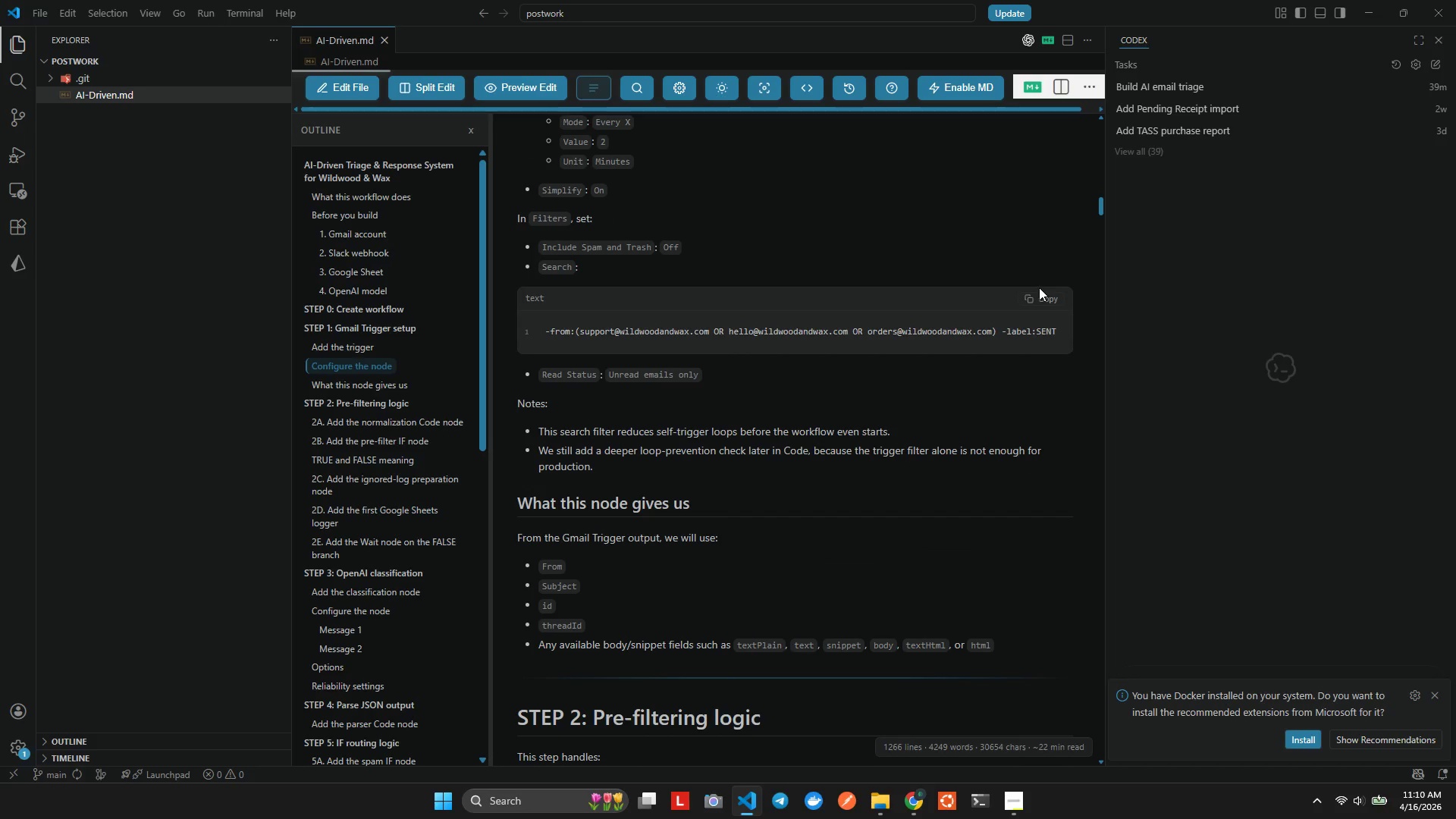 
double_click([1056, 312])
 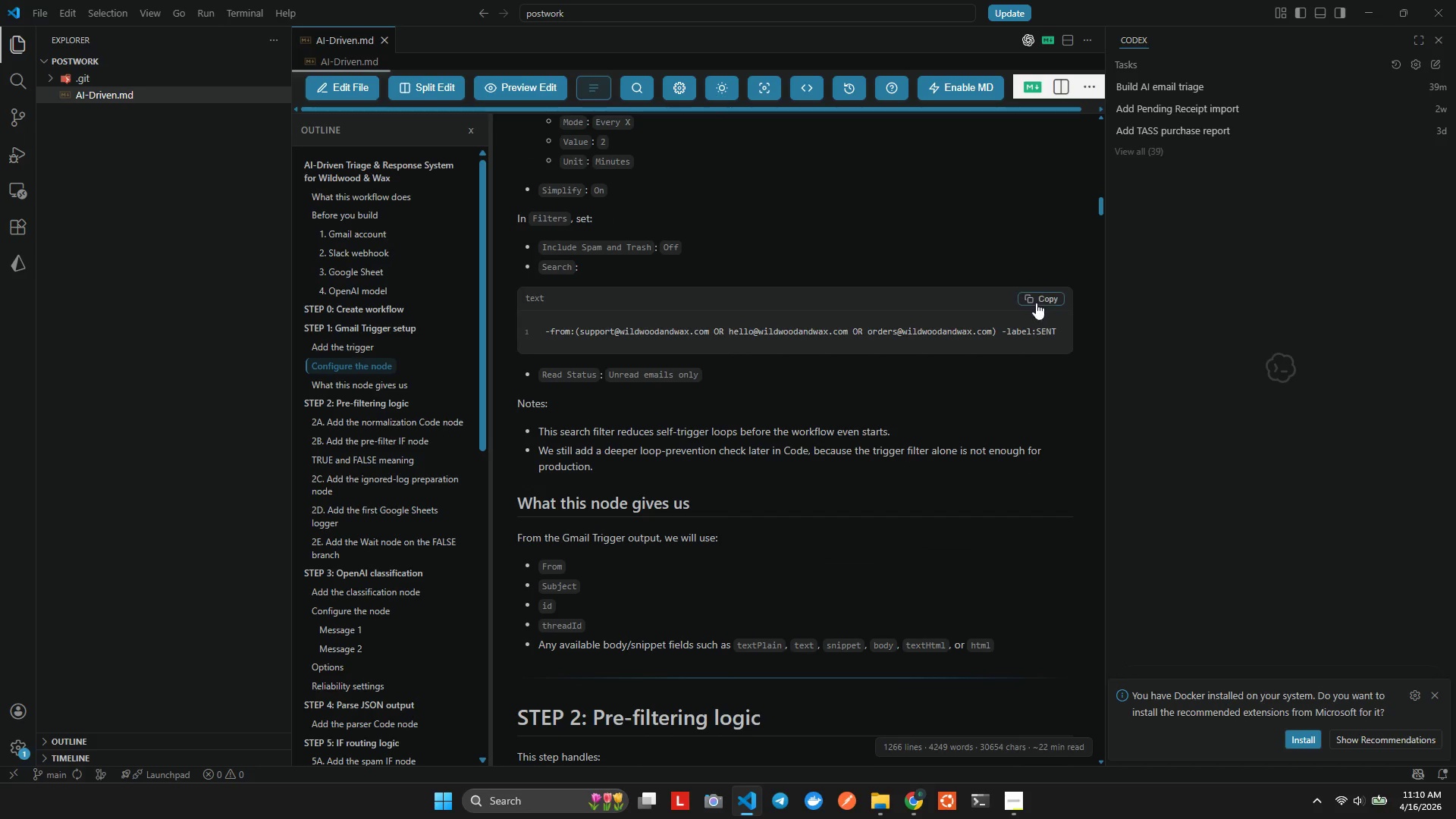 
triple_click([1034, 301])
 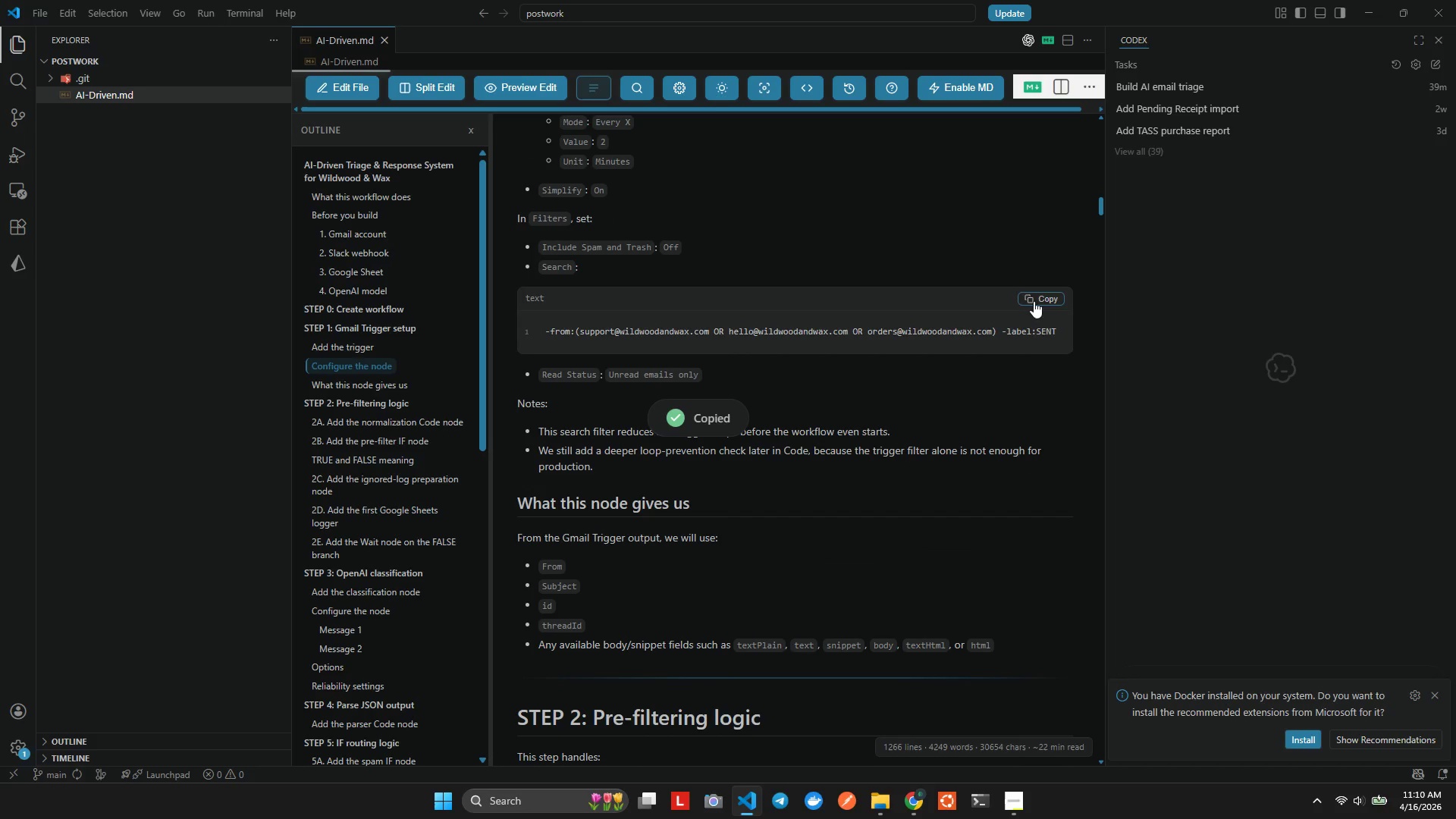 
key(Alt+AltLeft)
 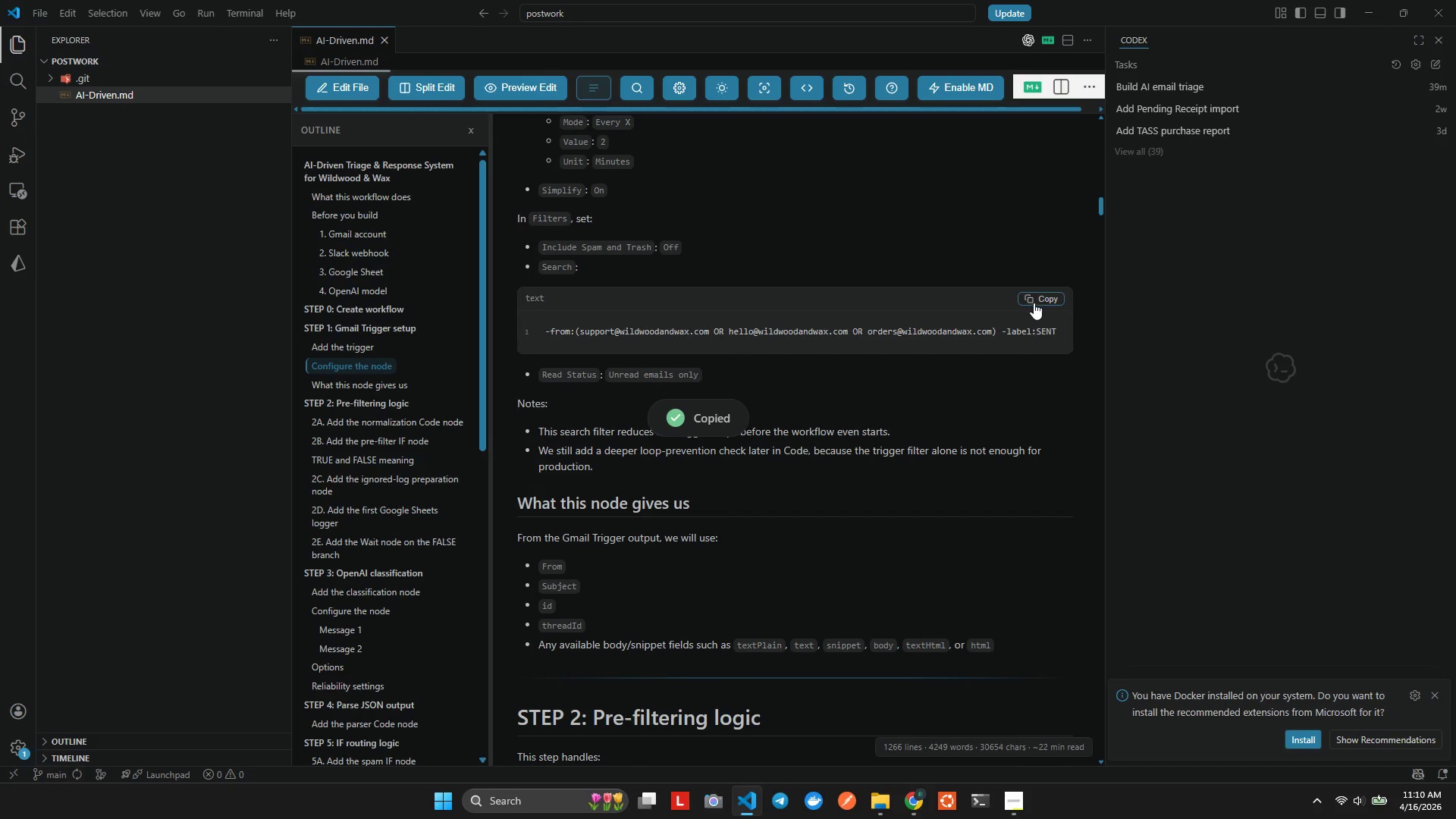 
key(Alt+Tab)
 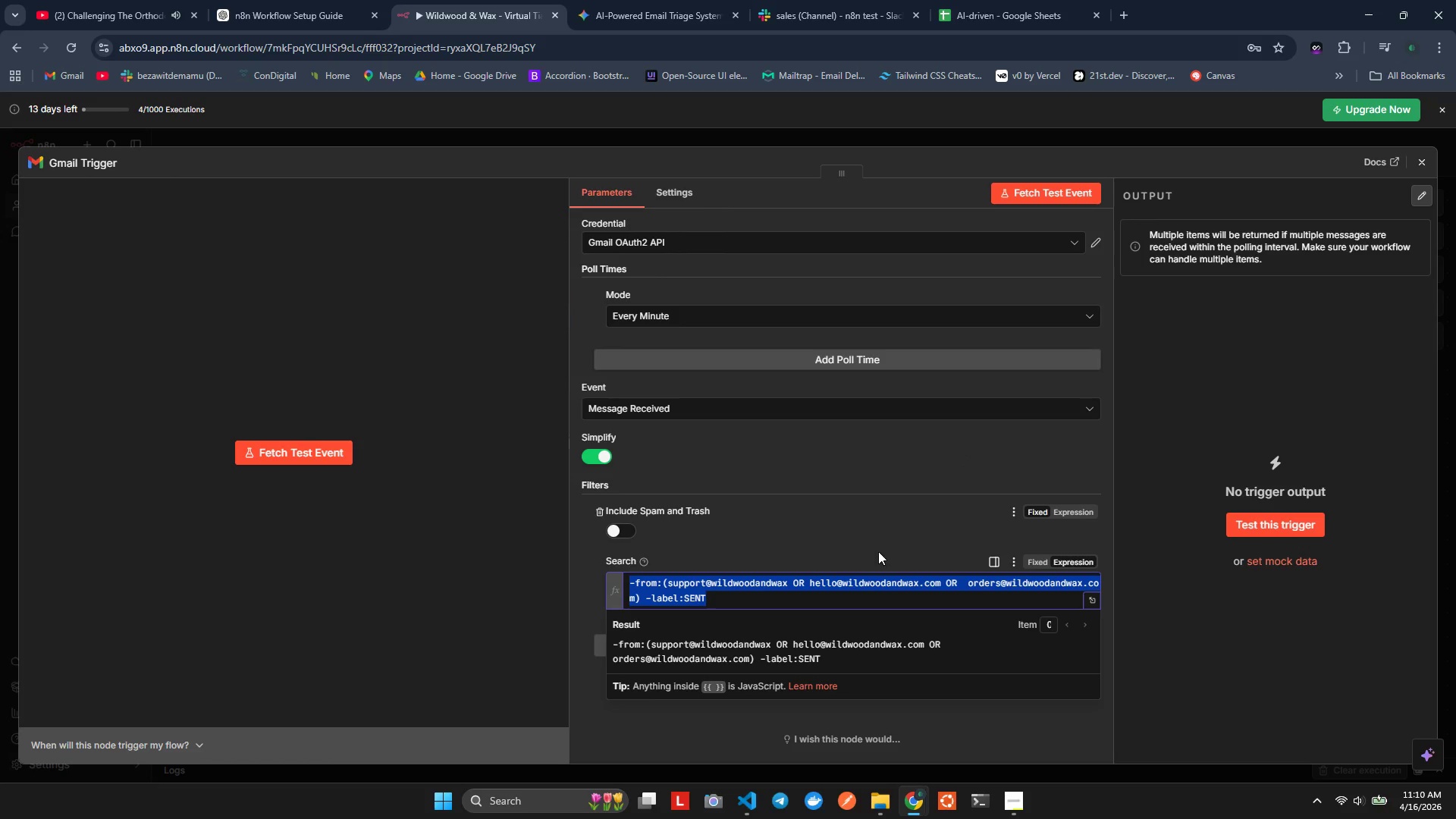 
key(Control+V)
 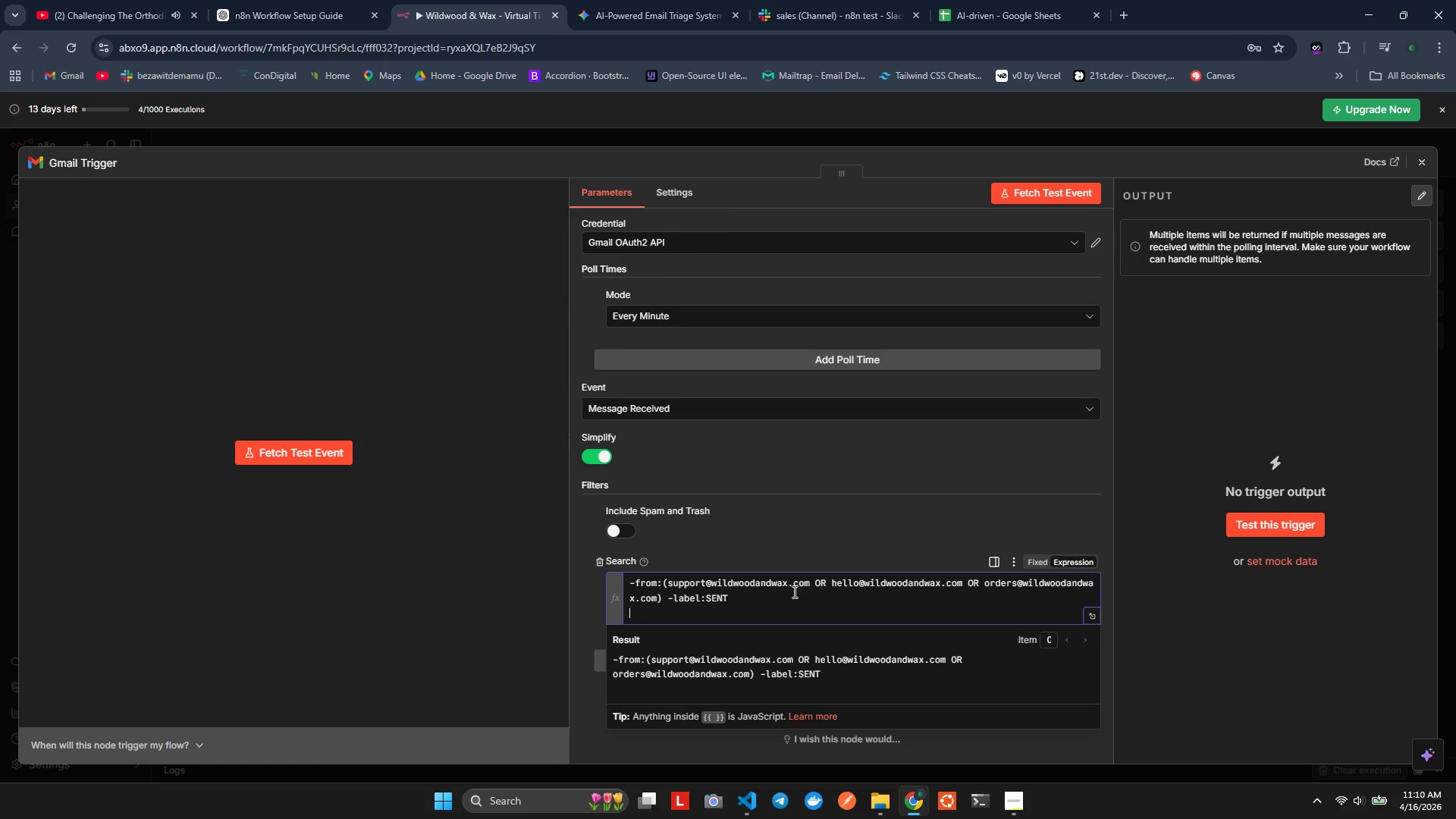 
key(Backspace)
 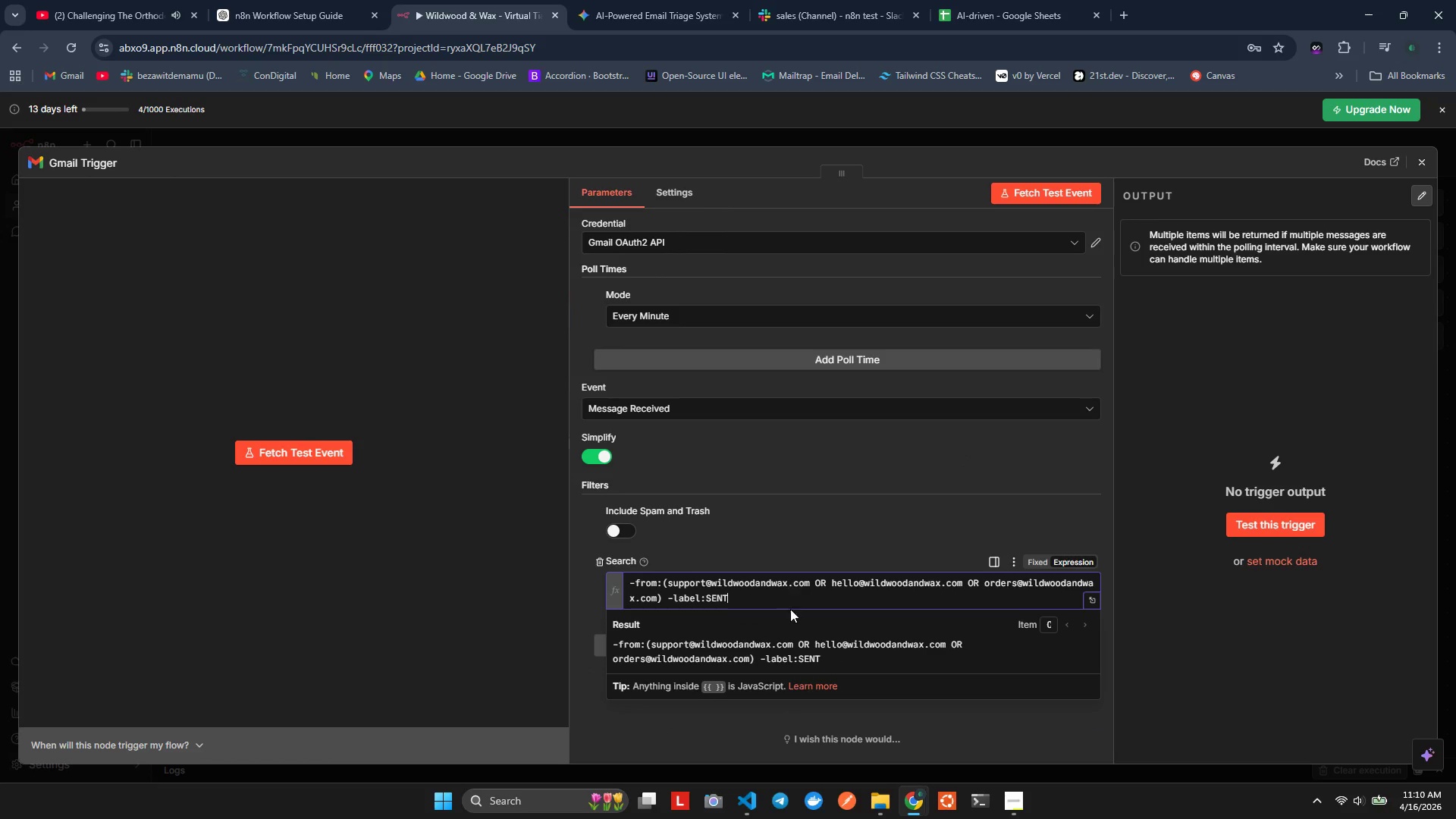 
scroll: coordinate [845, 658], scroll_direction: down, amount: 4.0
 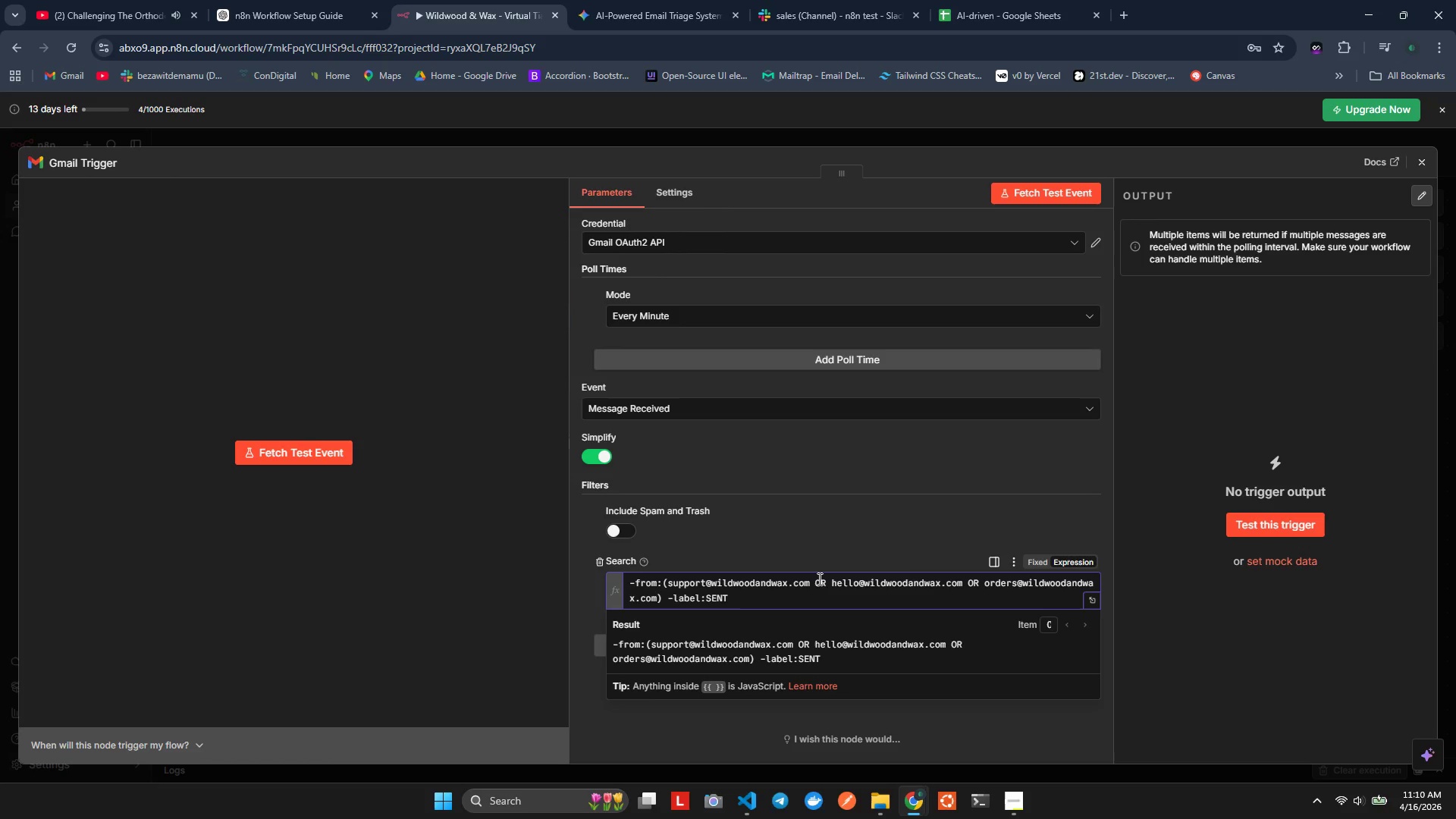 
wait(11.45)
 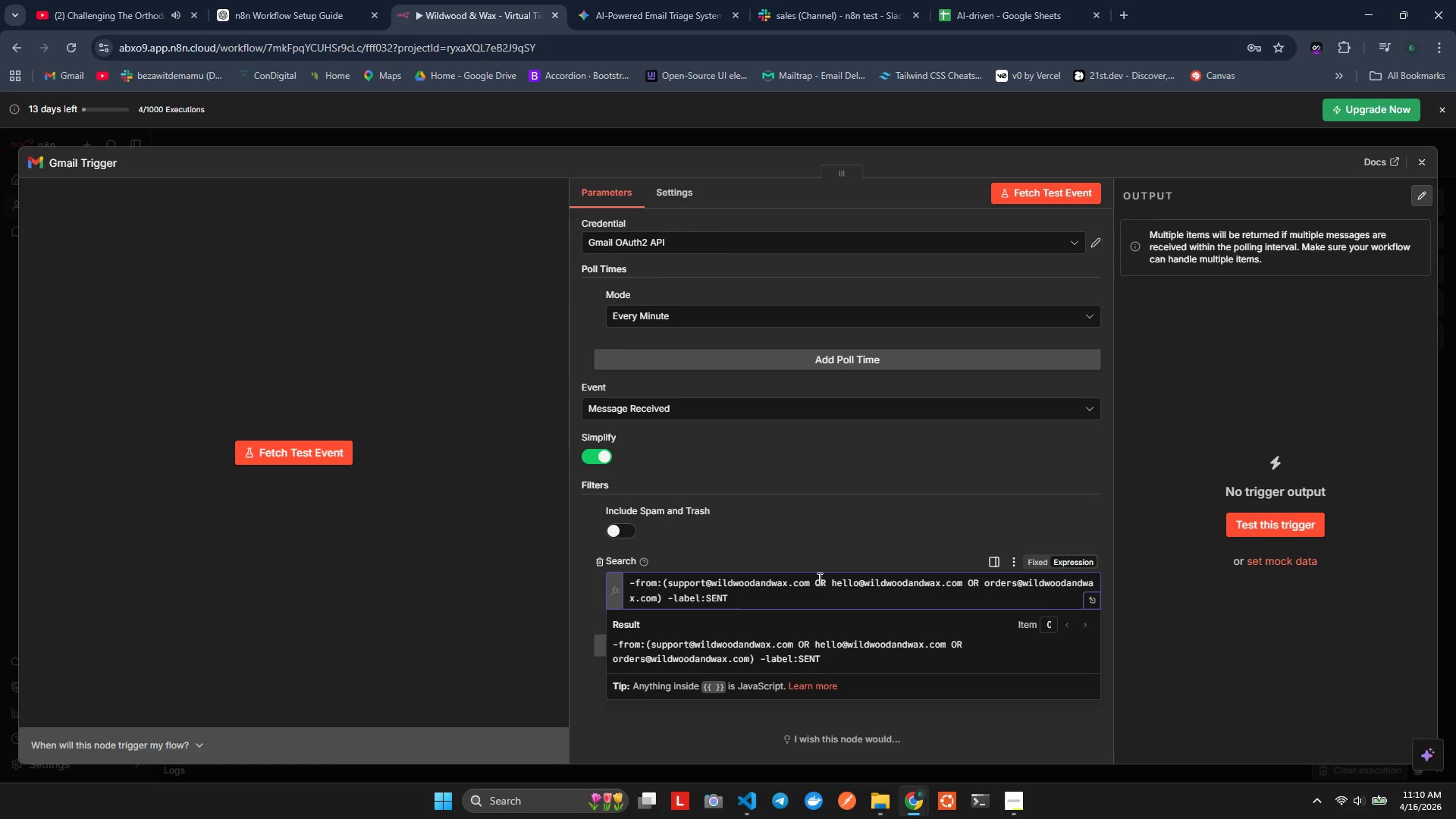 
scroll: coordinate [678, 513], scroll_direction: down, amount: 2.0
 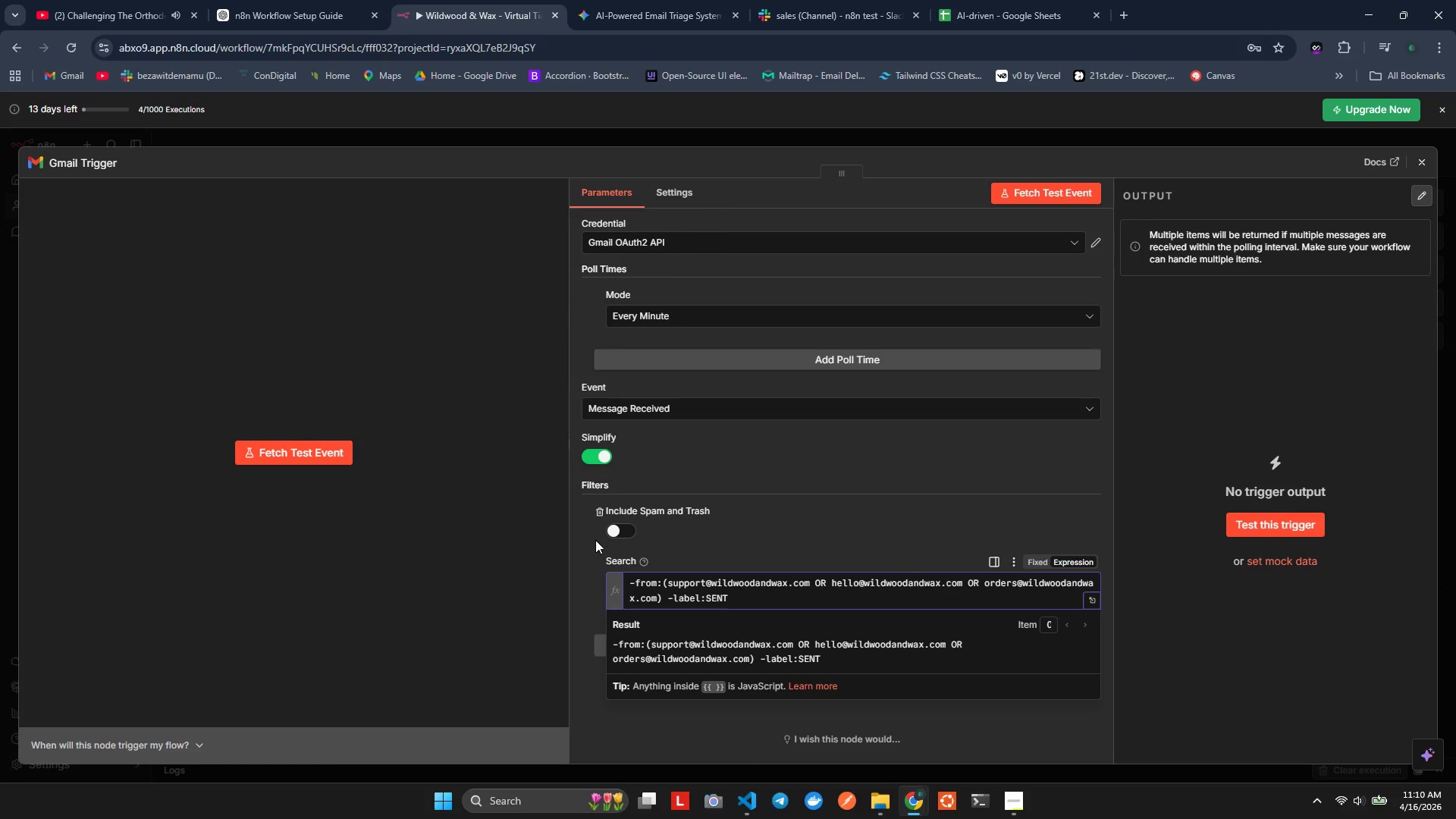 
scroll: coordinate [582, 545], scroll_direction: up, amount: 2.0
 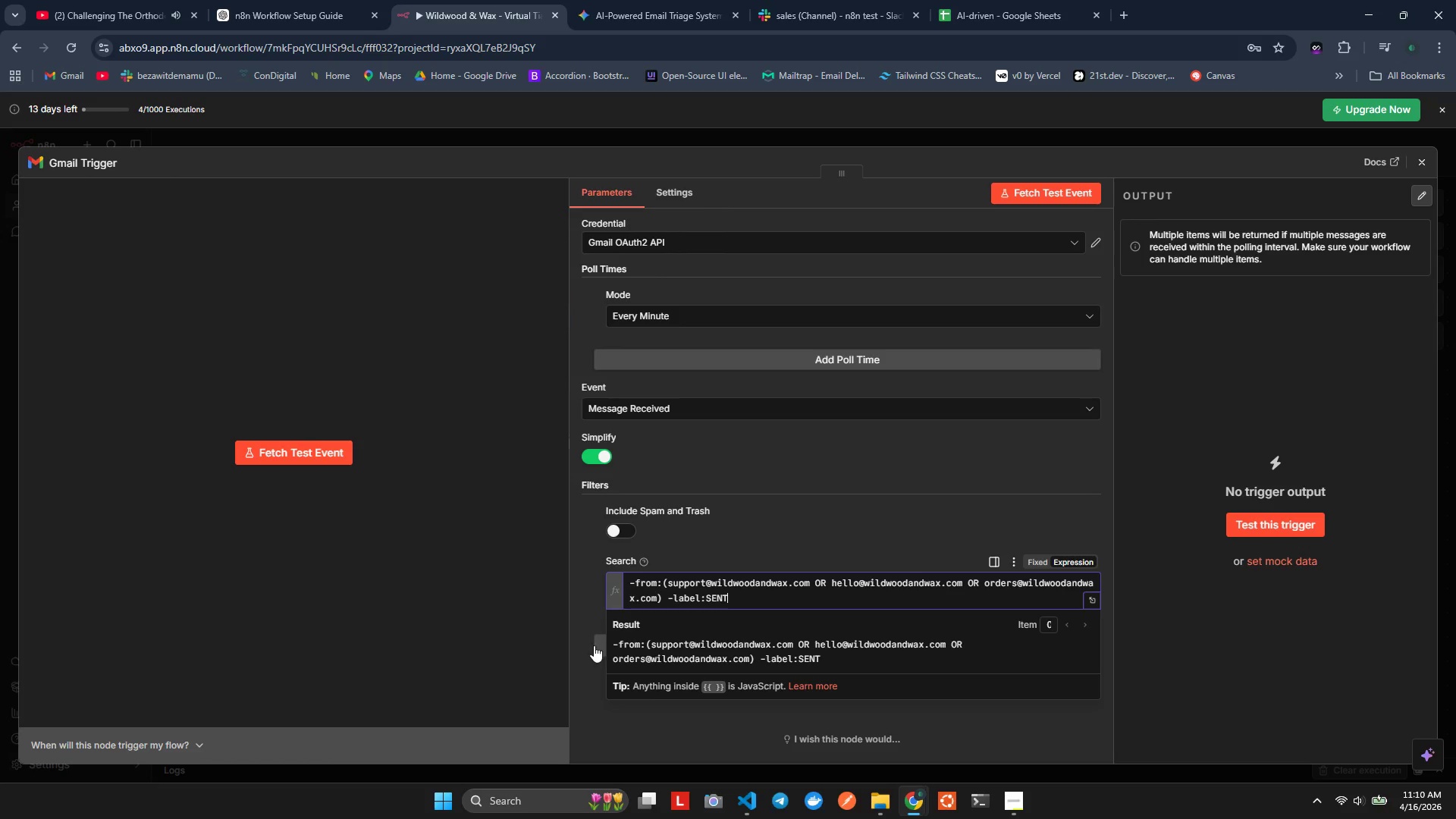 
left_click_drag(start_coordinate=[598, 645], to_coordinate=[602, 673])
 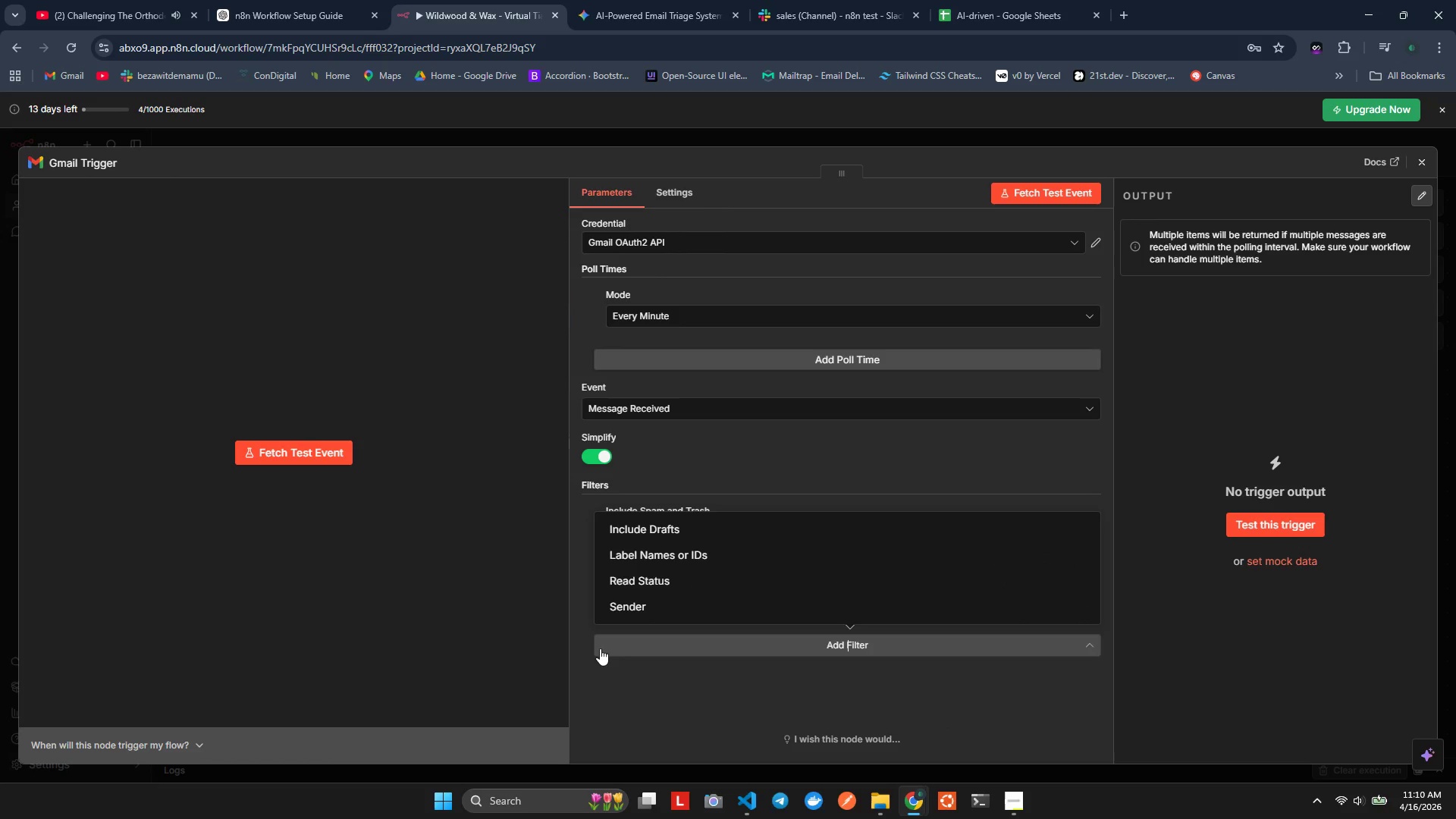 
left_click([607, 666])
 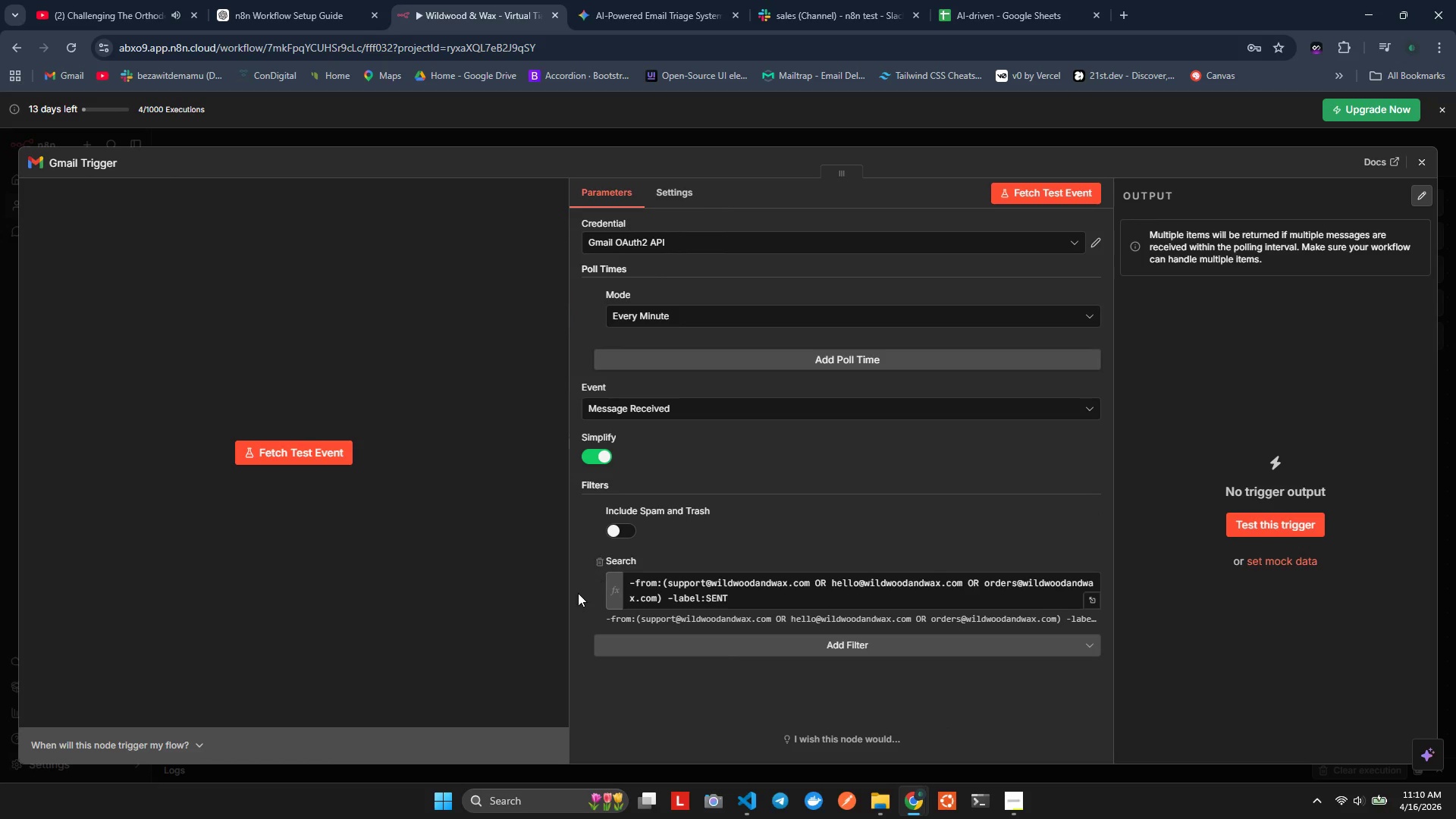 
left_click([588, 600])
 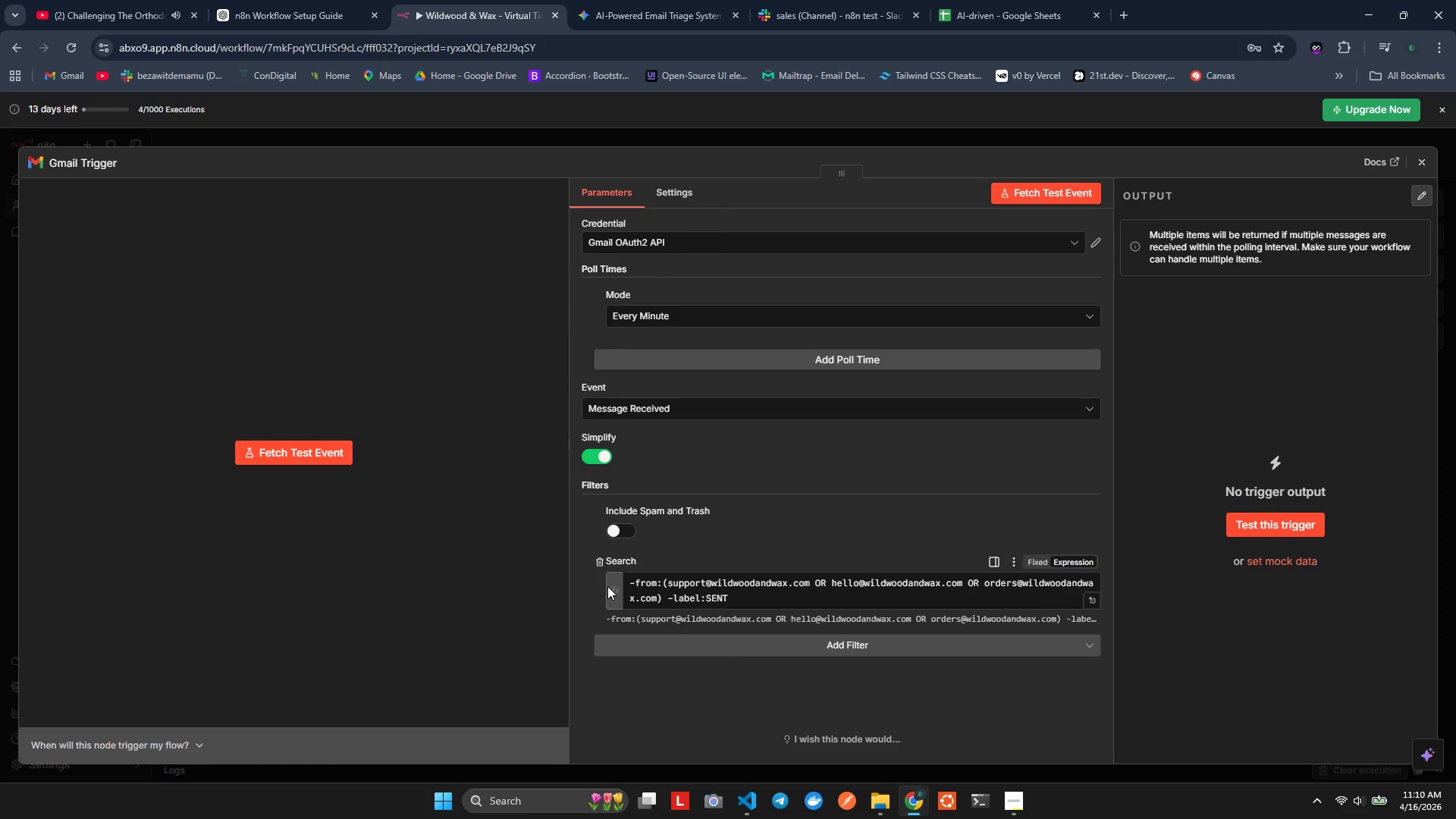 
left_click([585, 595])
 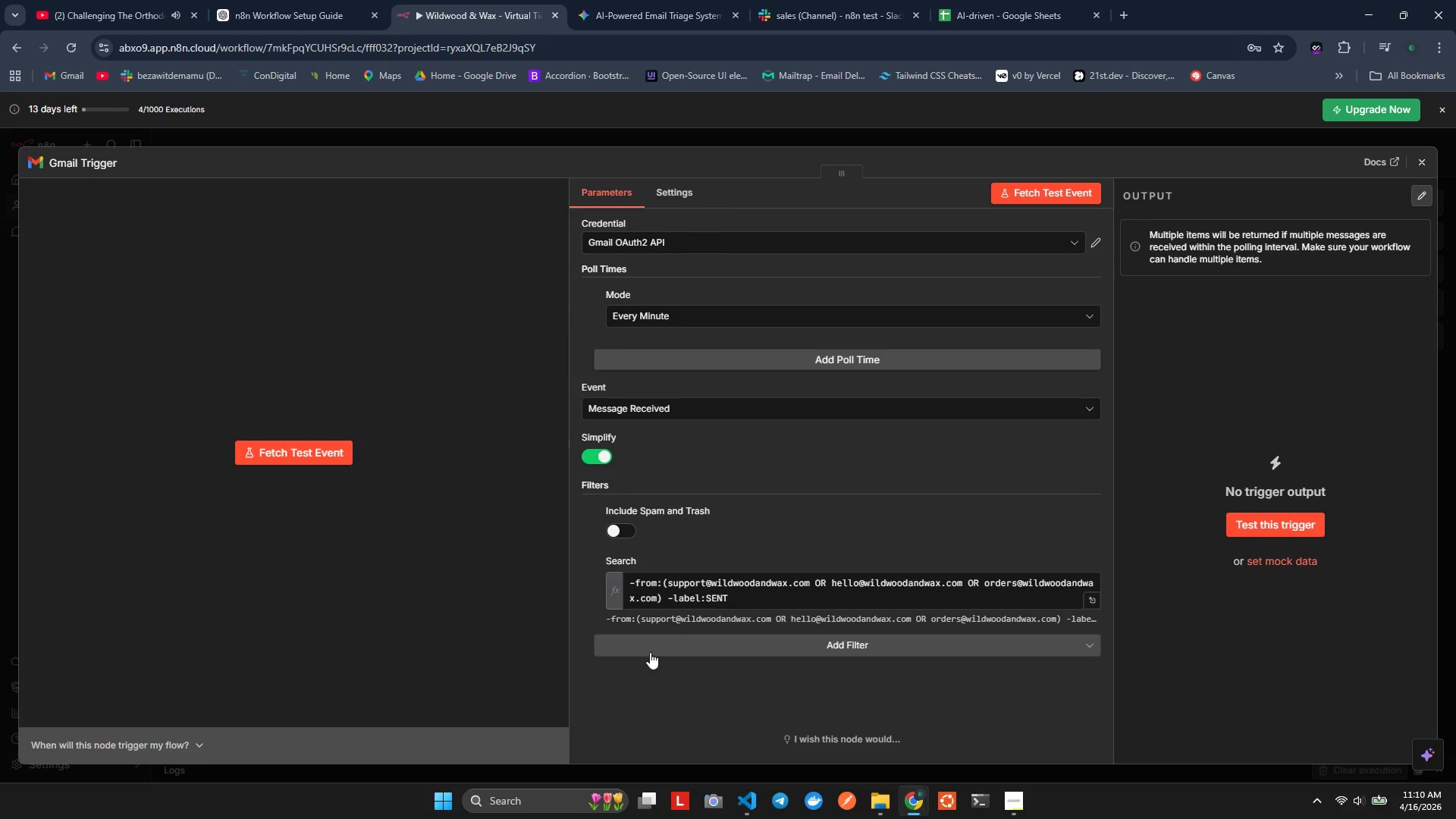 
left_click([655, 648])
 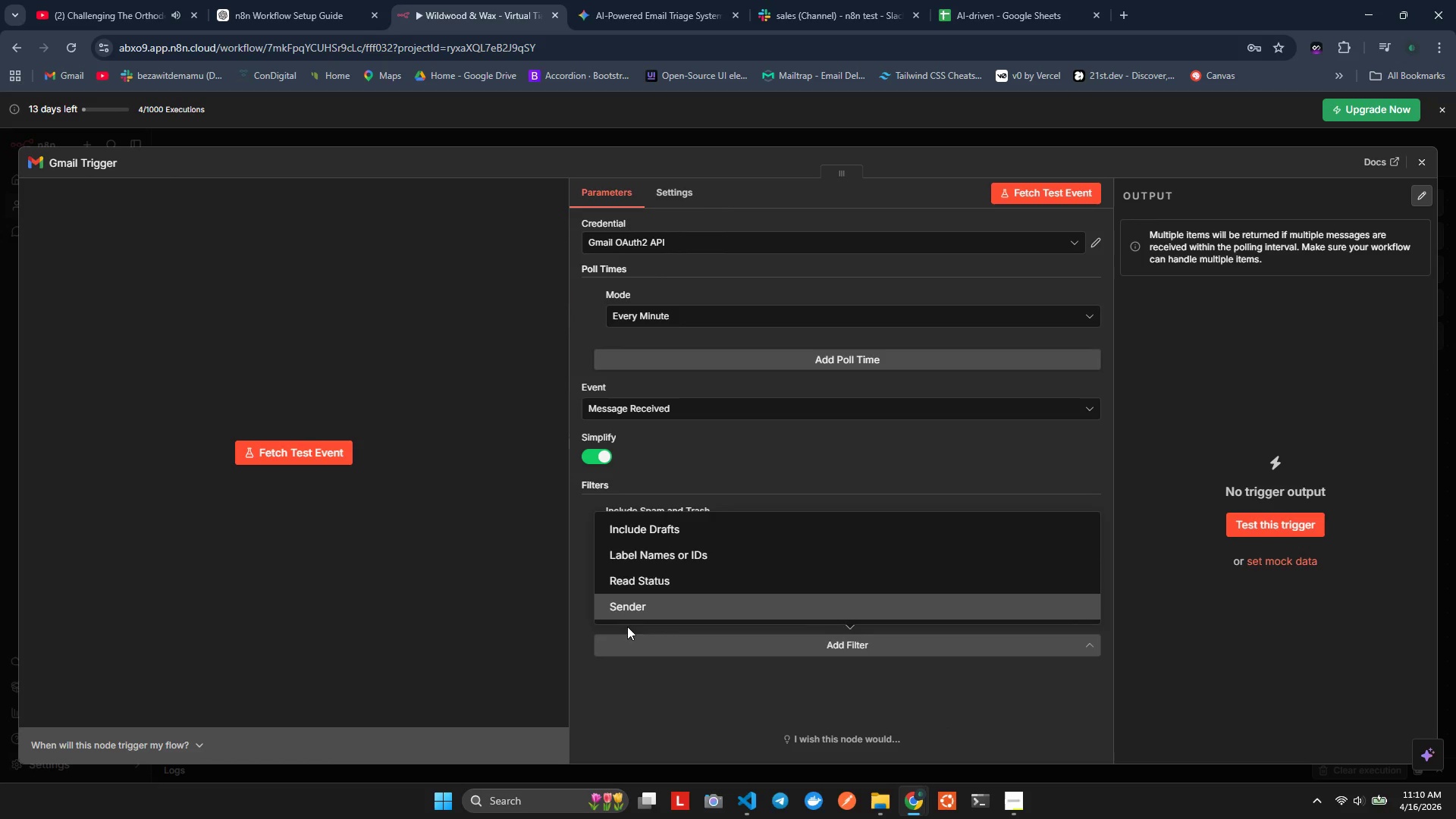 
left_click([585, 635])
 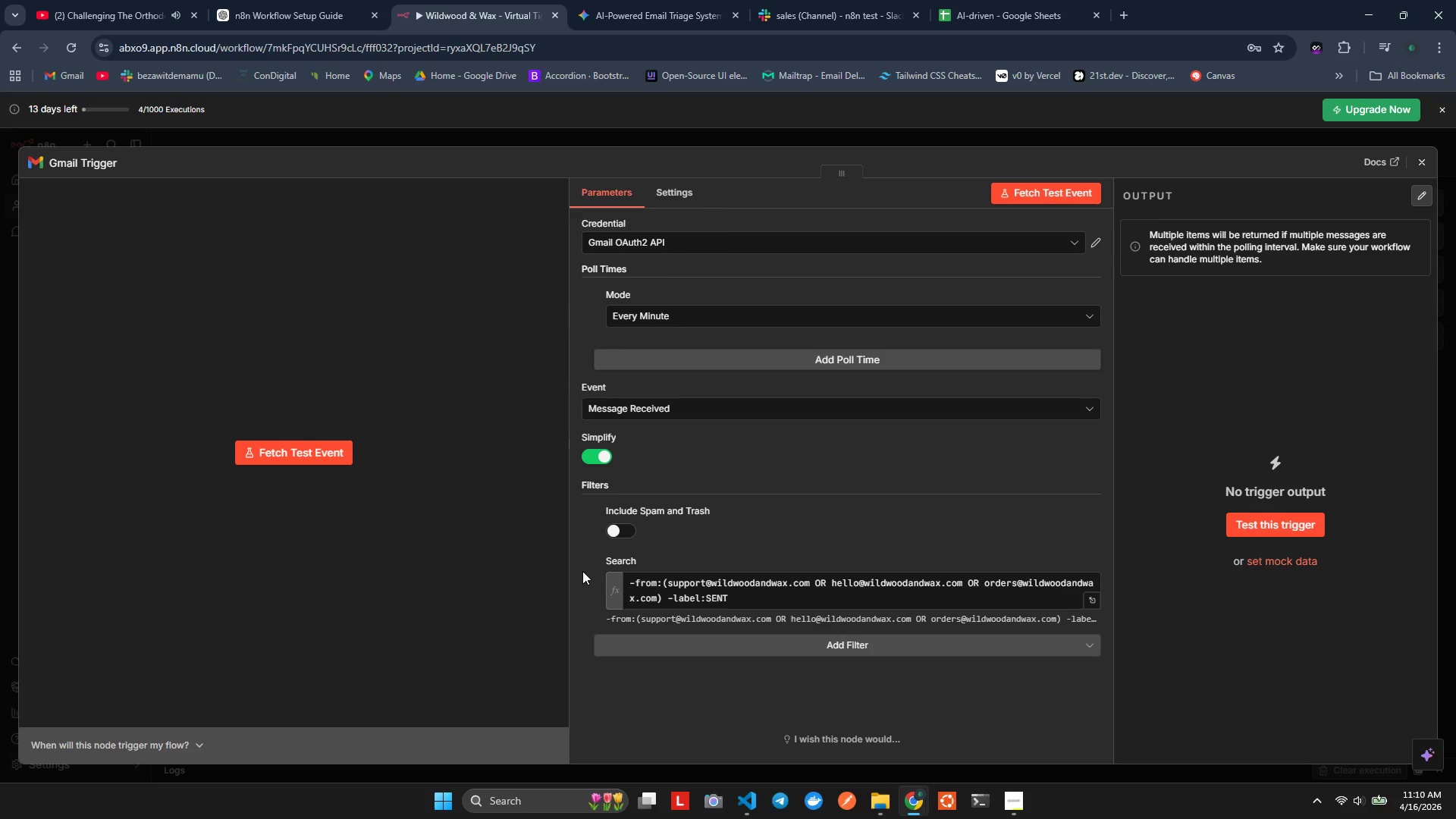 
scroll: coordinate [582, 569], scroll_direction: up, amount: 2.0
 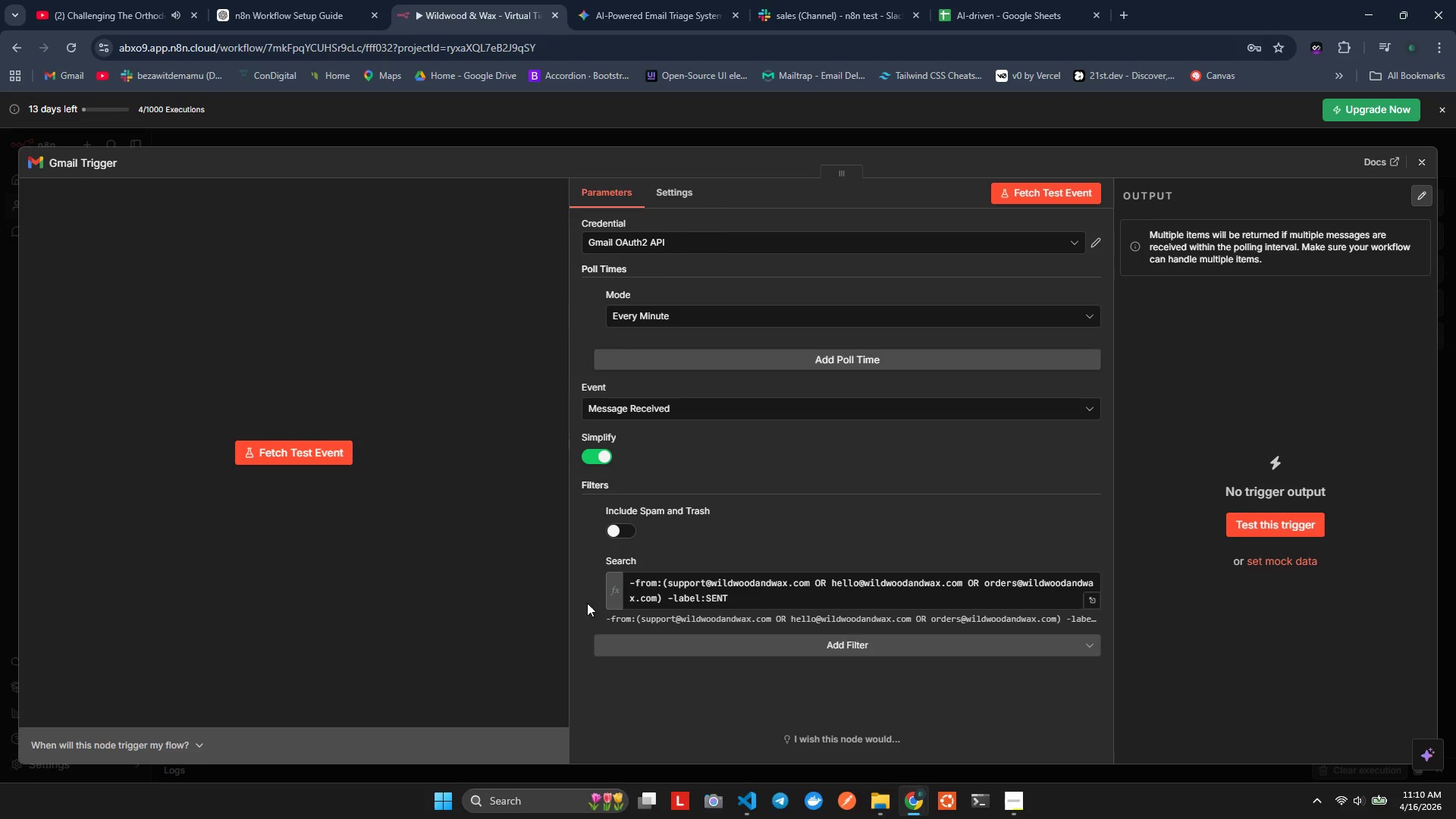 
left_click([648, 647])
 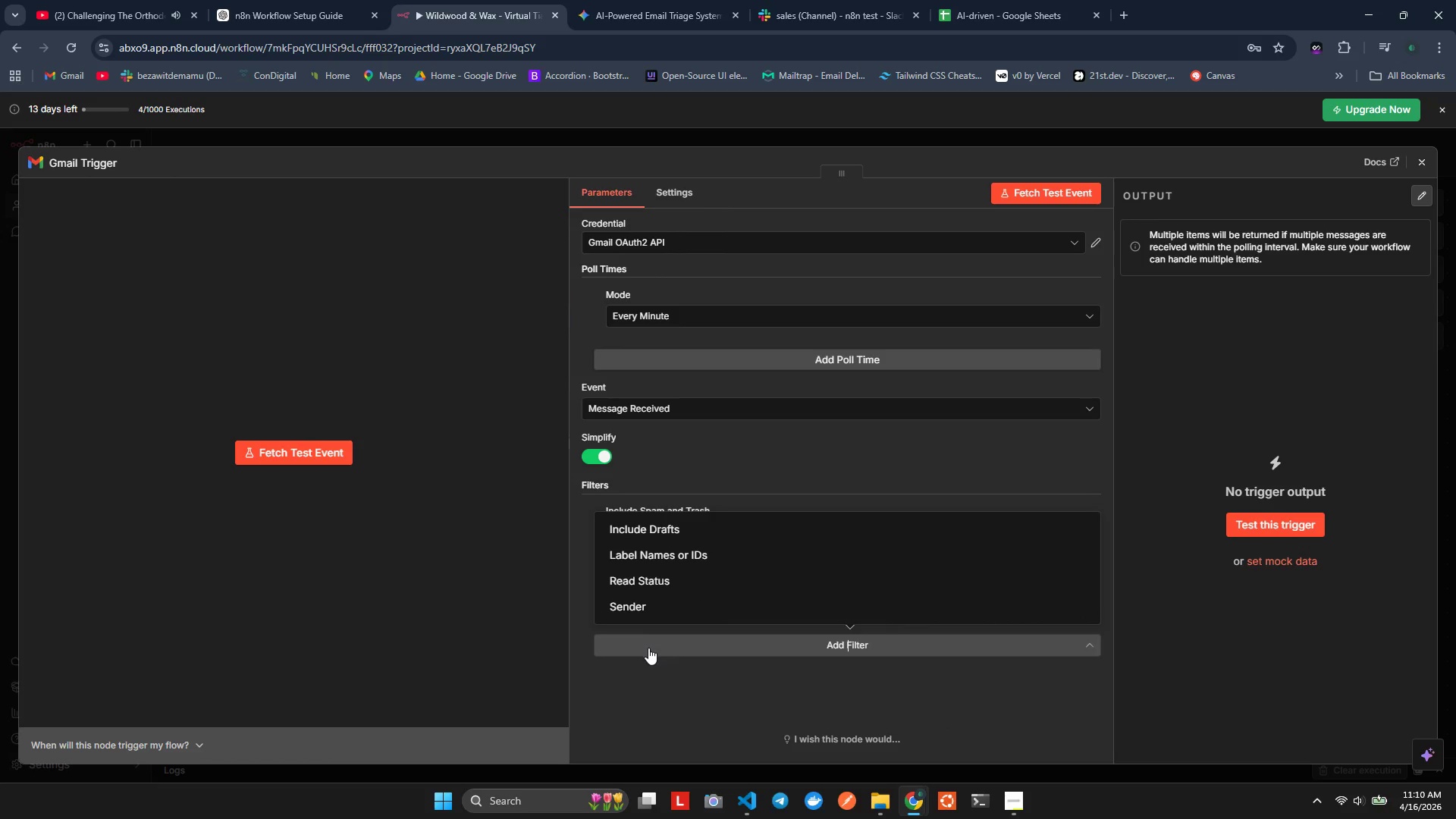 
left_click([648, 648])
 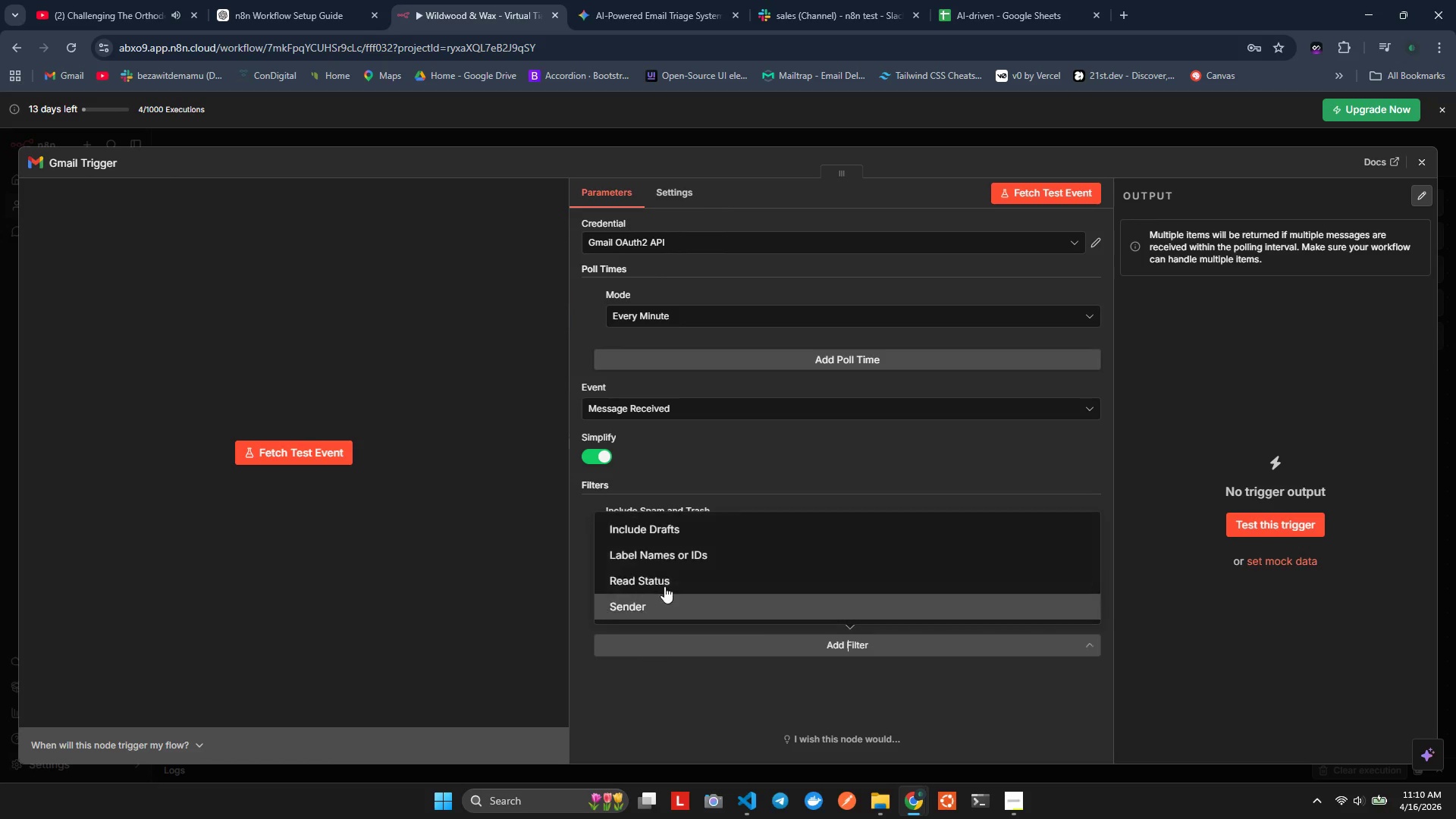 
scroll: coordinate [673, 563], scroll_direction: up, amount: 2.0
 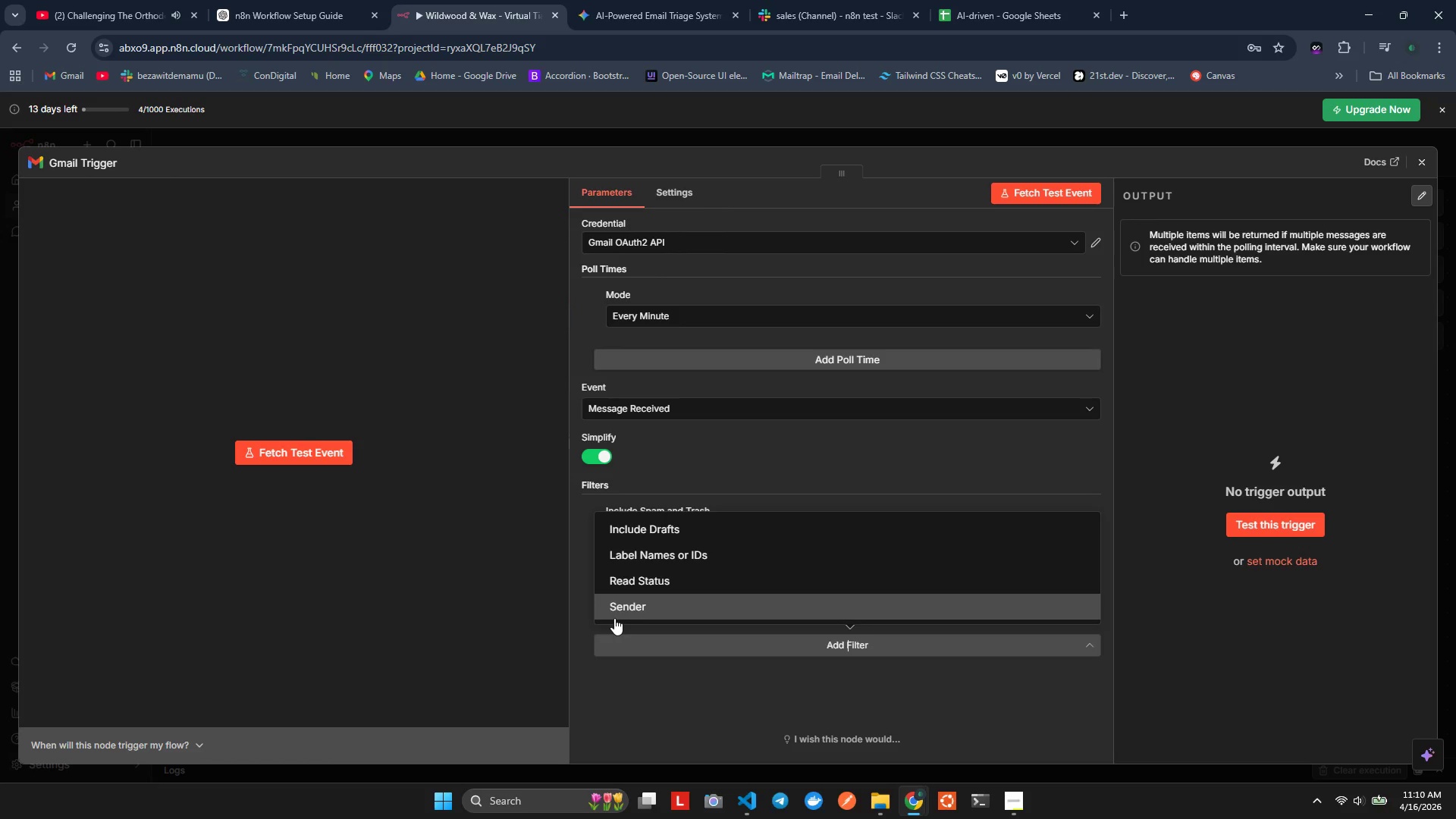 
wait(6.13)
 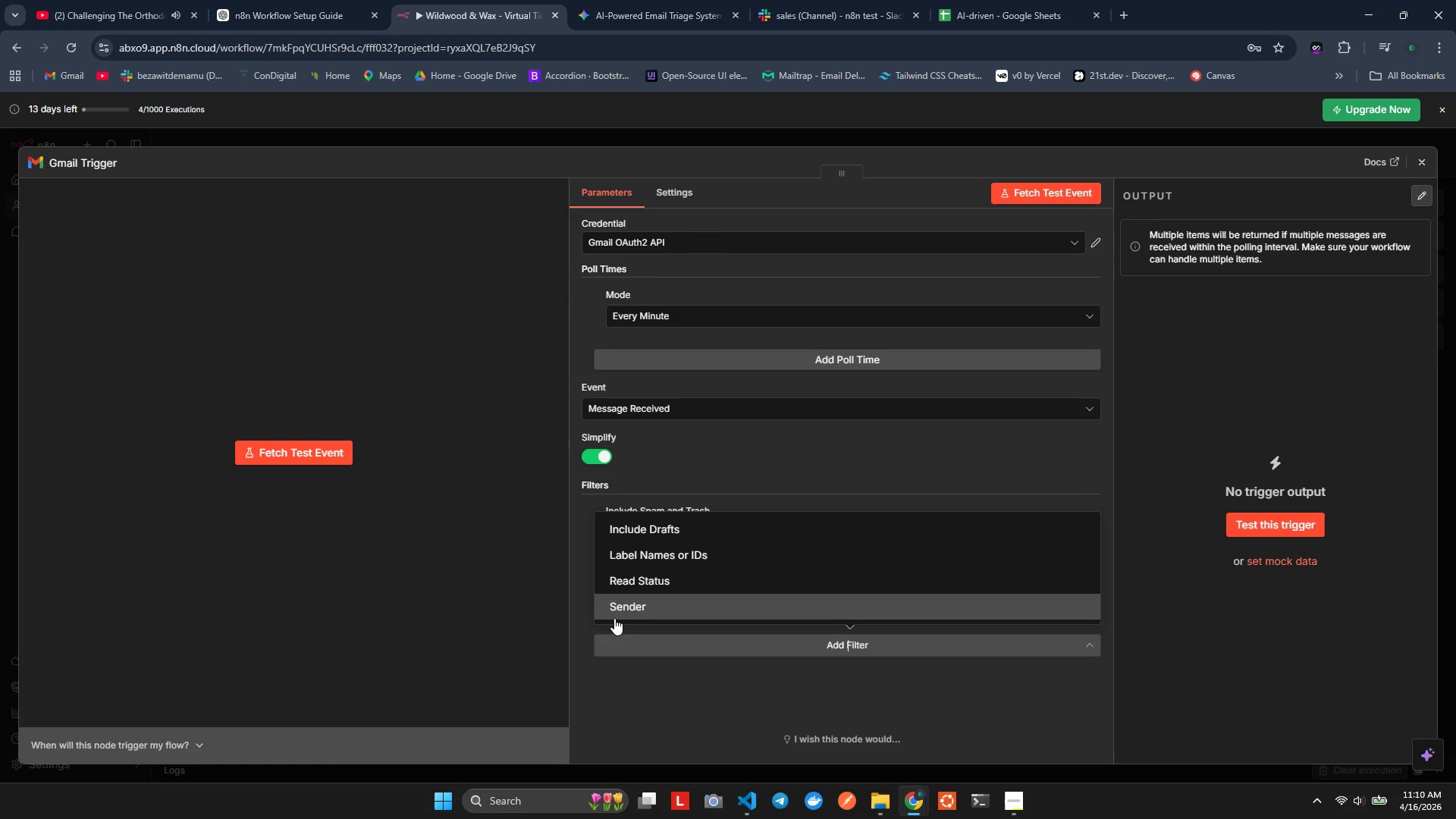 
left_click([666, 660])
 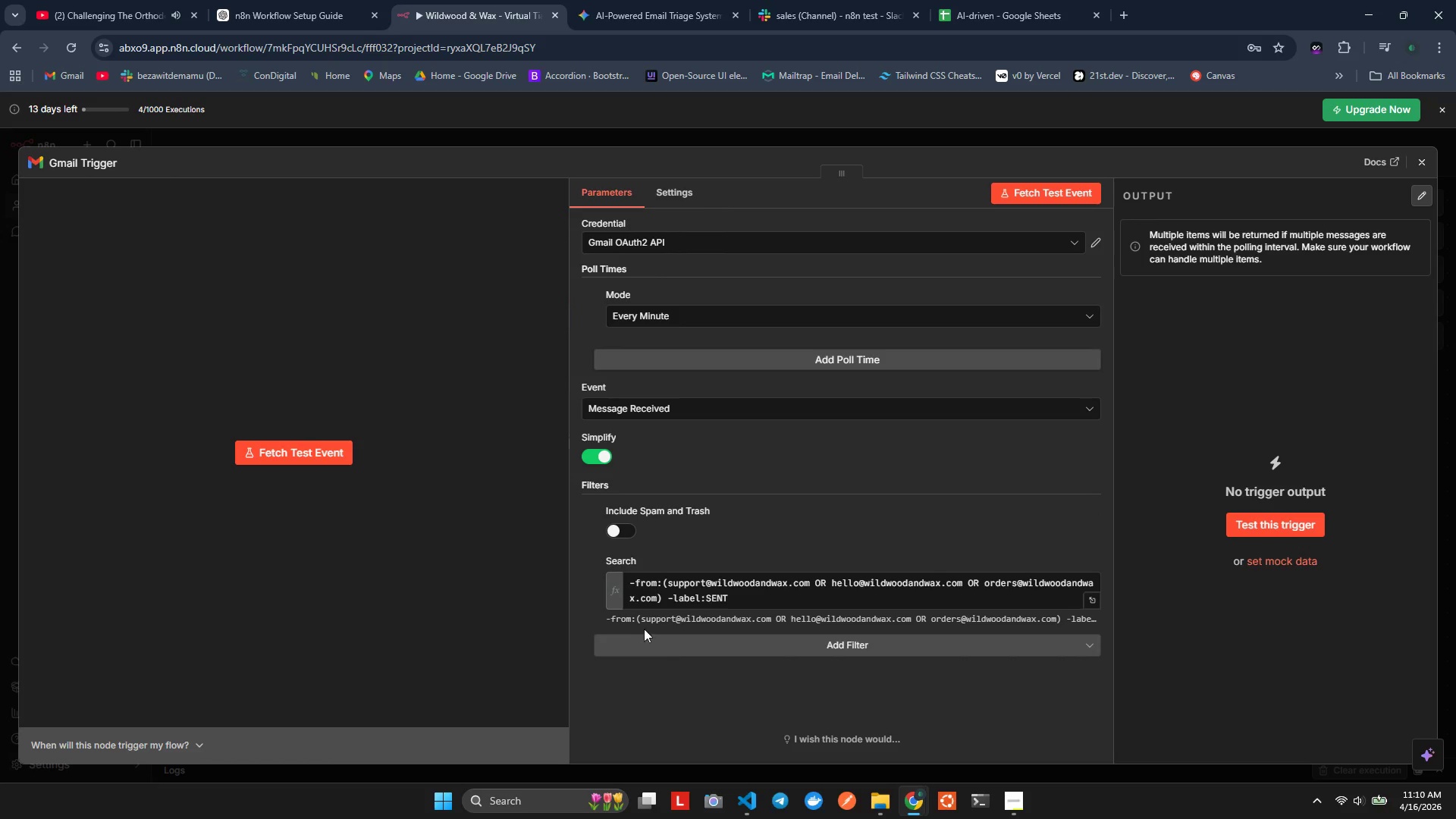 
mouse_move([644, 629])
 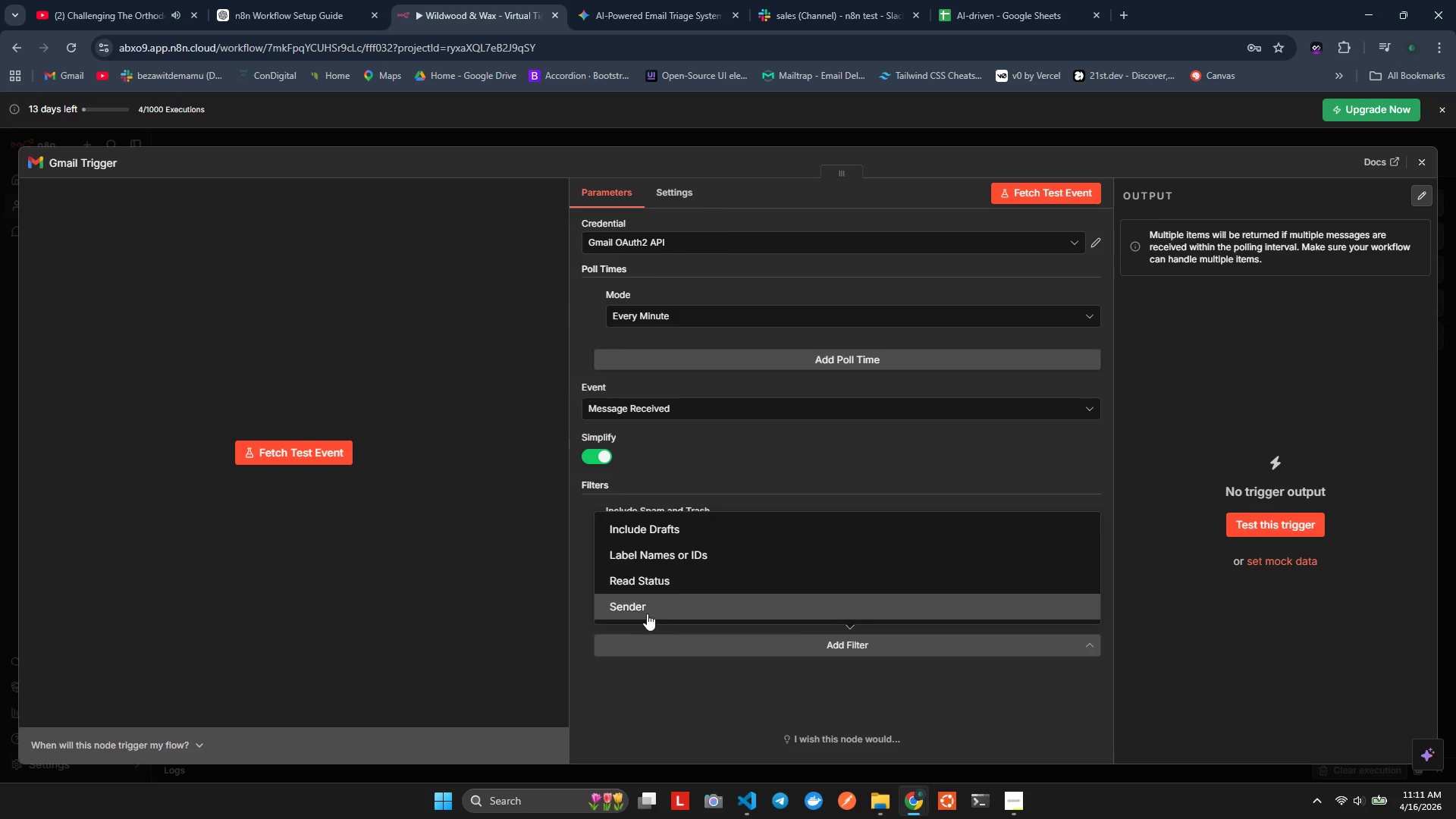 
left_click([645, 583])
 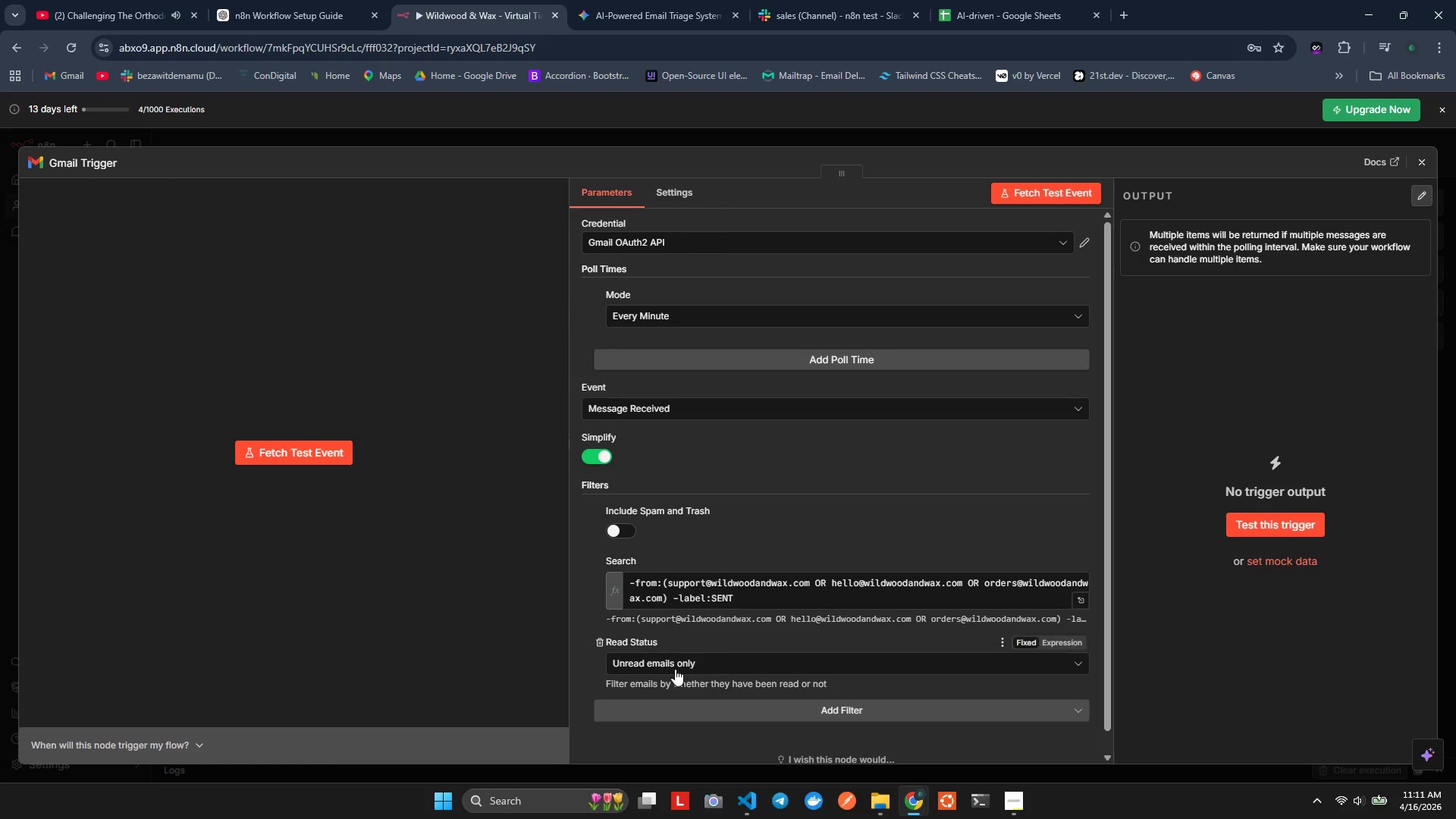 
left_click([674, 668])
 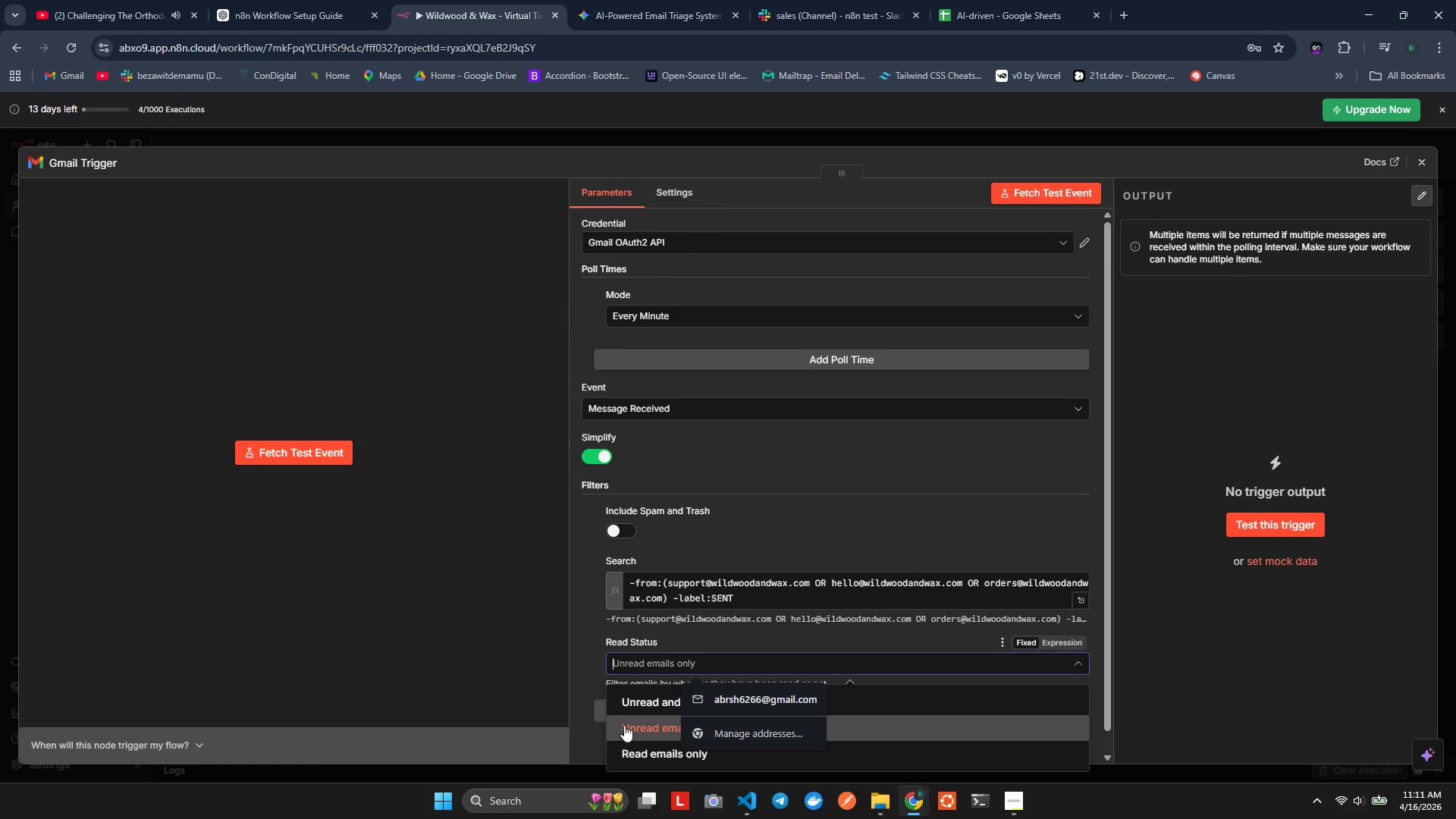 
wait(6.06)
 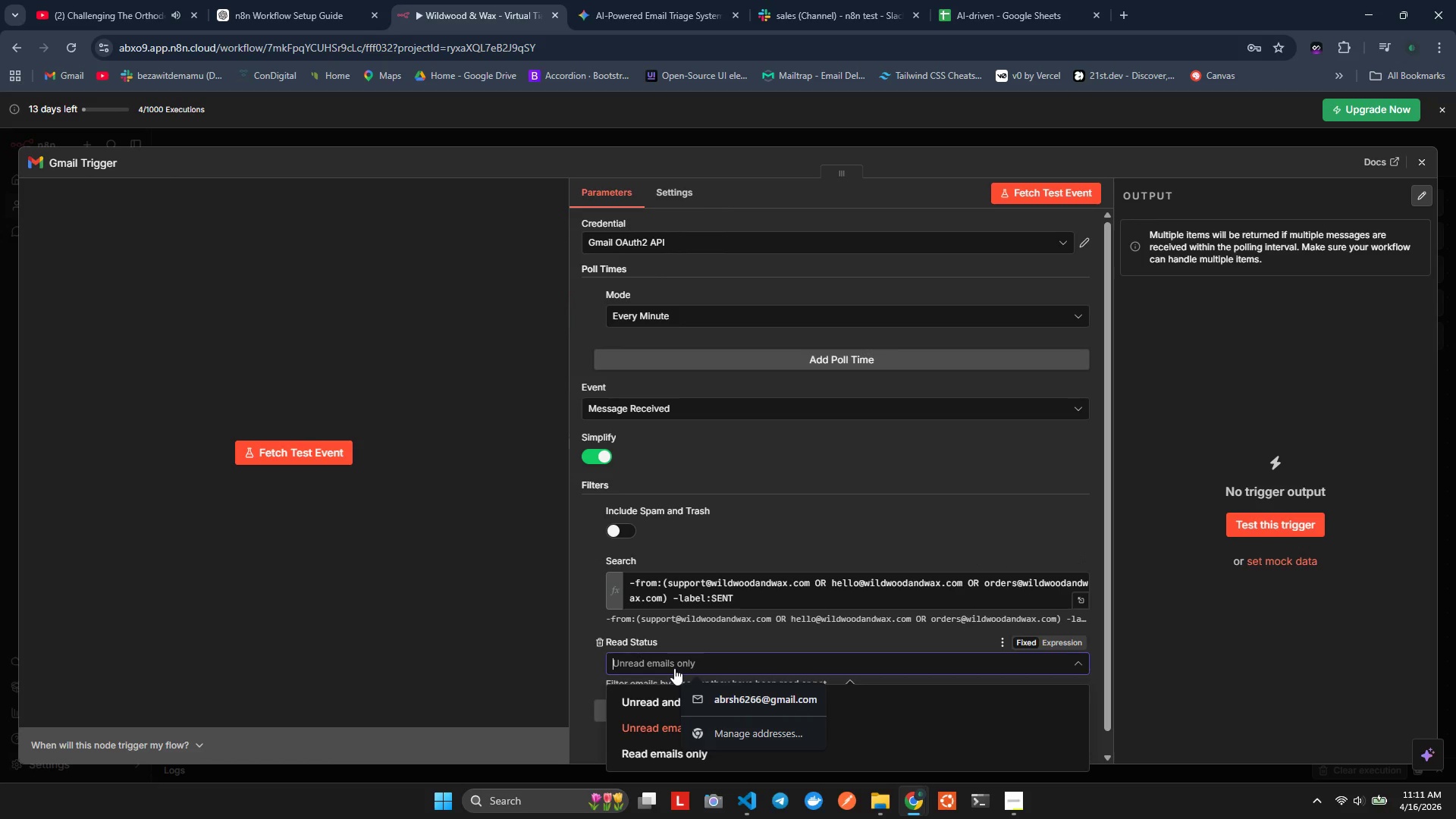 
left_click([623, 724])
 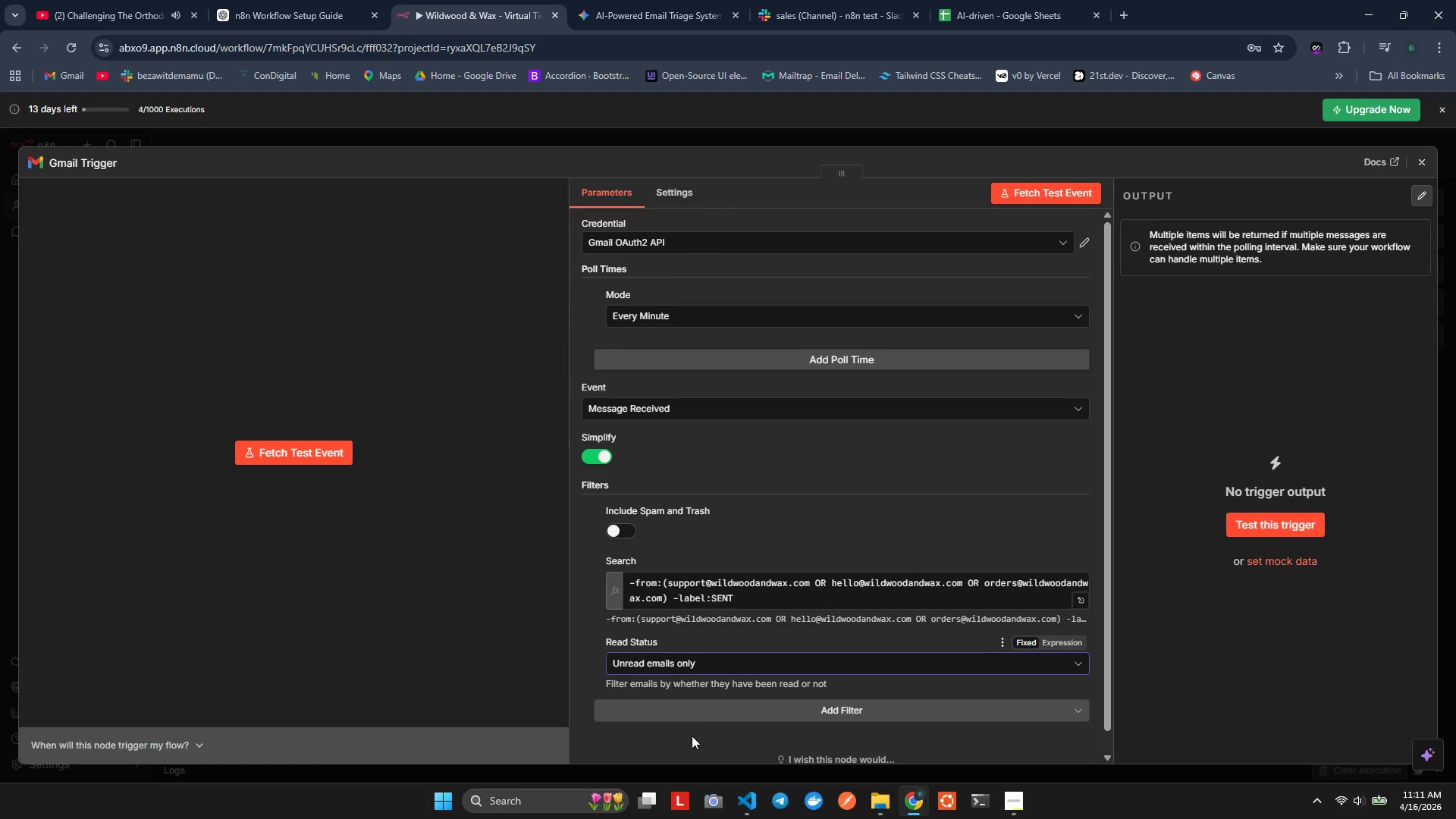 
scroll: coordinate [723, 738], scroll_direction: down, amount: 2.0
 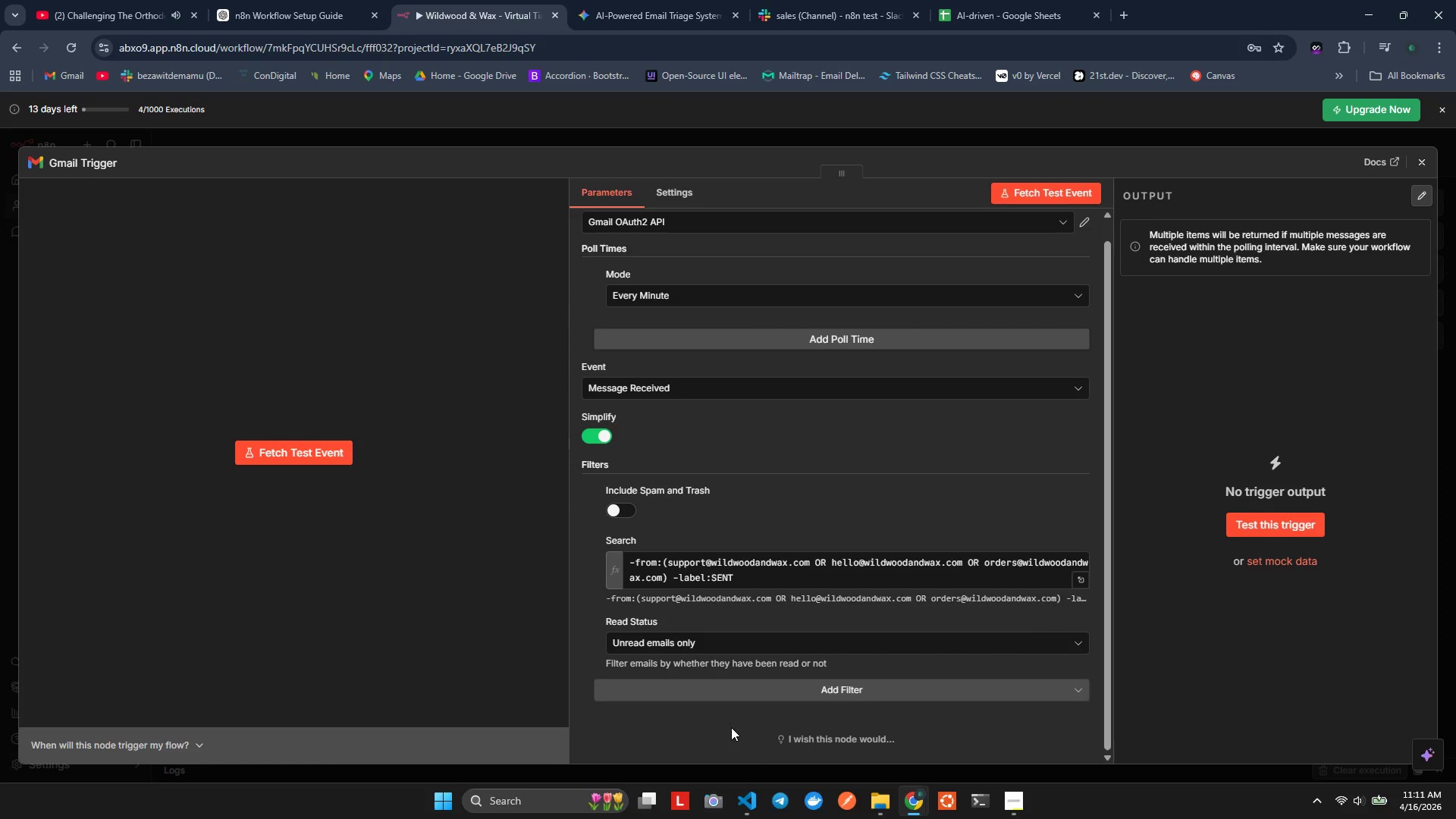 
wait(29.22)
 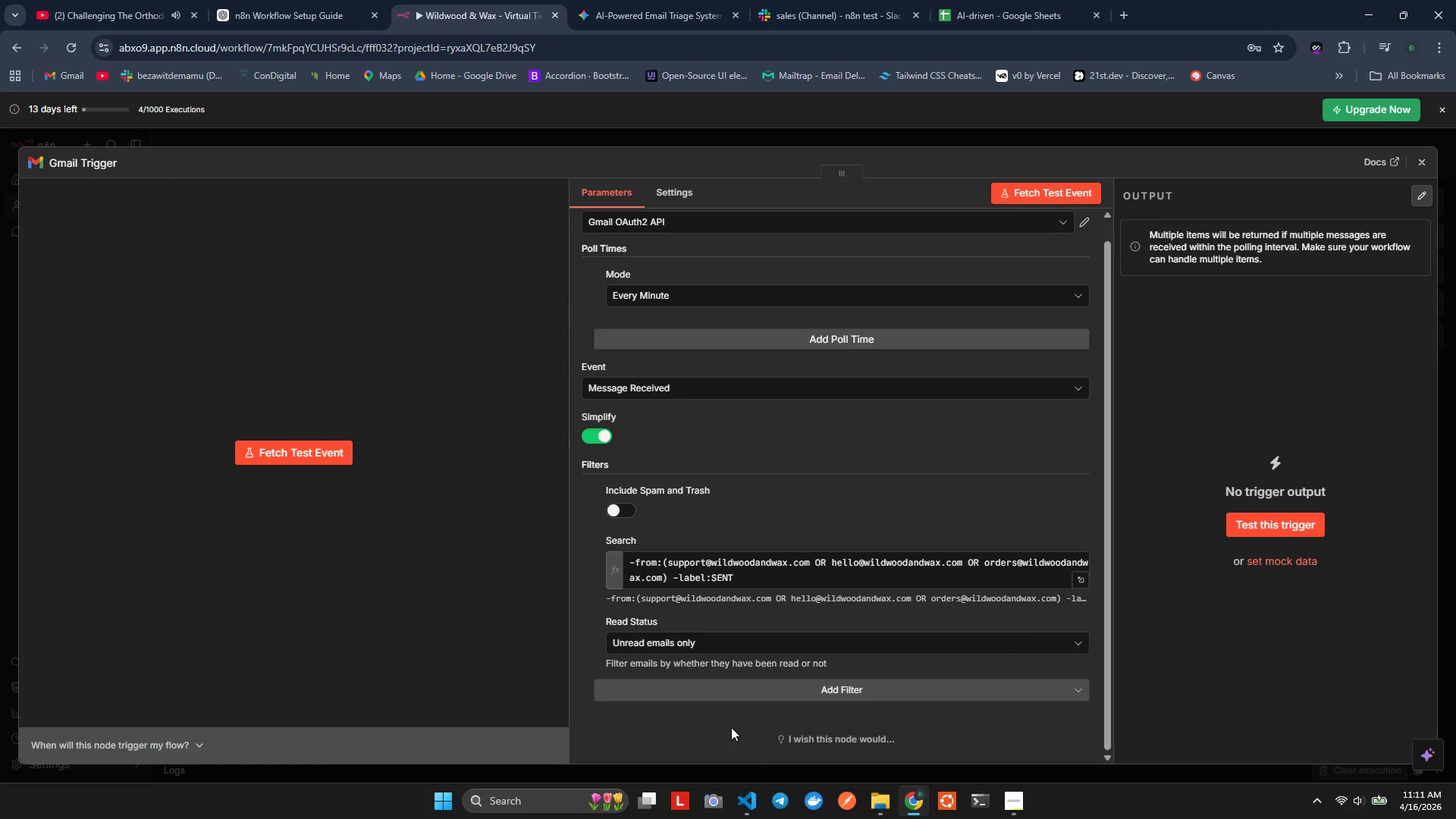 
scroll: coordinate [754, 708], scroll_direction: down, amount: 2.0
 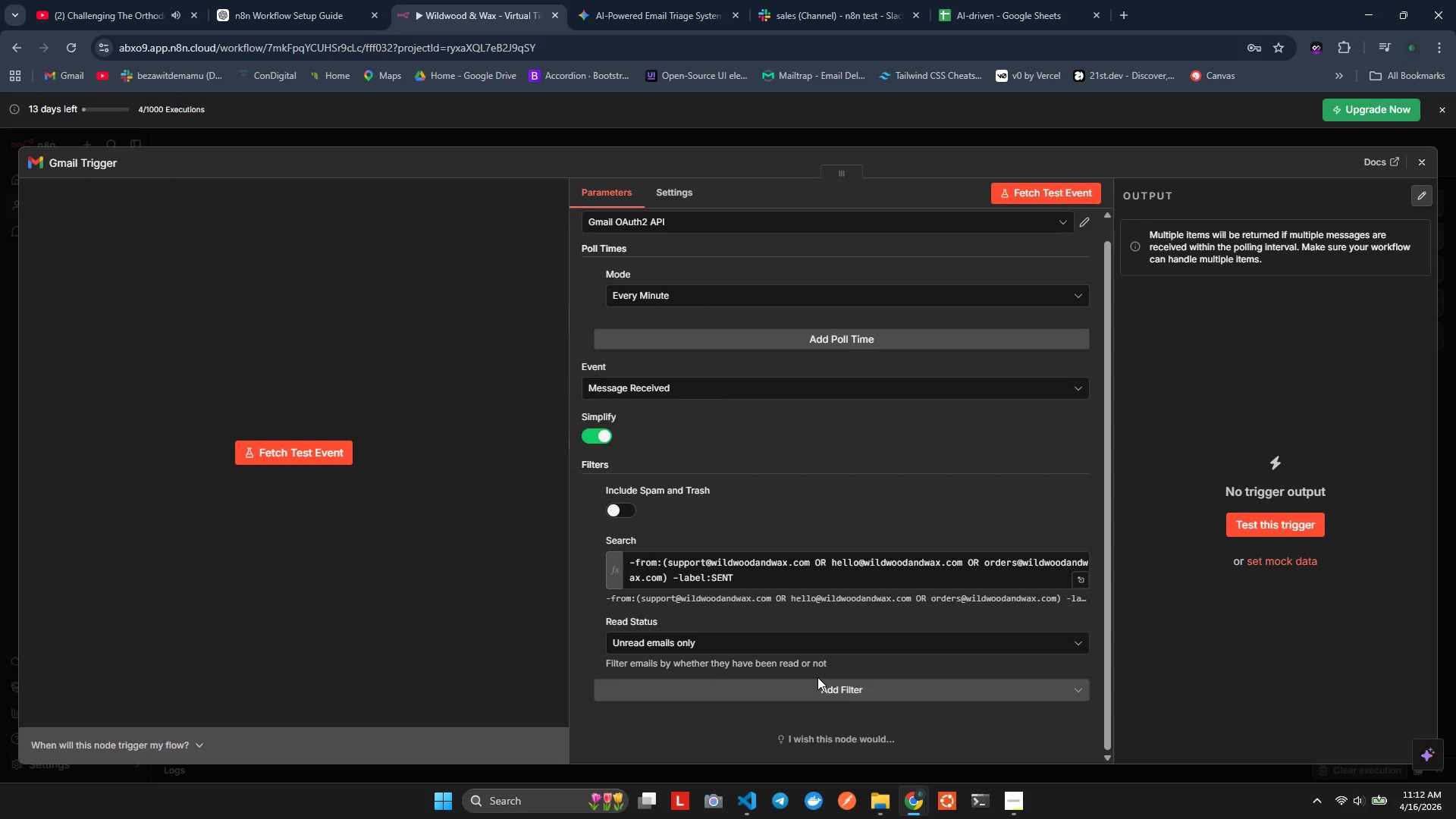 
wait(35.2)
 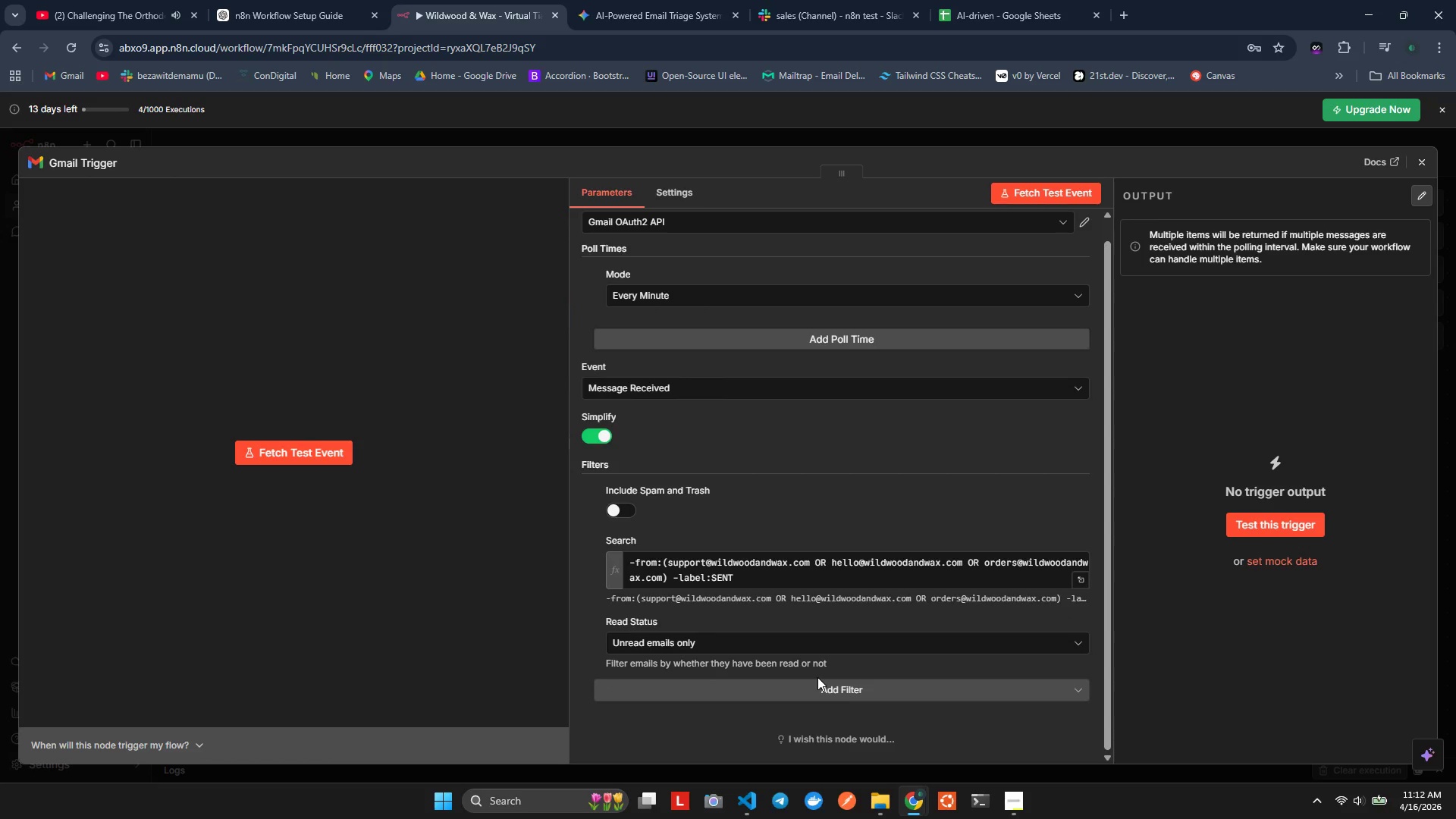 
scroll: coordinate [784, 615], scroll_direction: down, amount: 2.0
 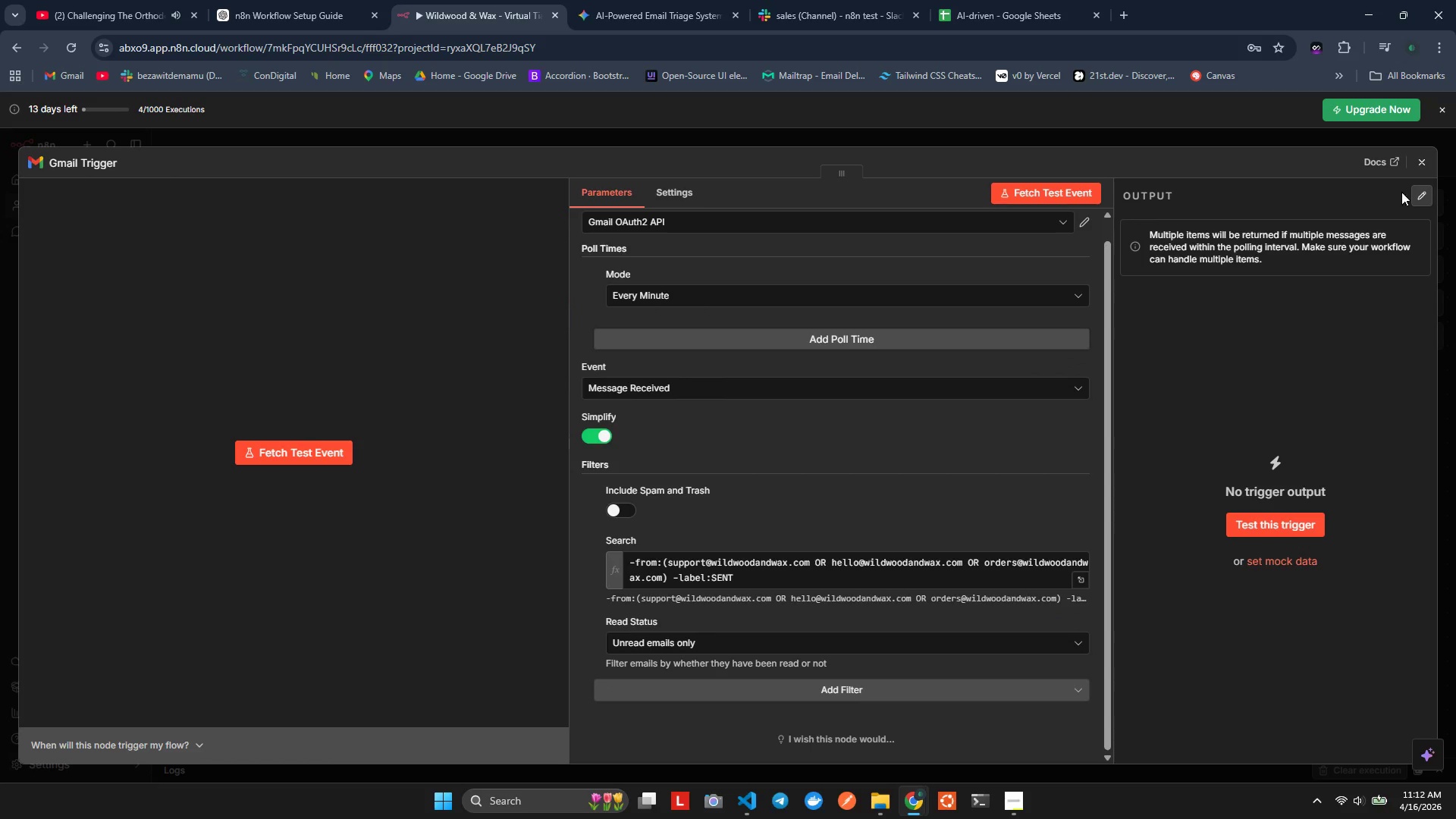 
left_click([1421, 158])
 